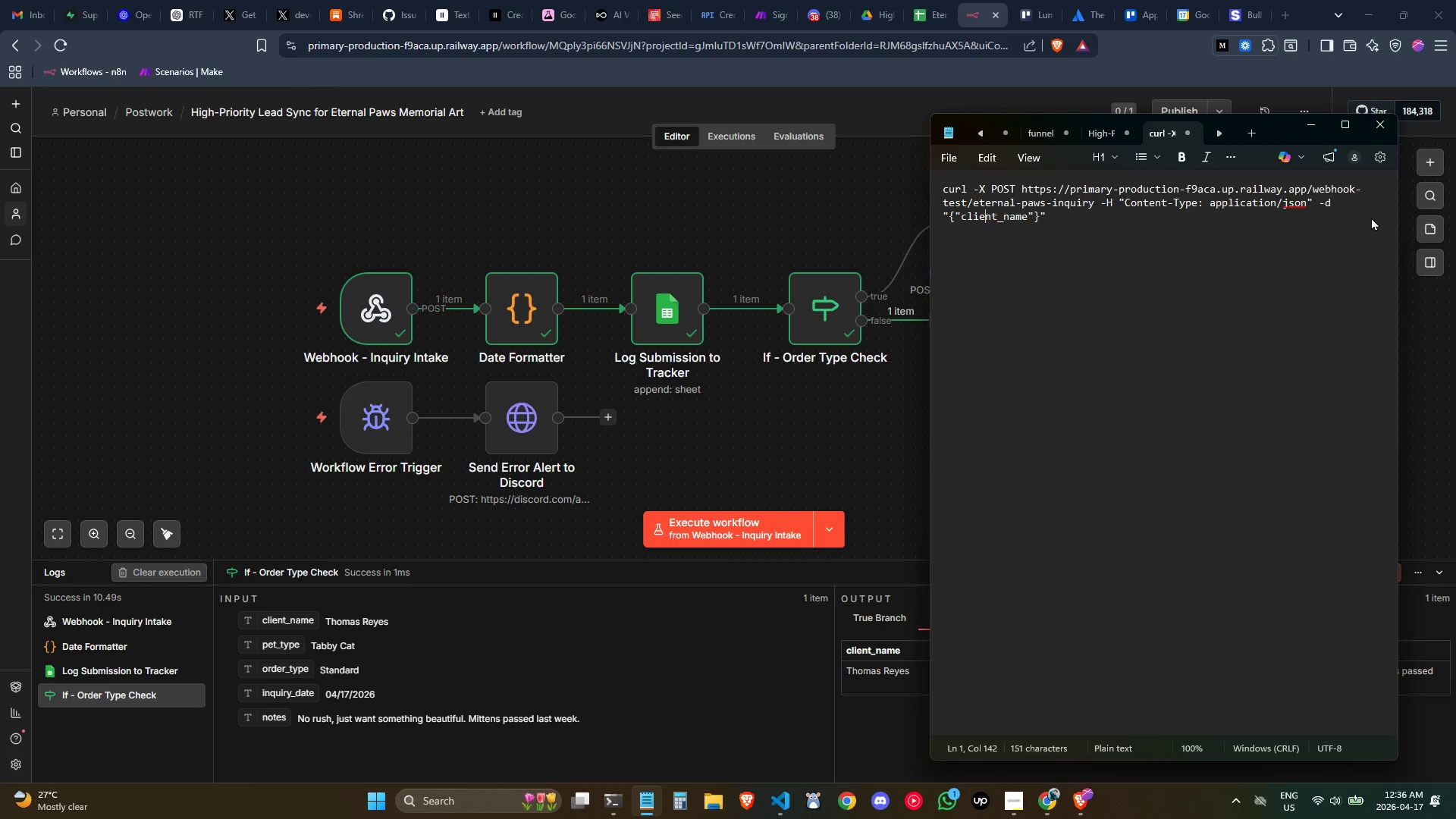 
key(ArrowLeft)
 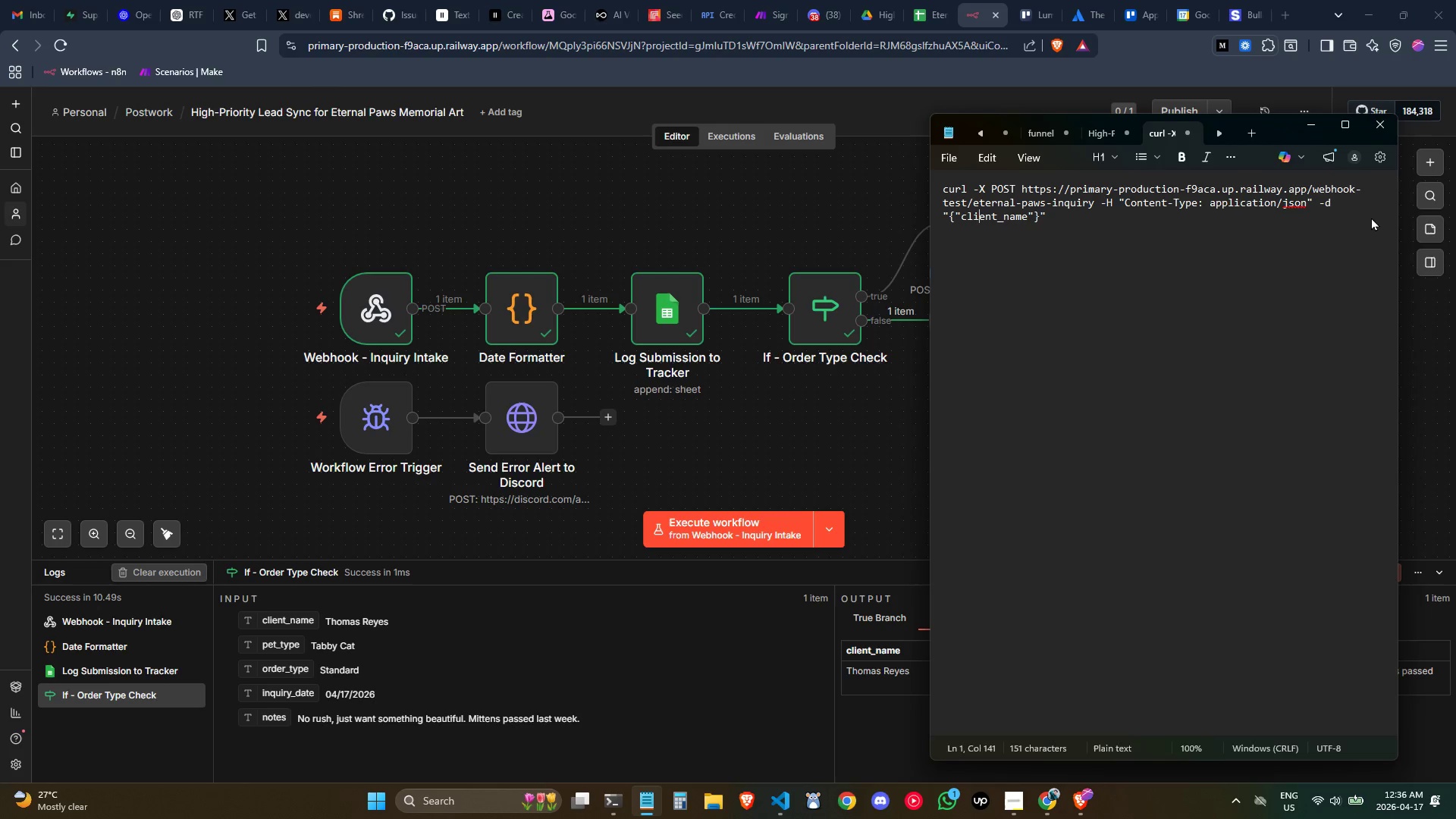 
key(ArrowLeft)
 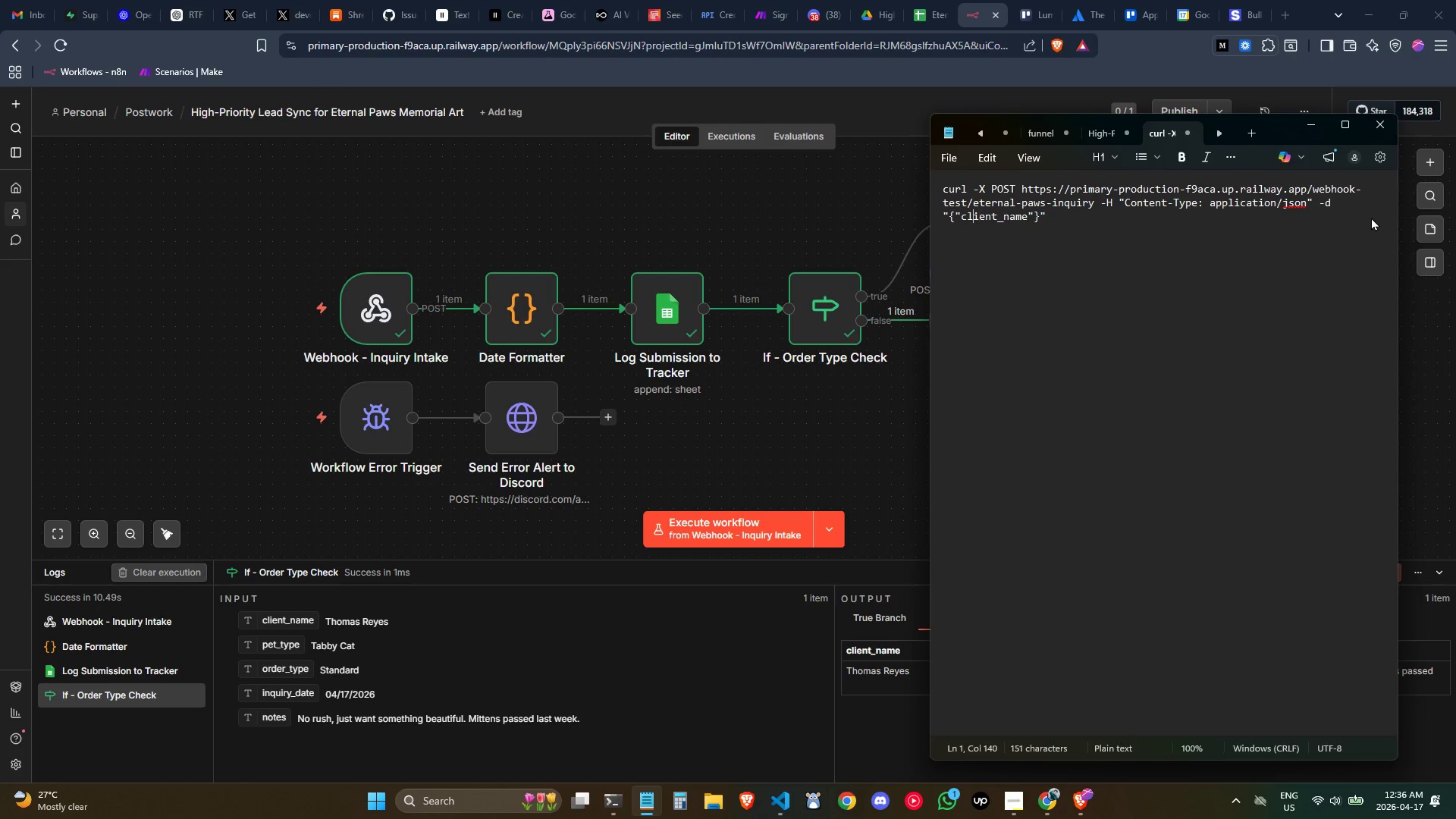 
key(ArrowLeft)
 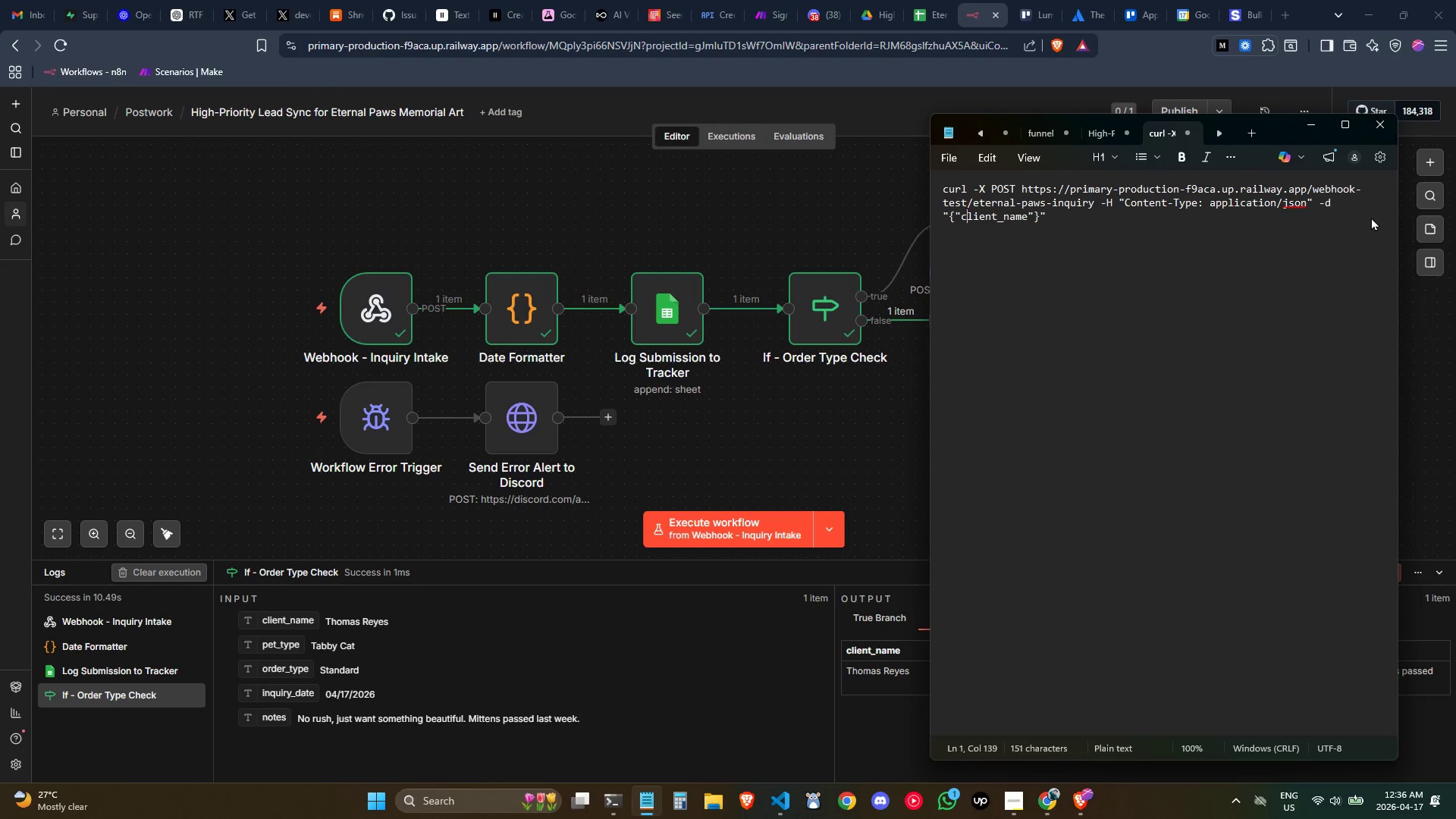 
key(ArrowLeft)
 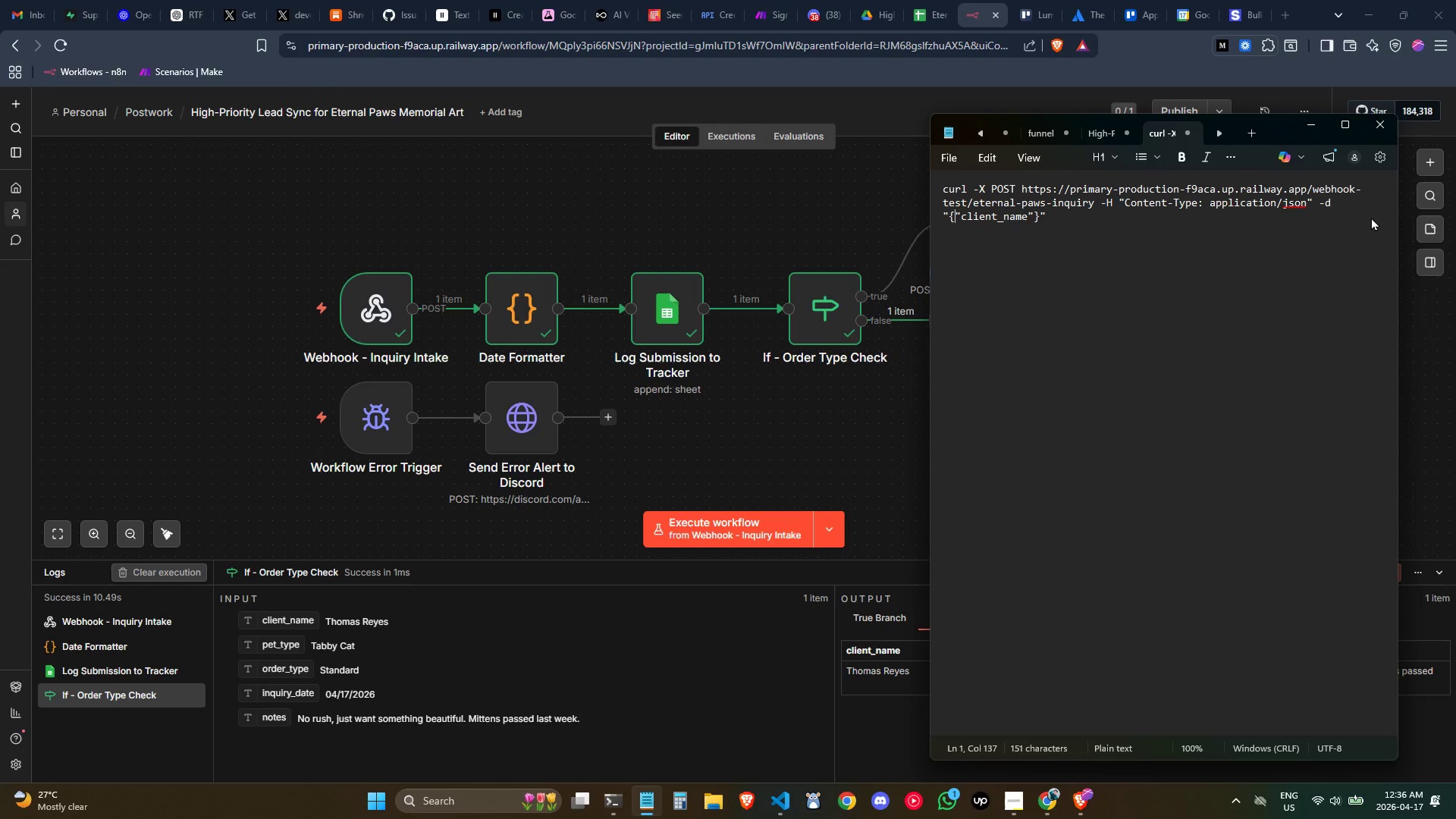 
key(ArrowLeft)
 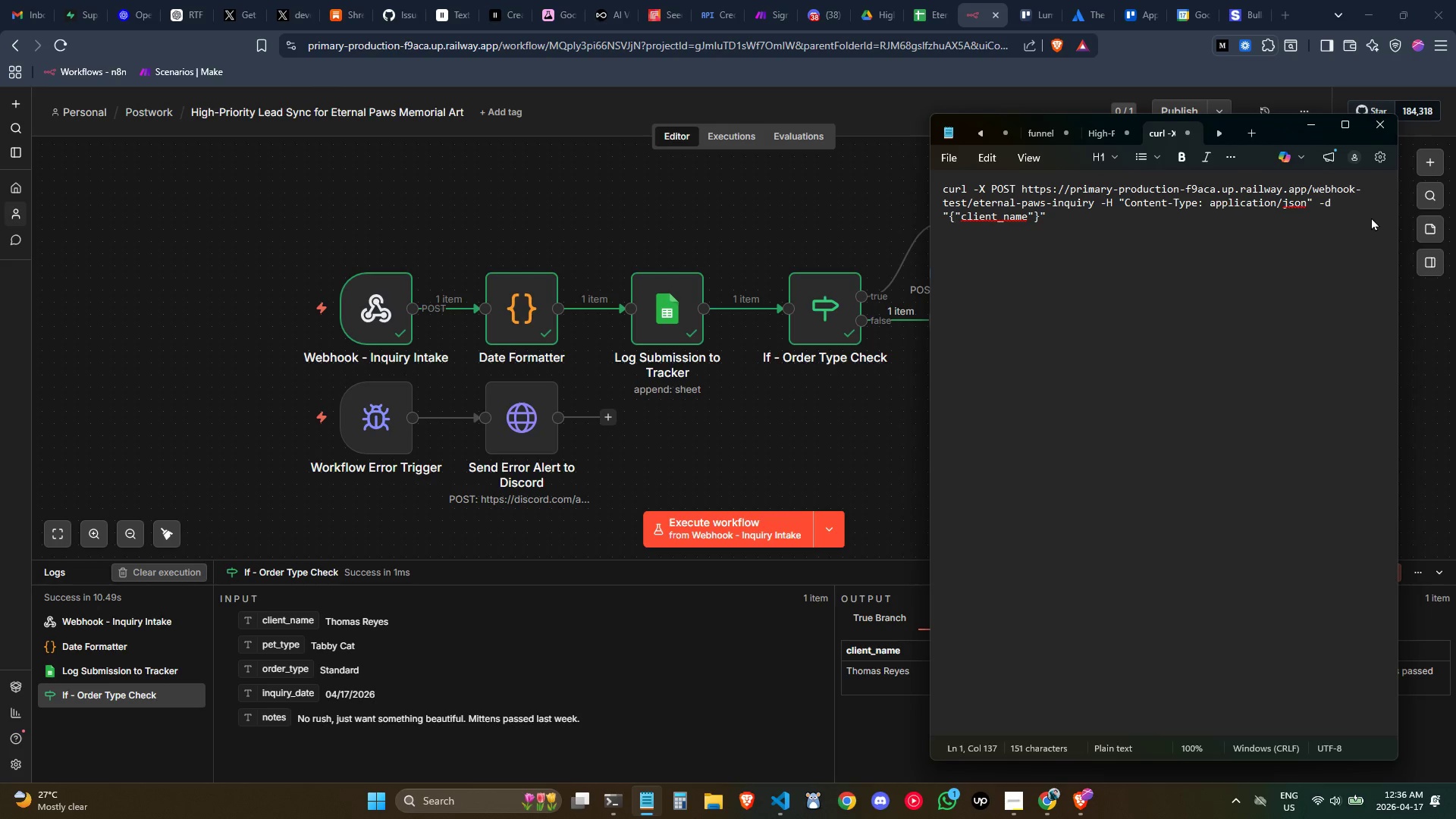 
key(Backslash)
 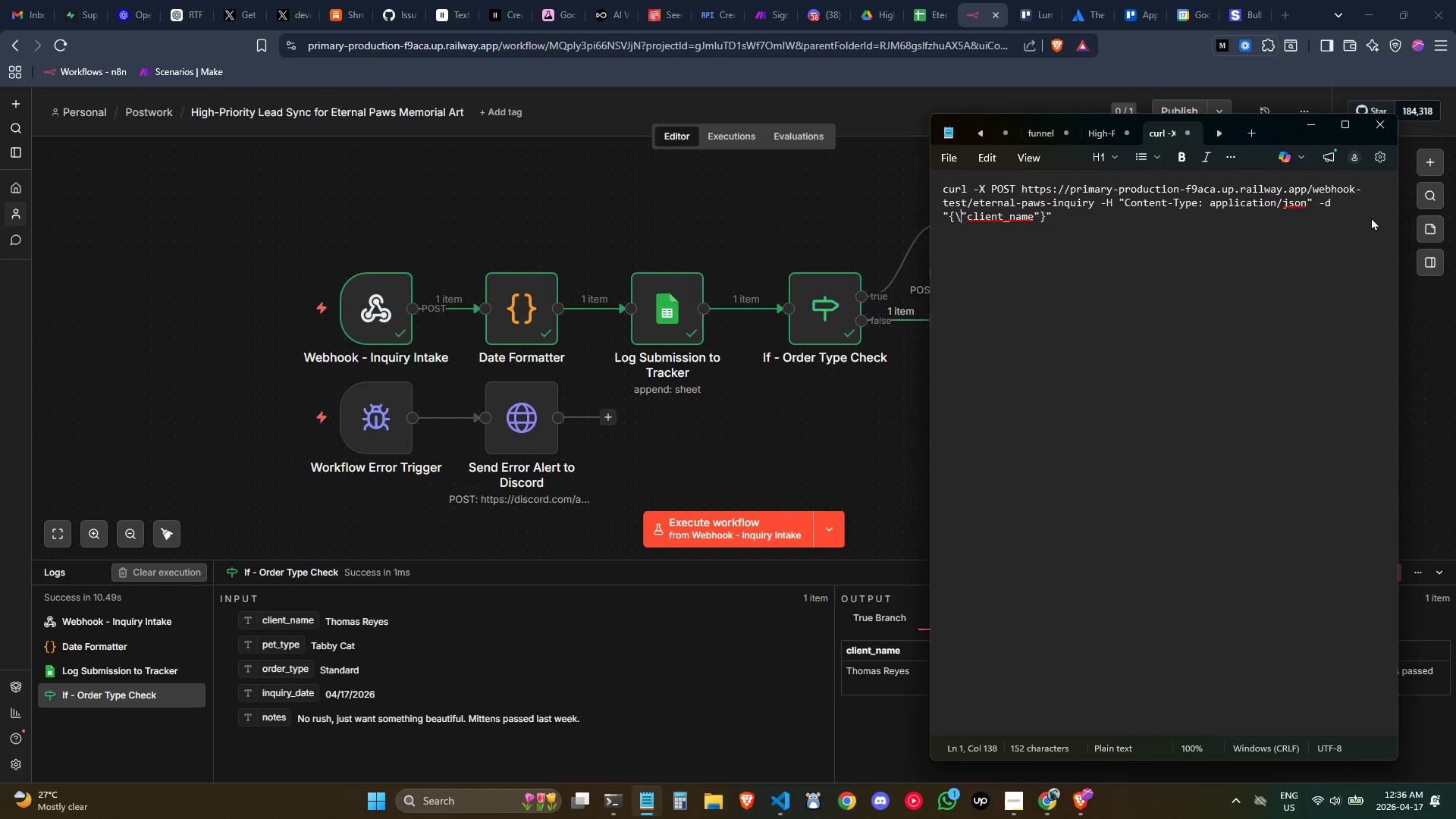 
key(ArrowRight)
 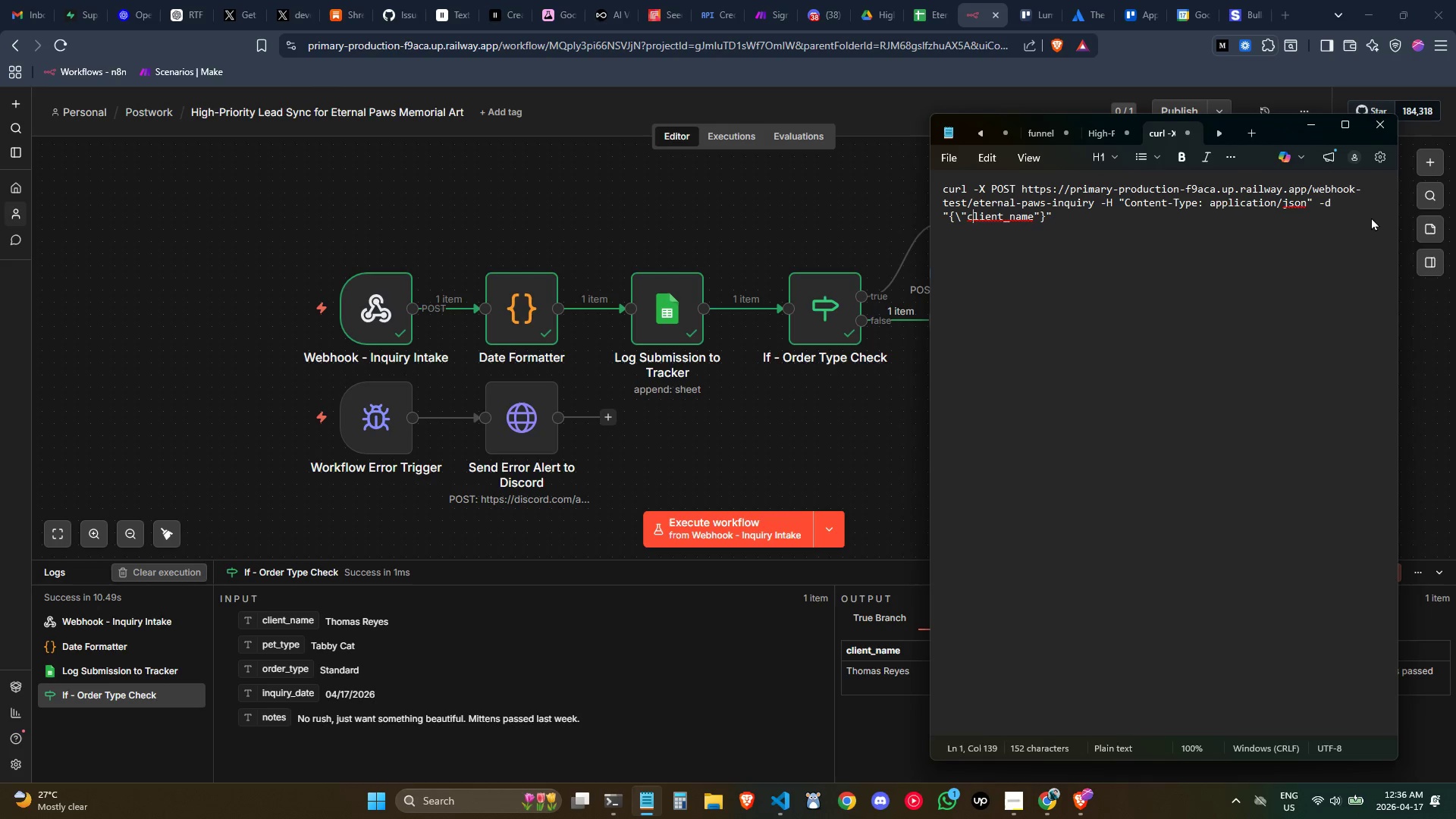 
hold_key(key=ArrowRight, duration=0.81)
 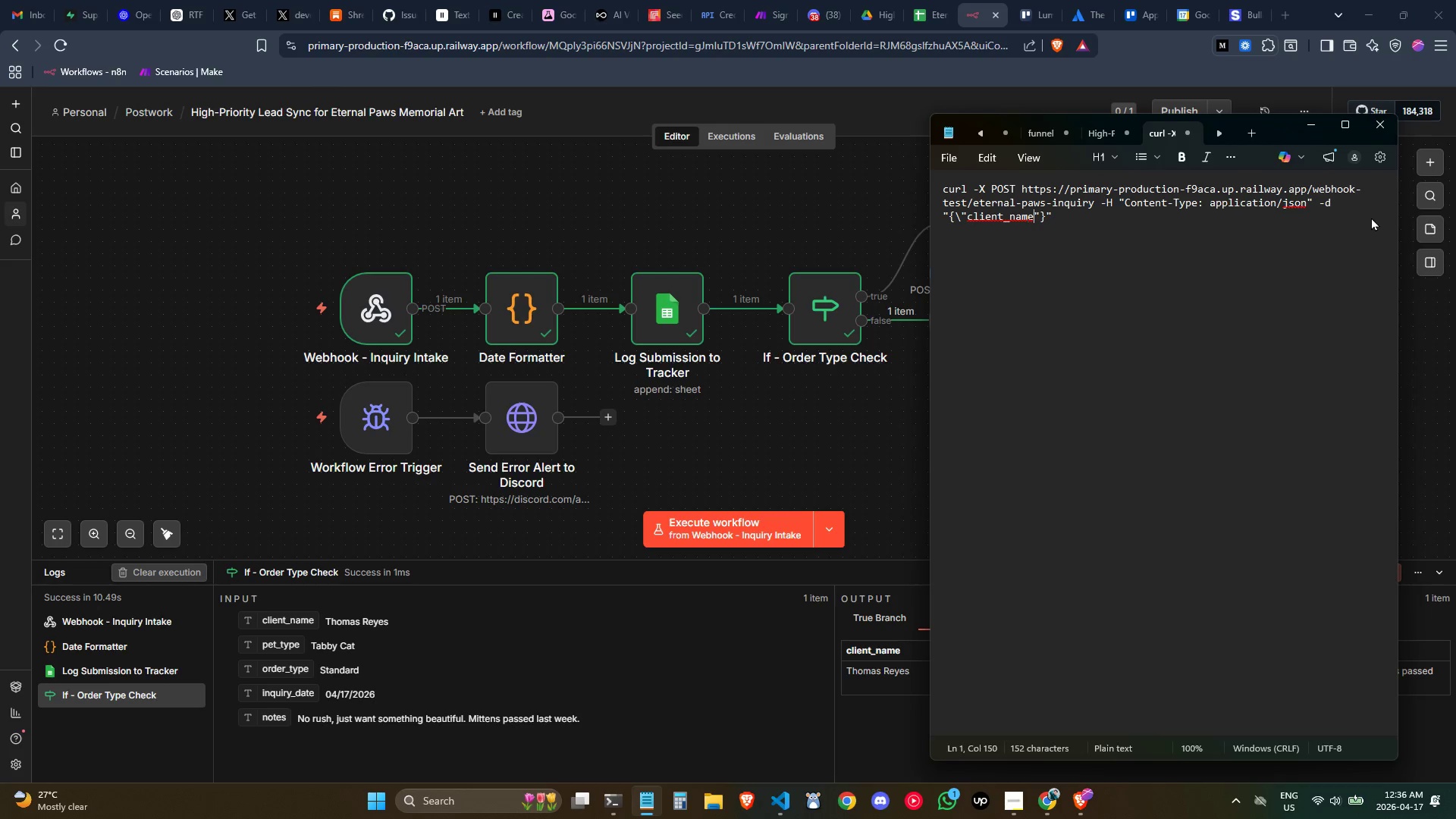 
key(ArrowRight)
 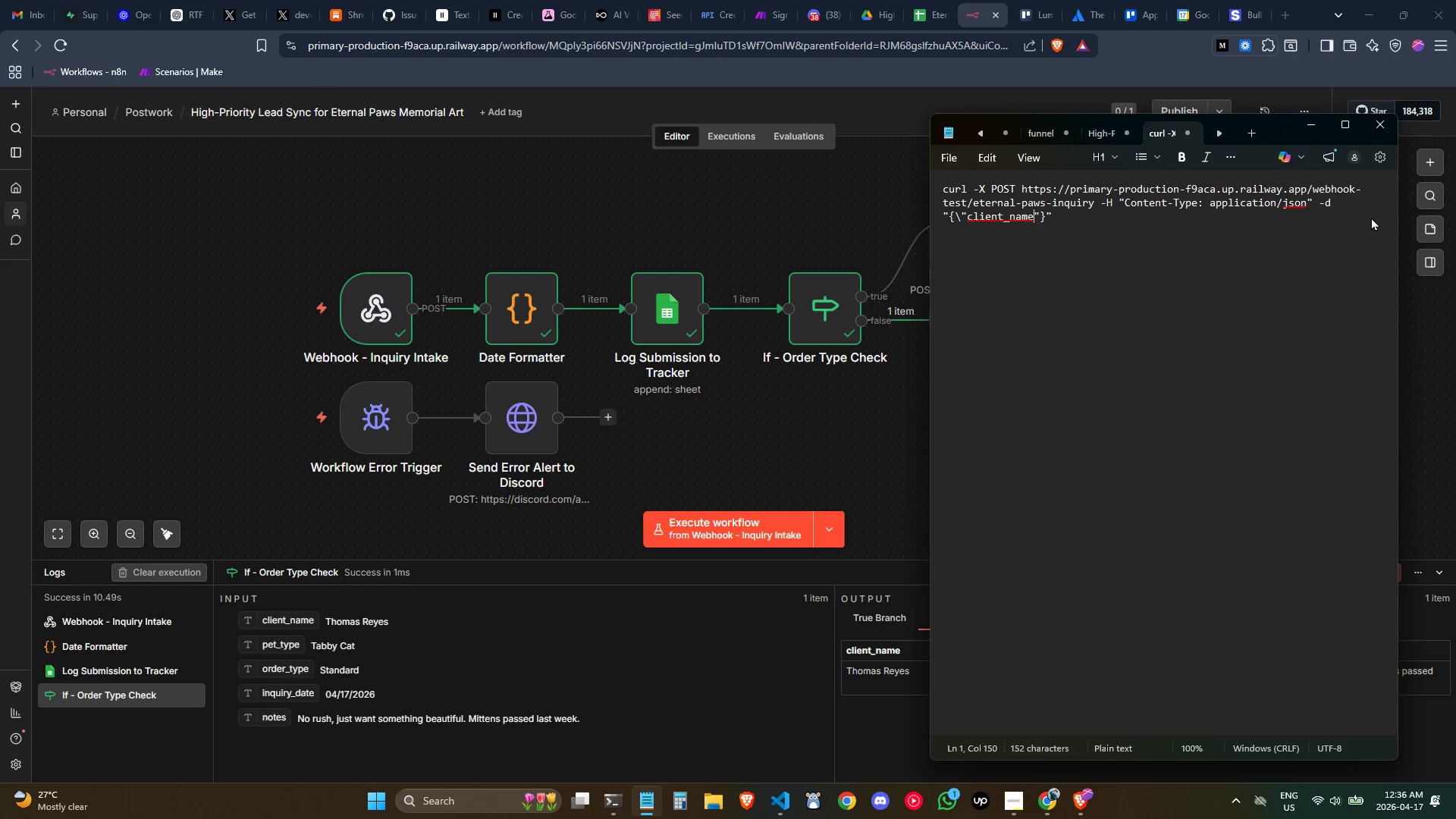 
key(ArrowRight)
 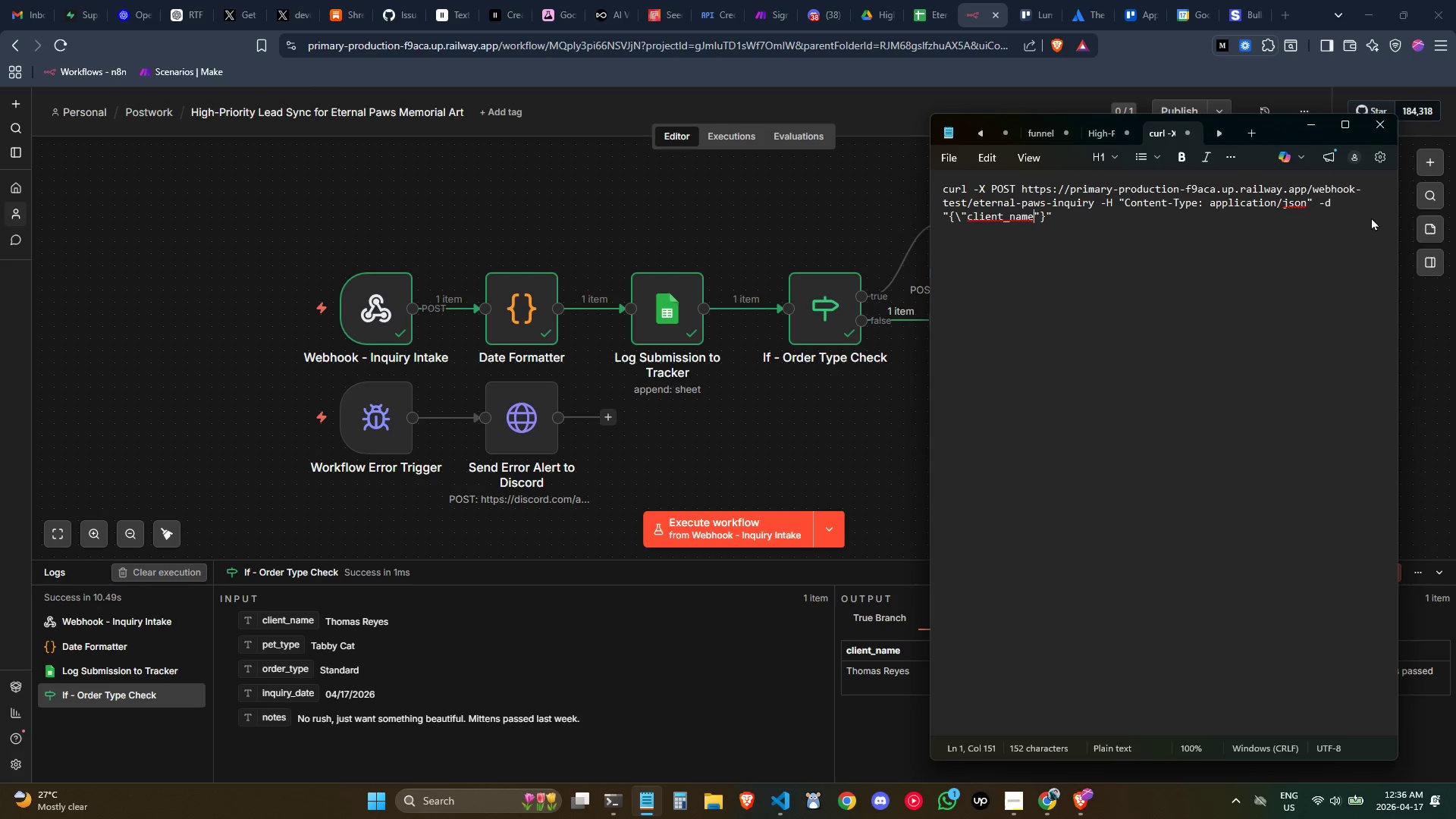 
key(ArrowLeft)
 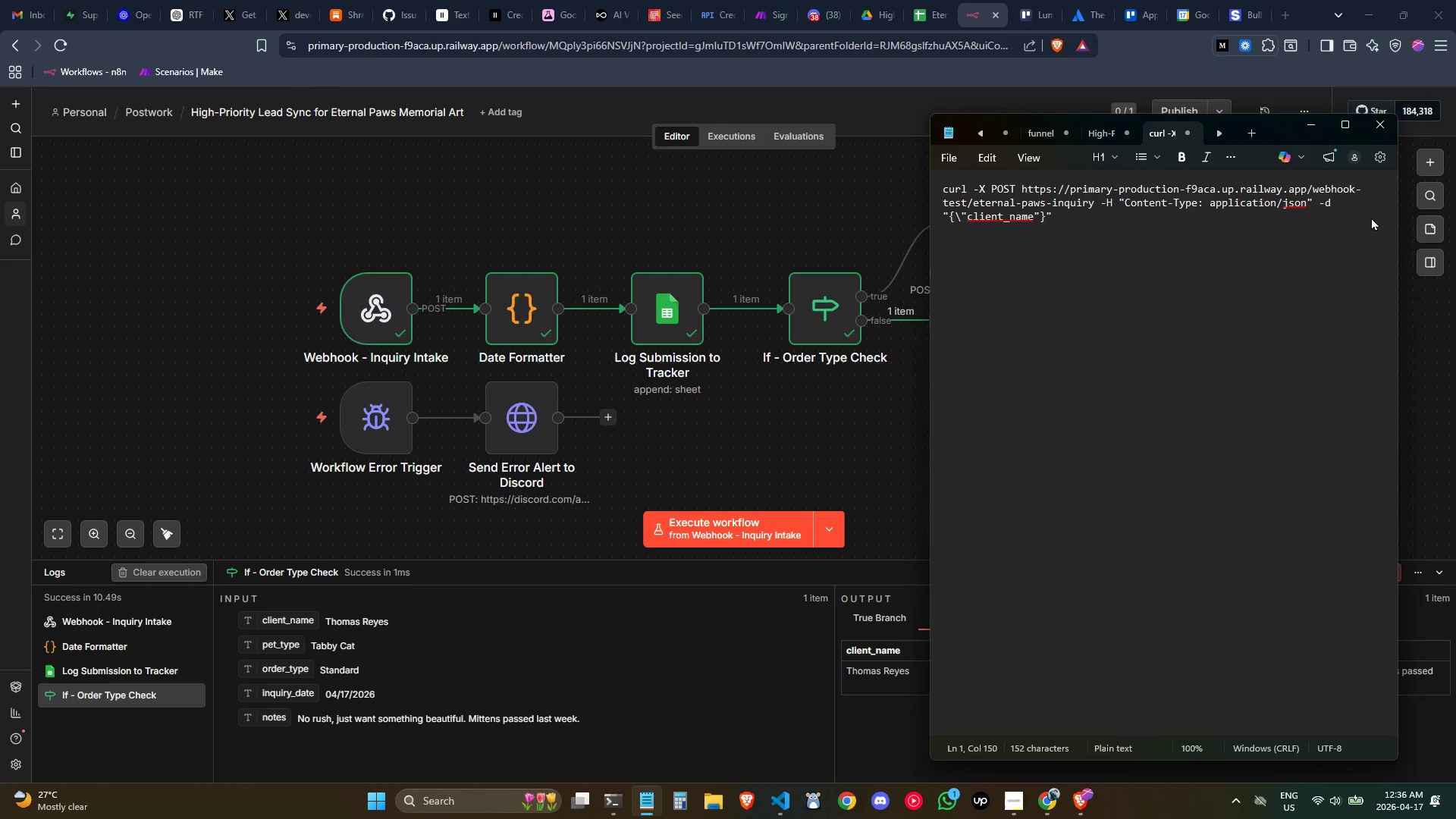 
key(Backslash)
 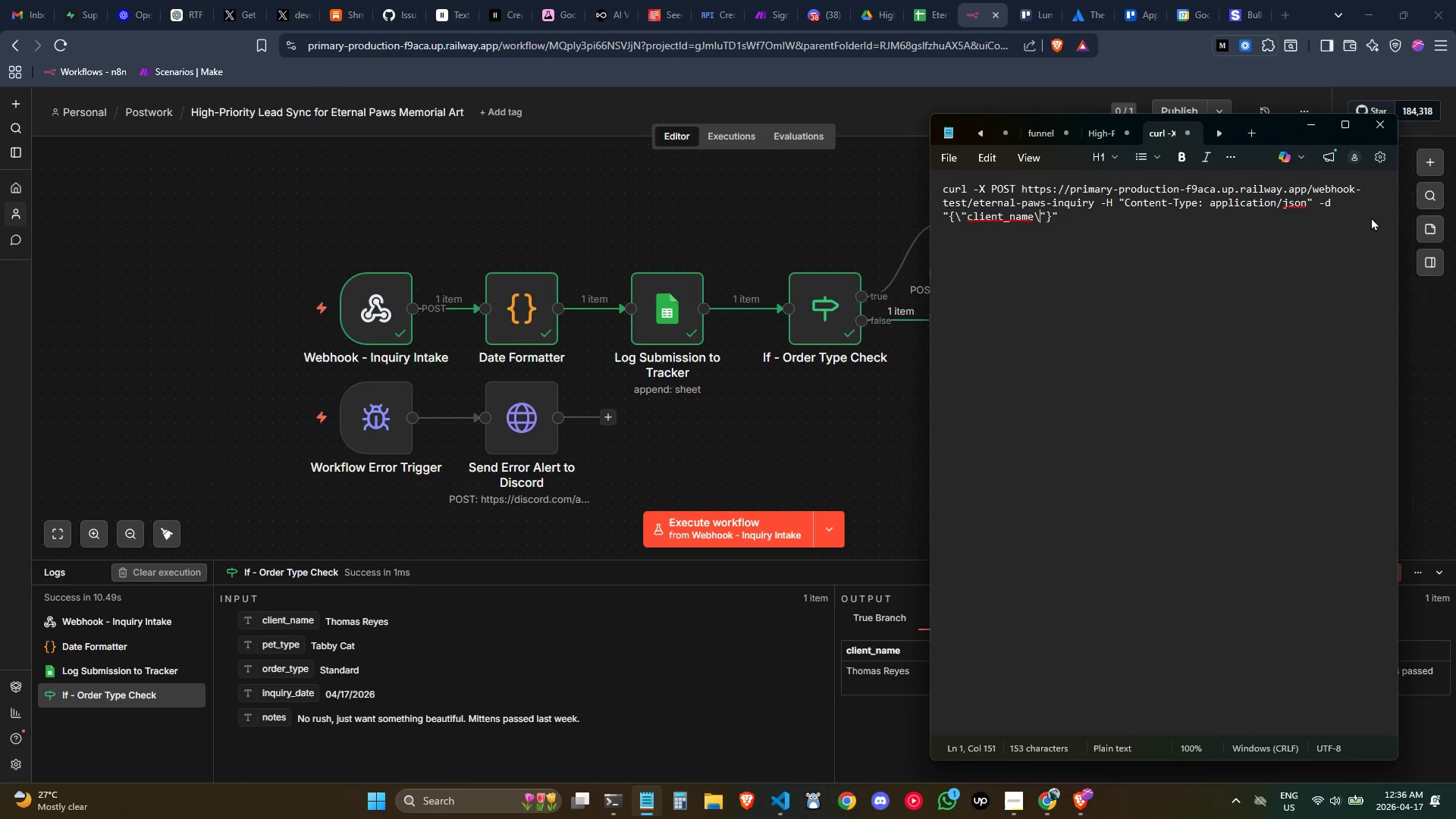 
key(ArrowRight)
 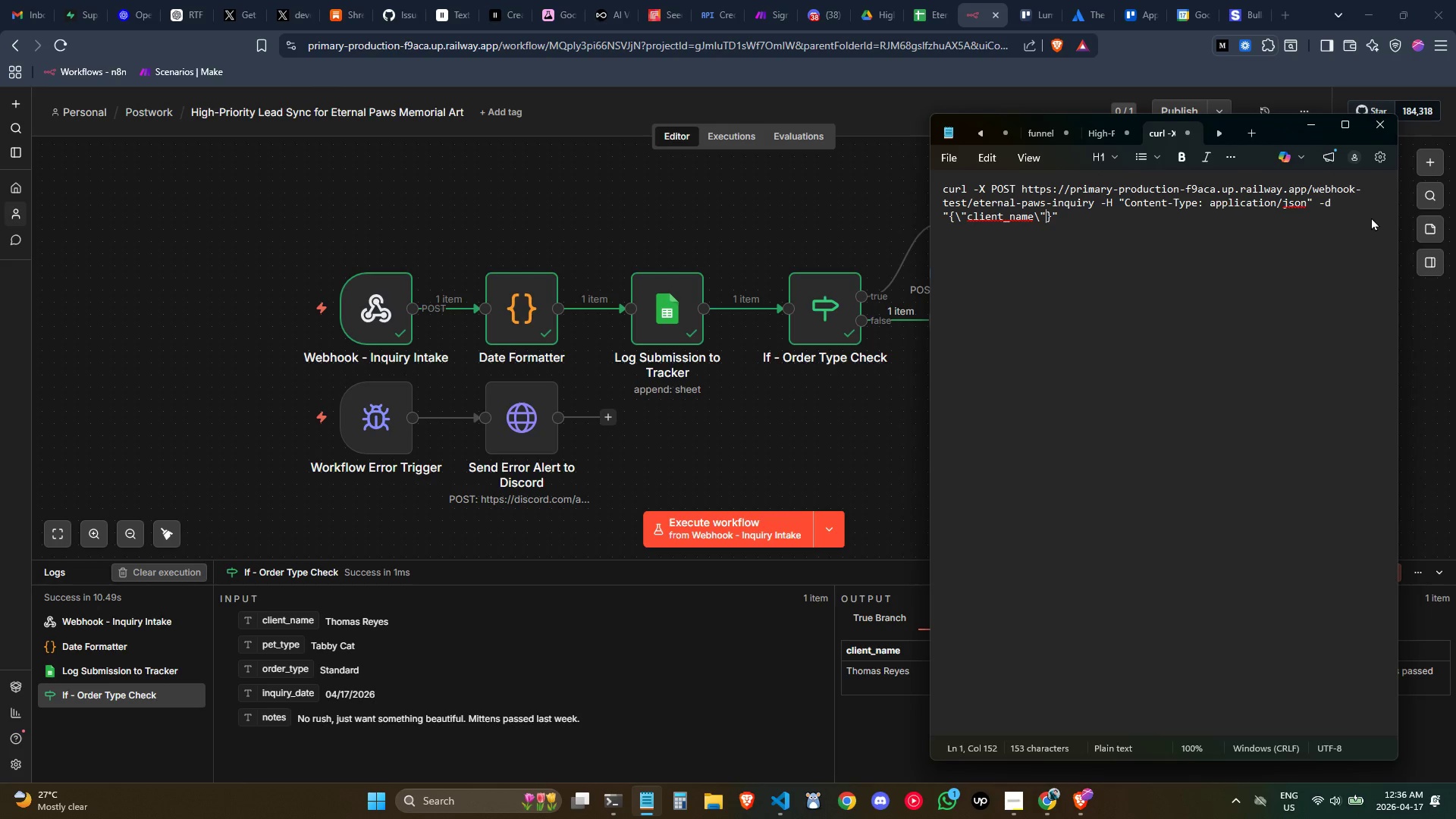 
key(Shift+Semicolon)
 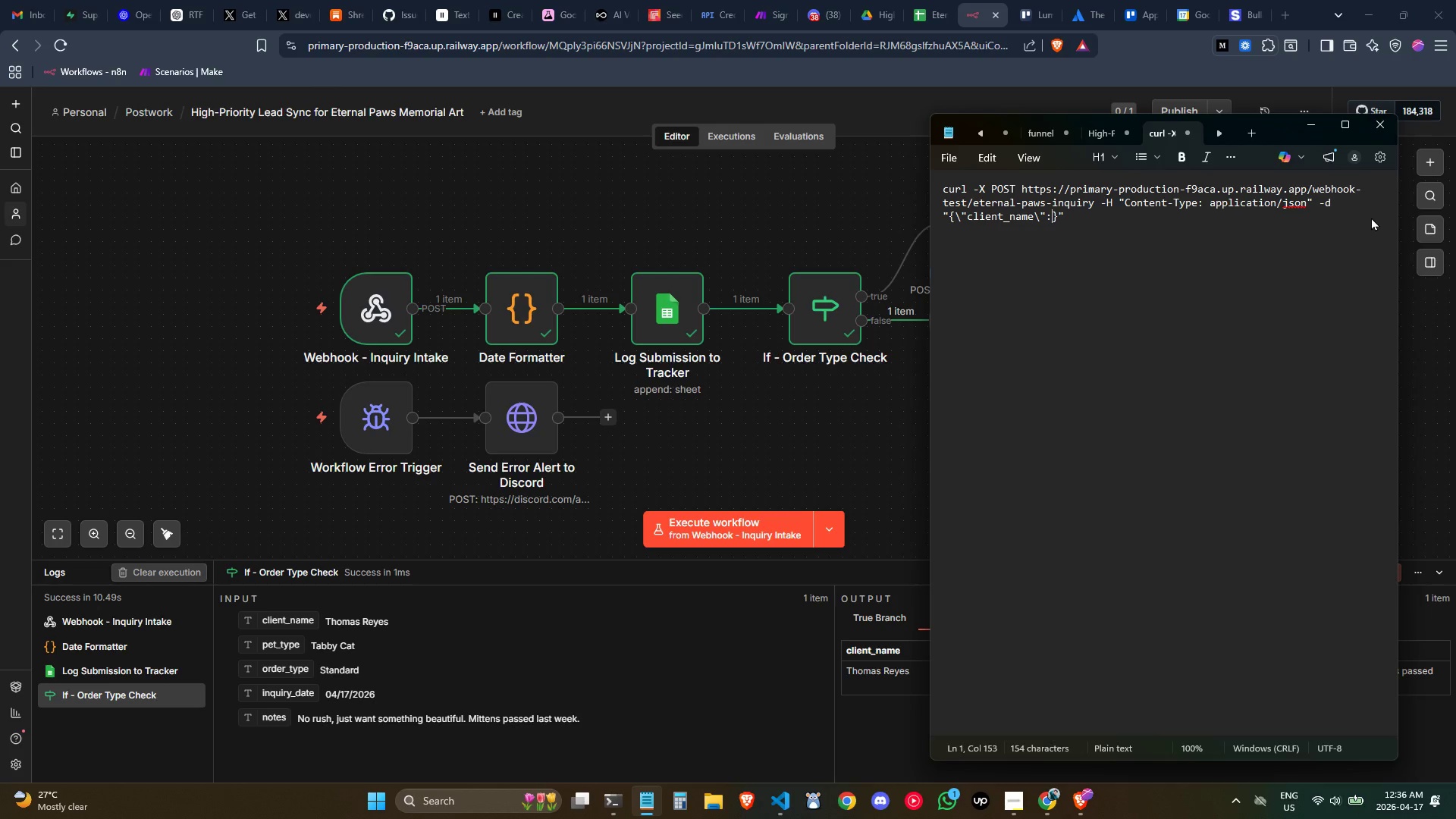 
key(Space)
 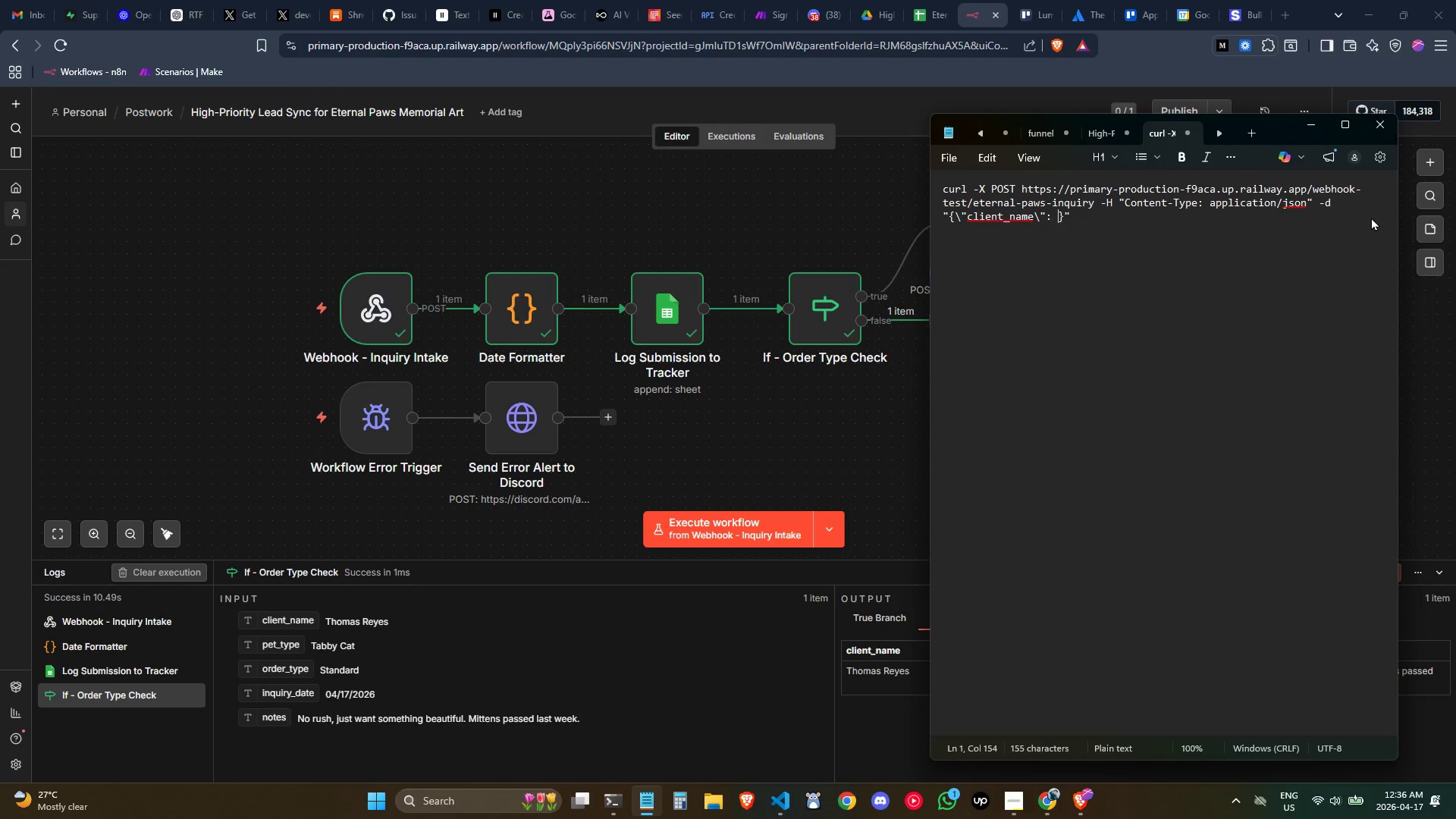 
key(Shift+Semicolon)
 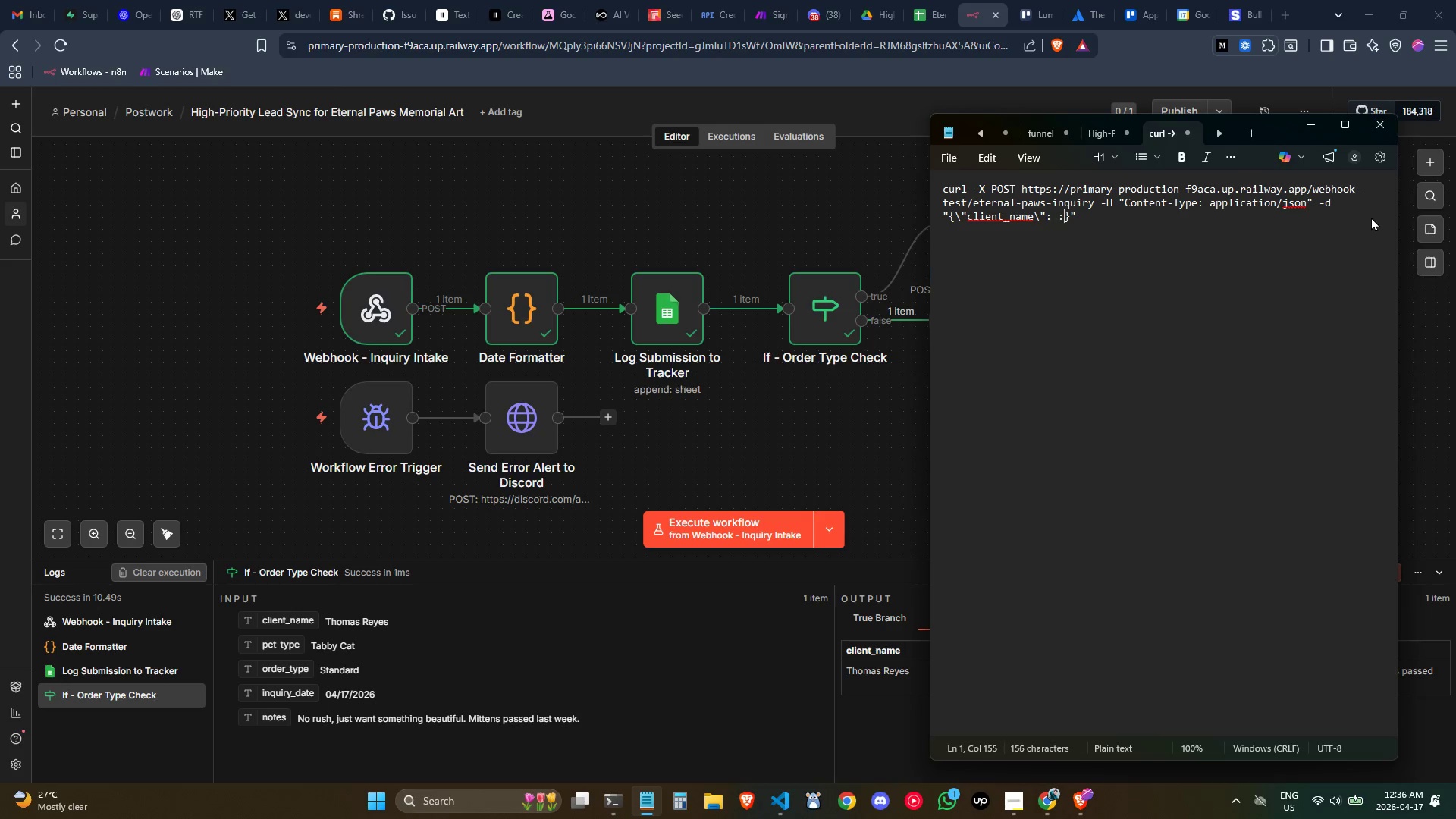 
key(Shift+Semicolon)
 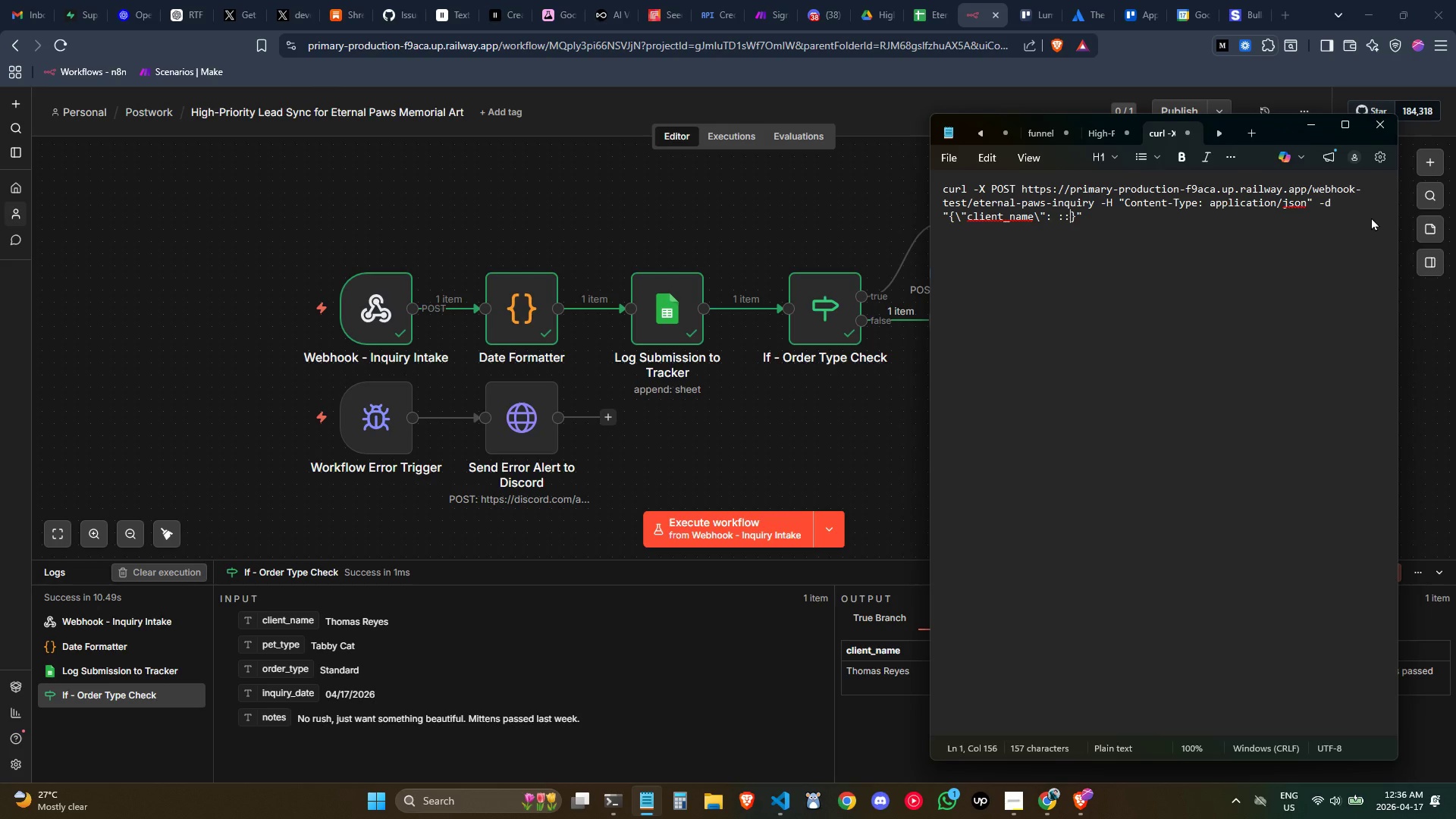 
key(Backspace)
 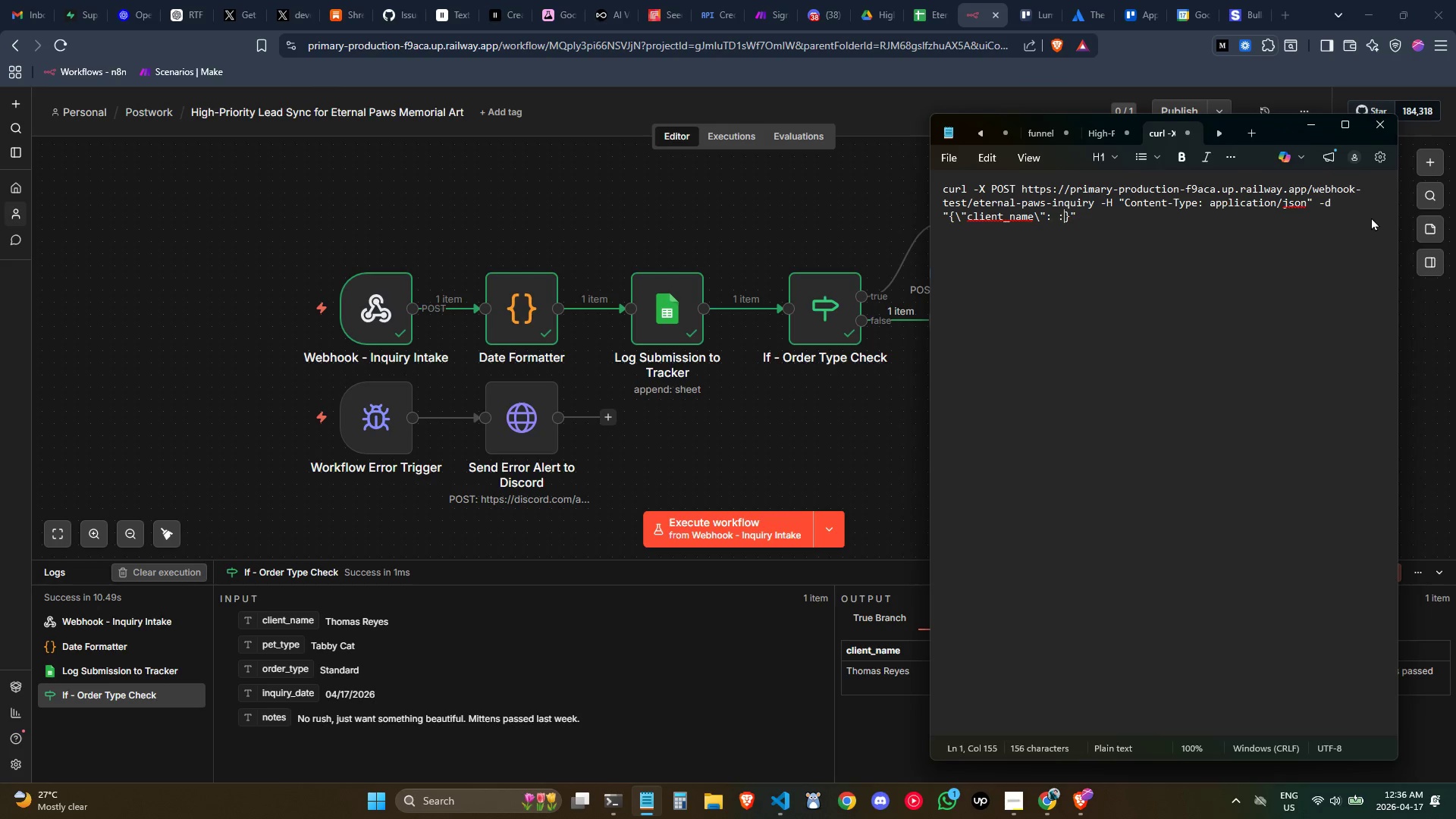 
key(Backspace)
 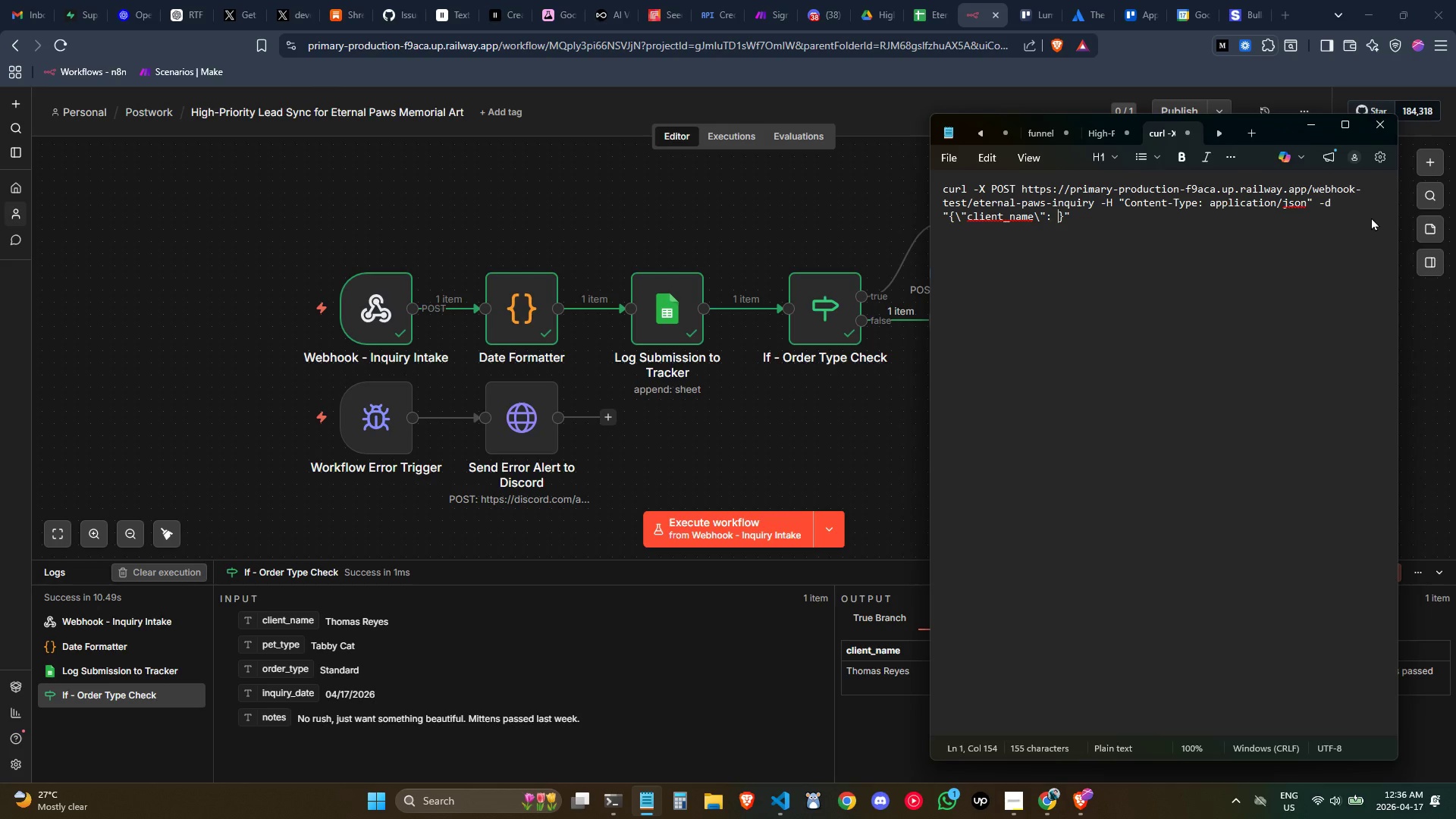 
key(Shift+Quote)
 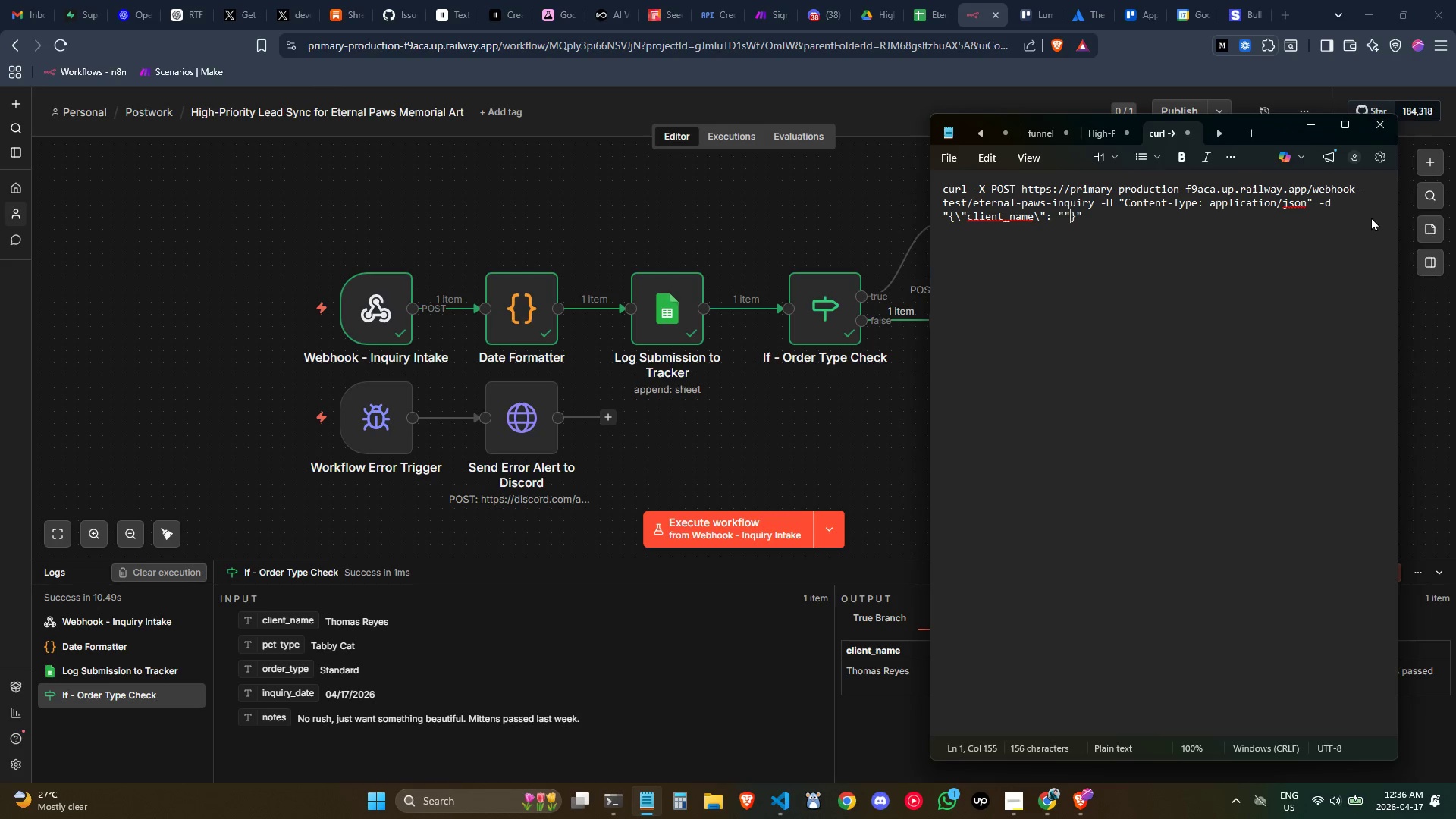 
key(Shift+Quote)
 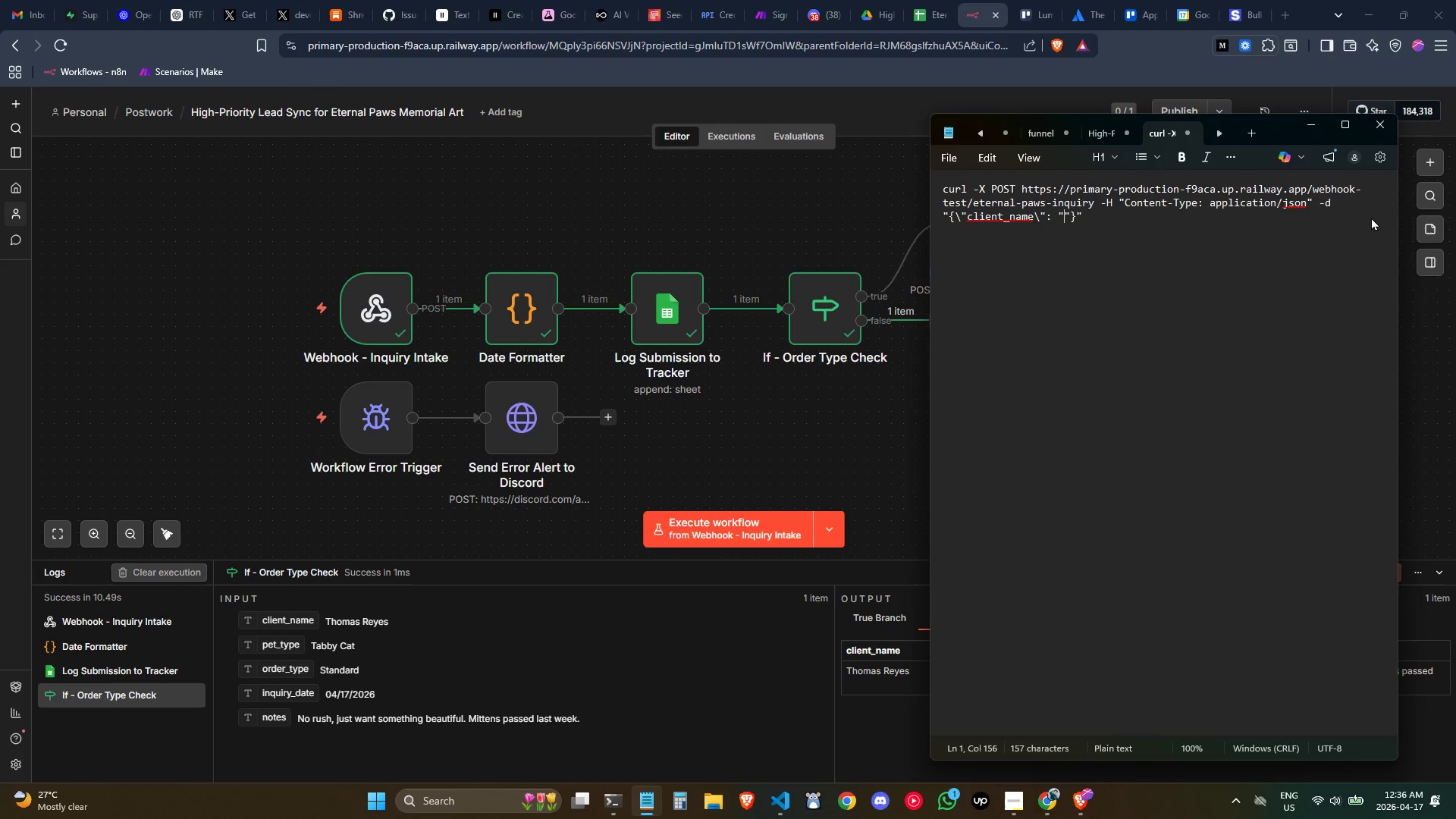 
key(ArrowLeft)
 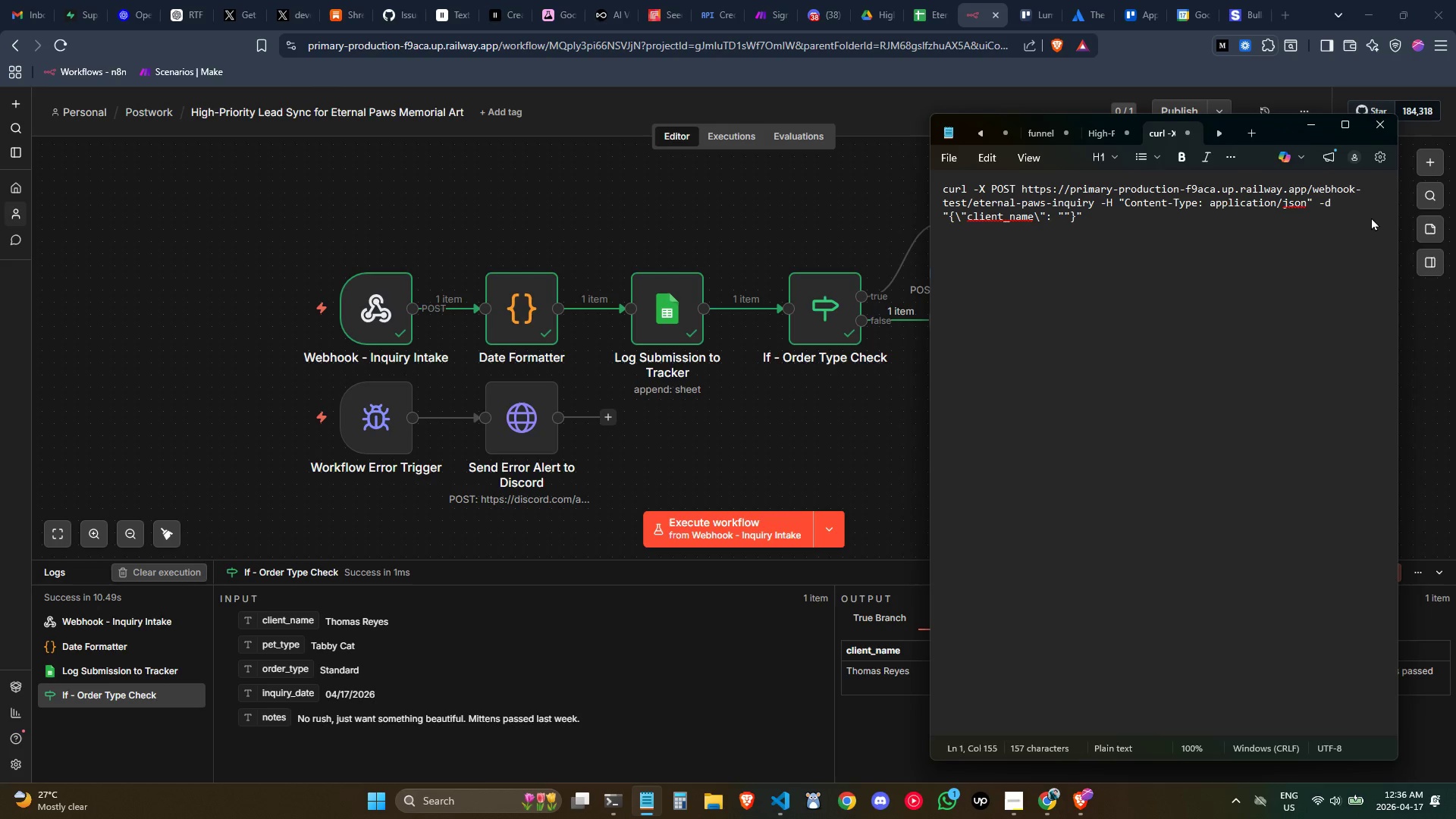 
wait(6.81)
 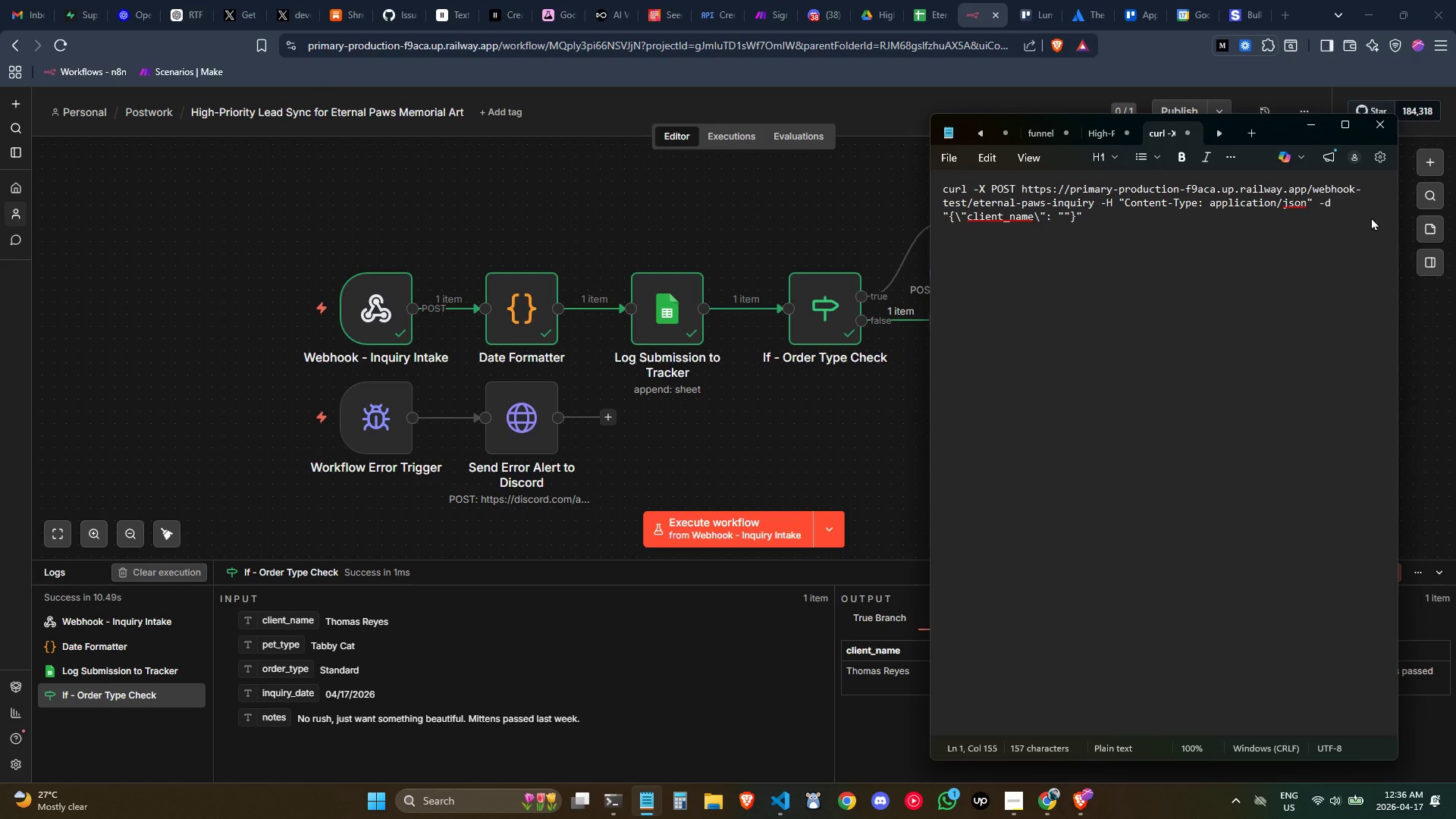 
type(Susan Park)
 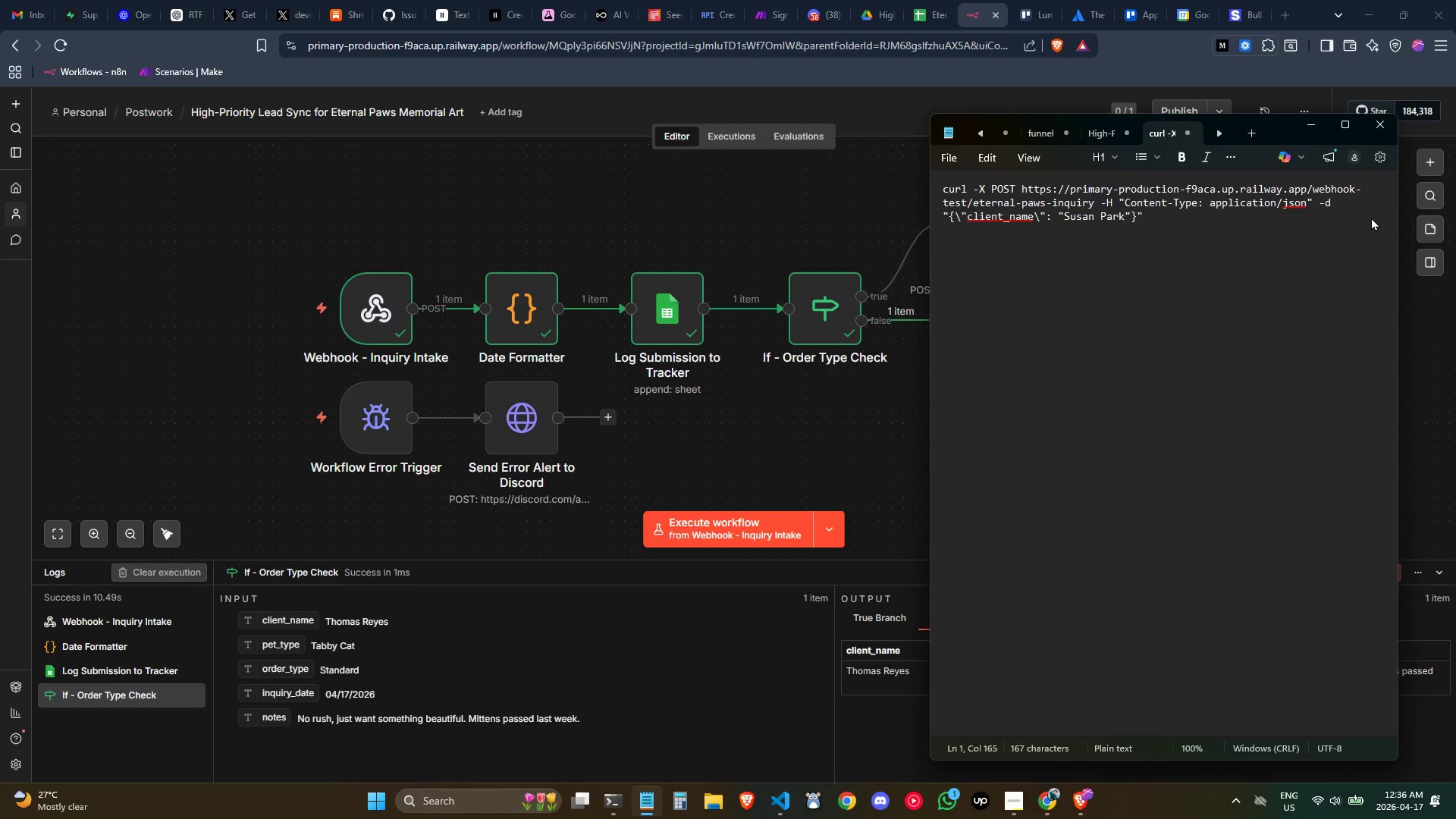 
key(ArrowLeft)
 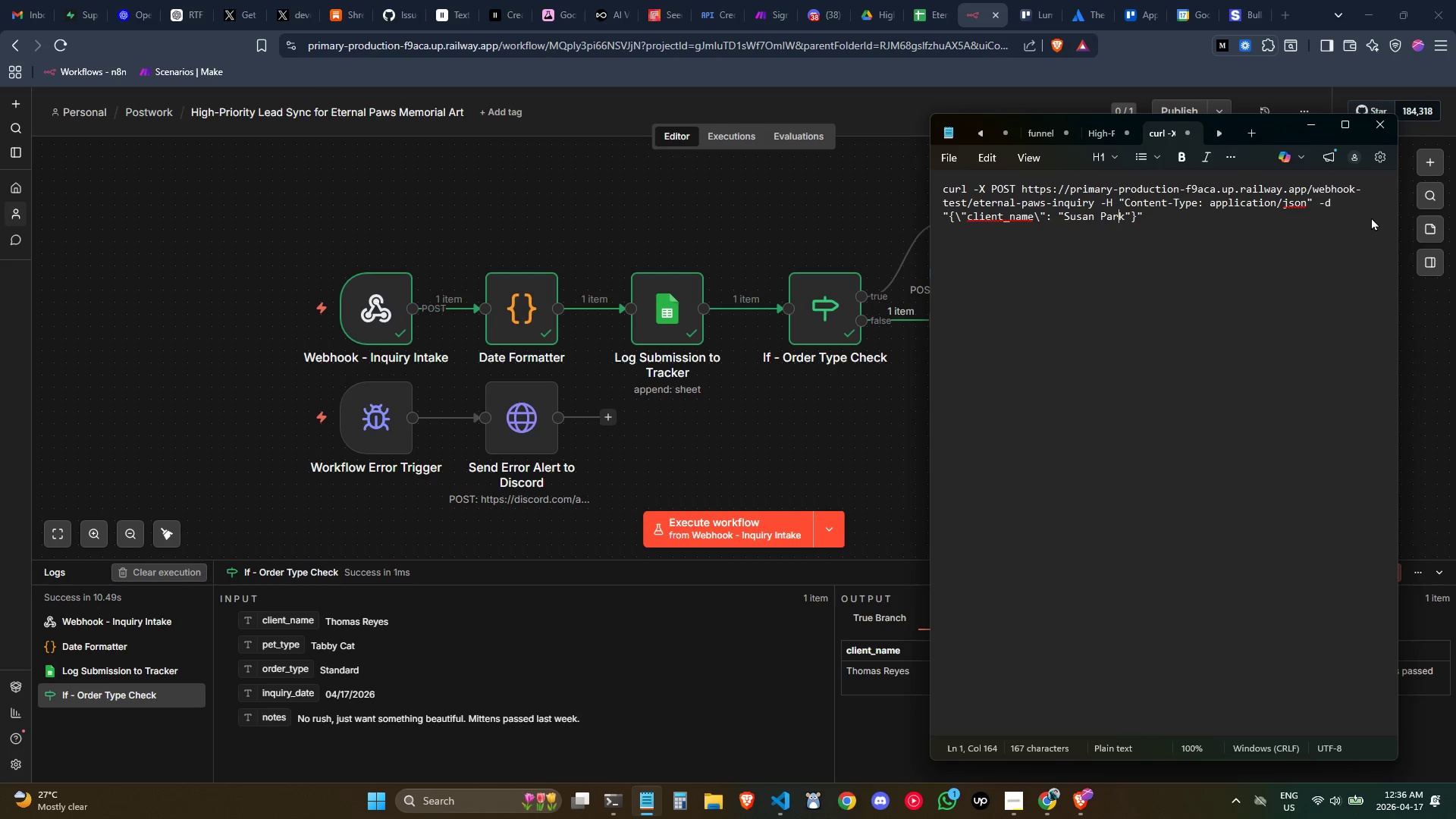 
key(ArrowLeft)
 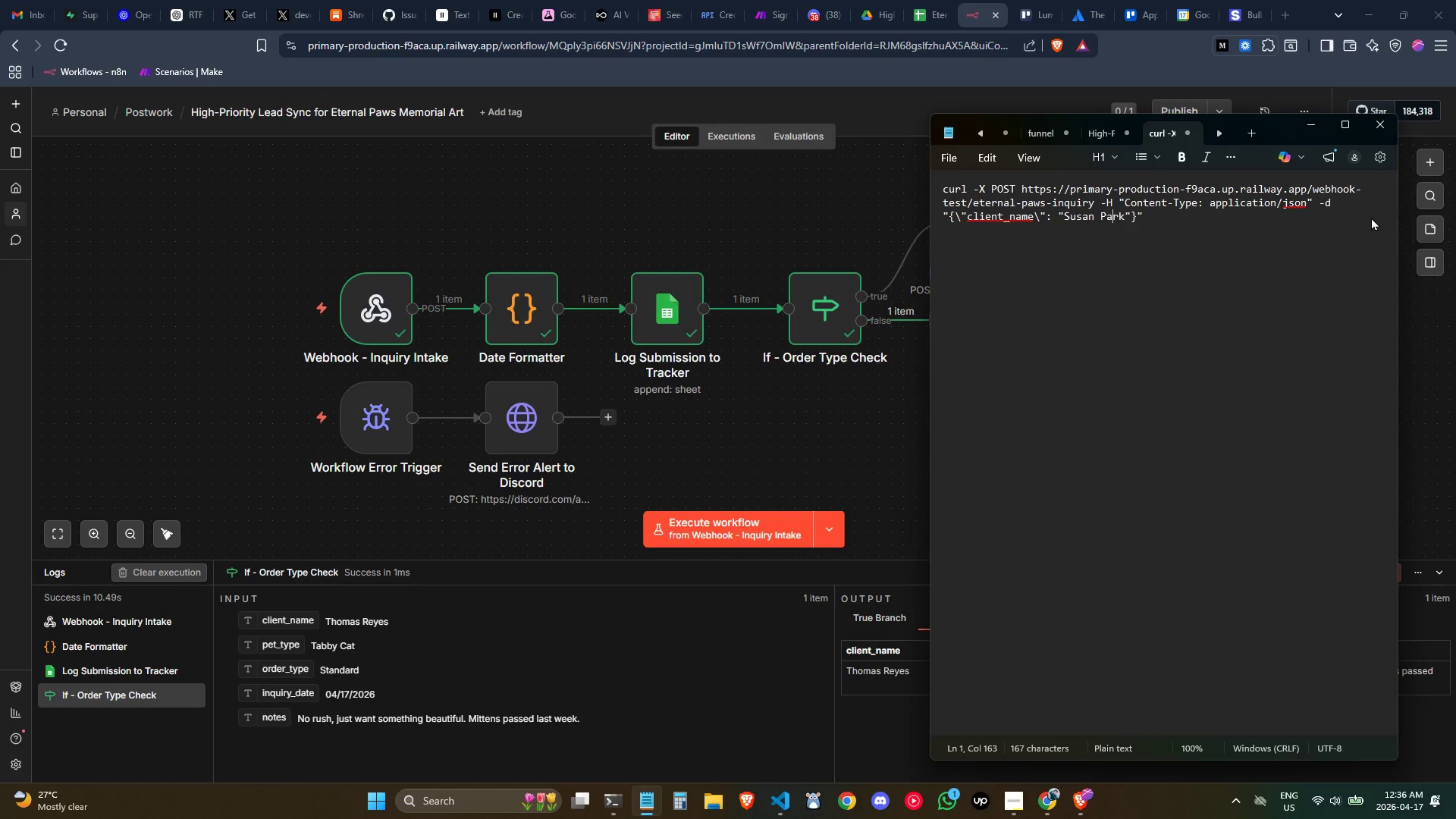 
key(ArrowRight)
 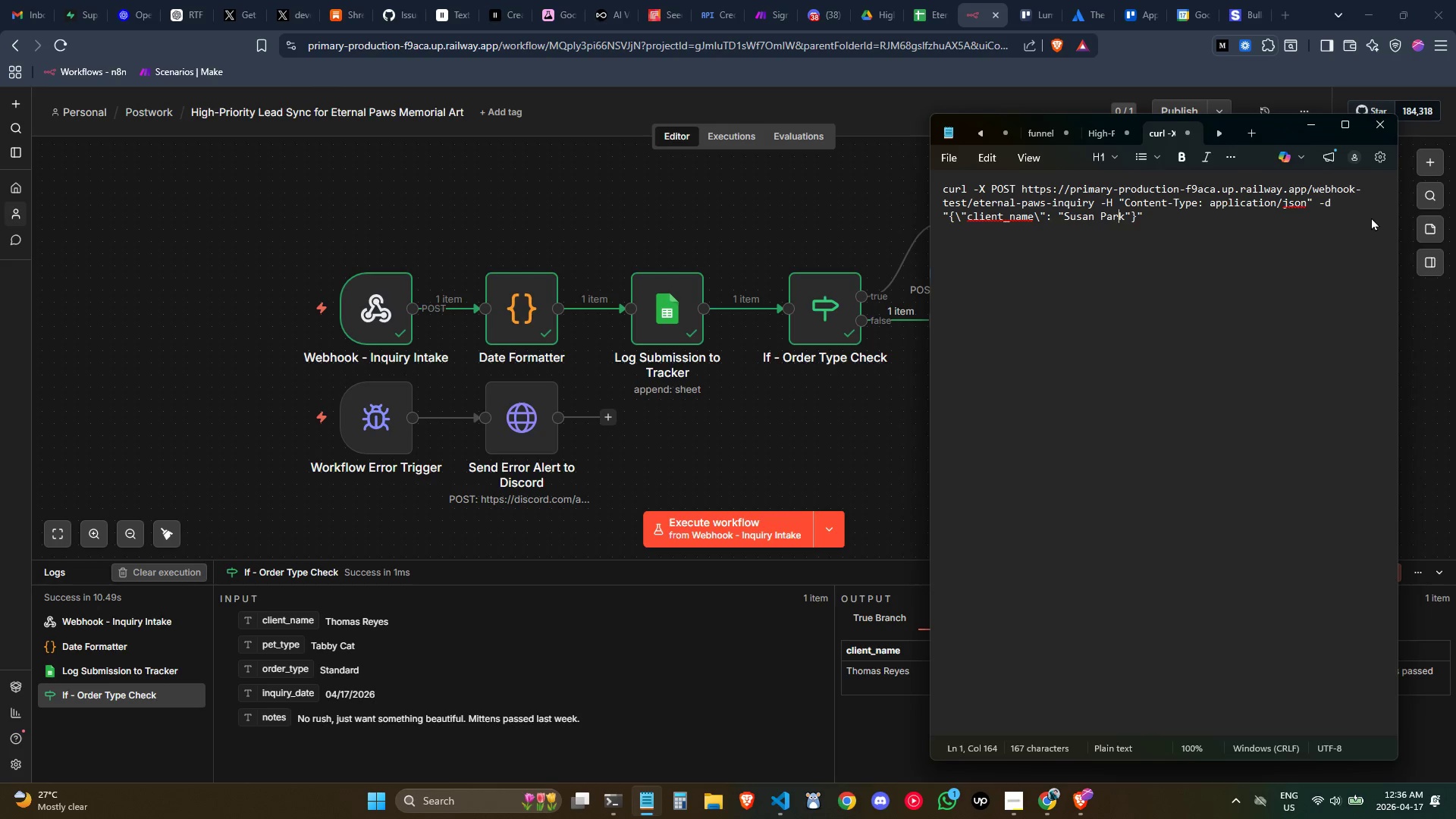 
key(ArrowRight)
 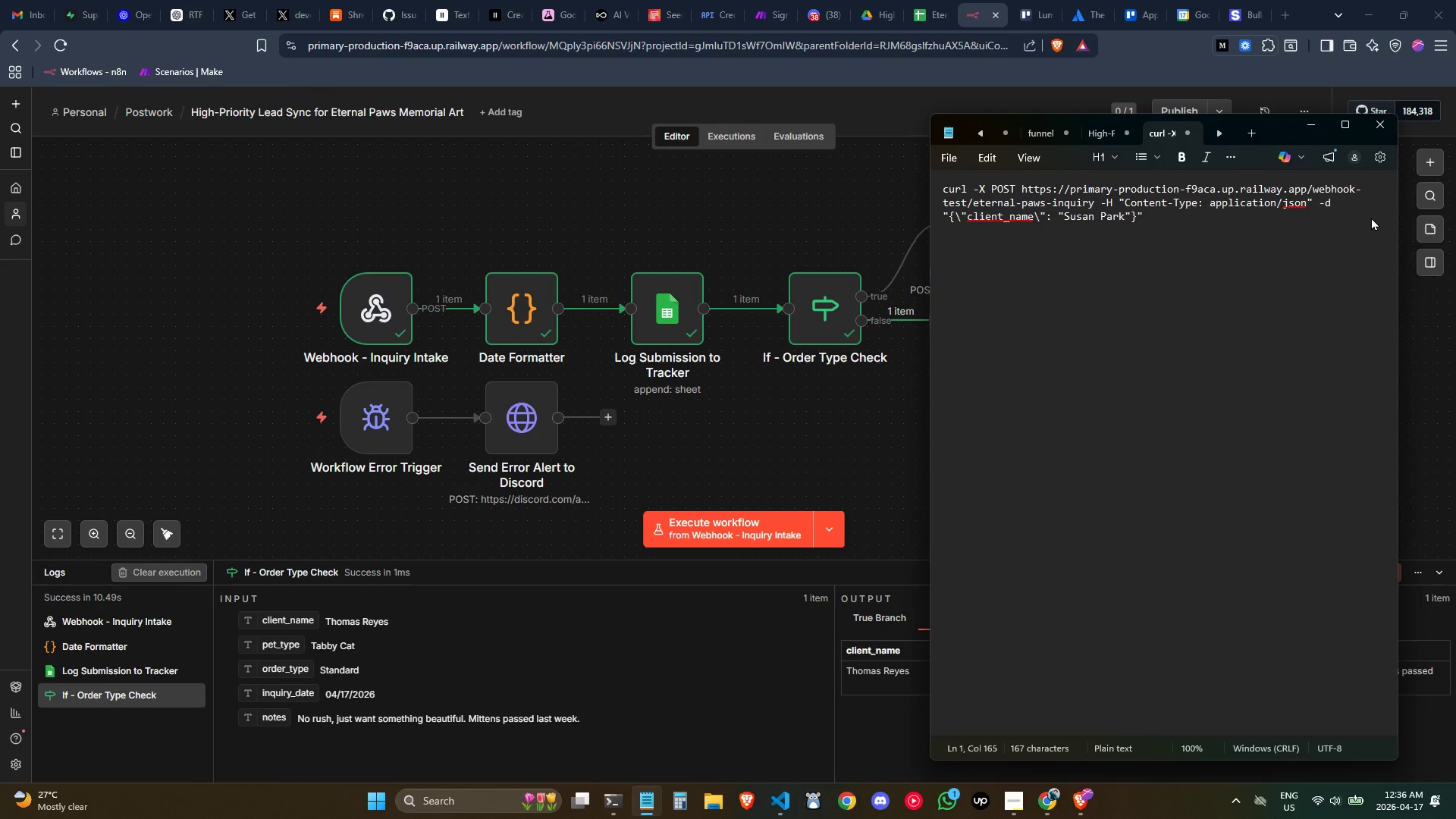 
key(Backslash)
 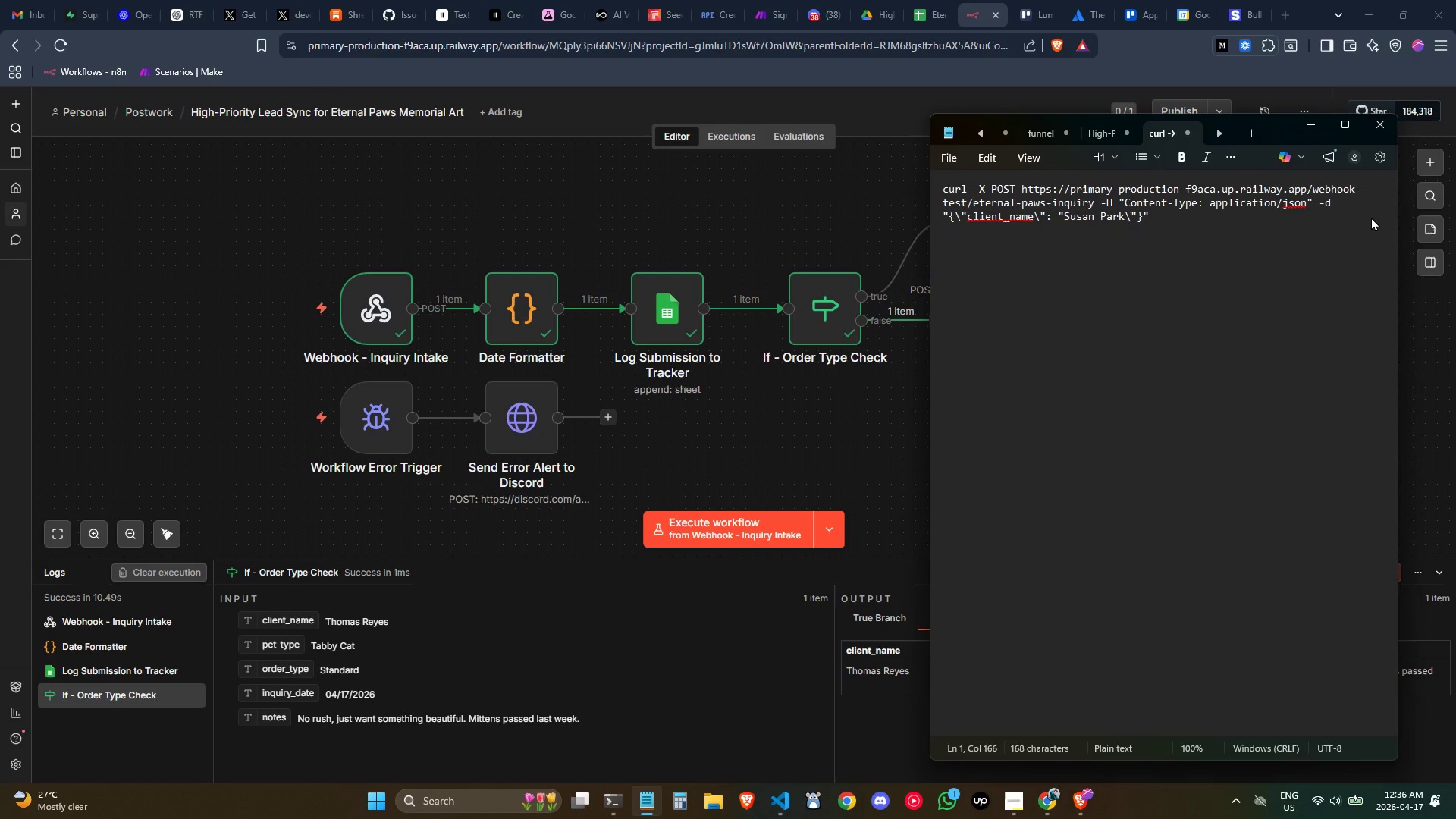 
key(Control+ArrowLeft)
 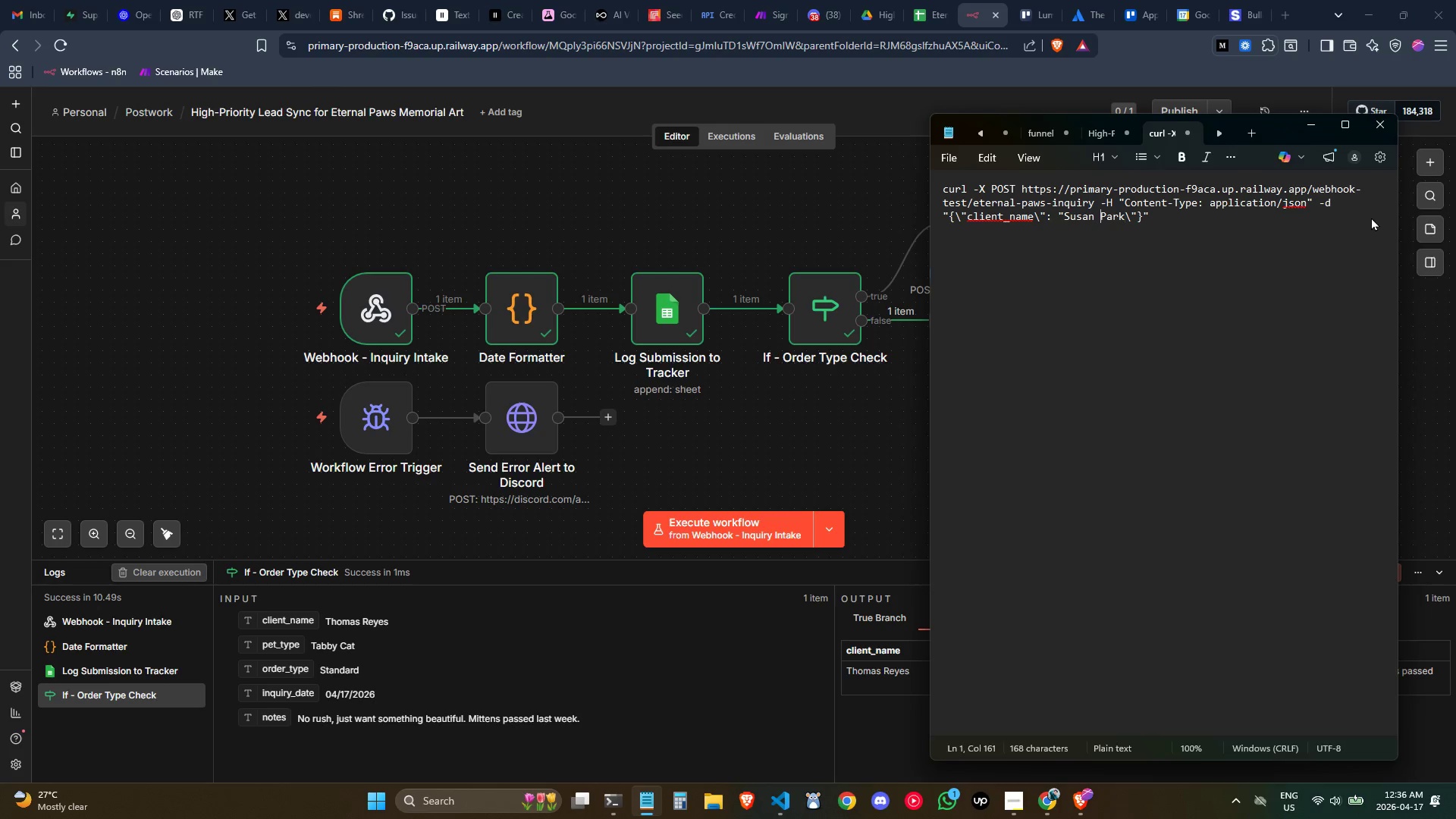 
key(Control+ArrowLeft)
 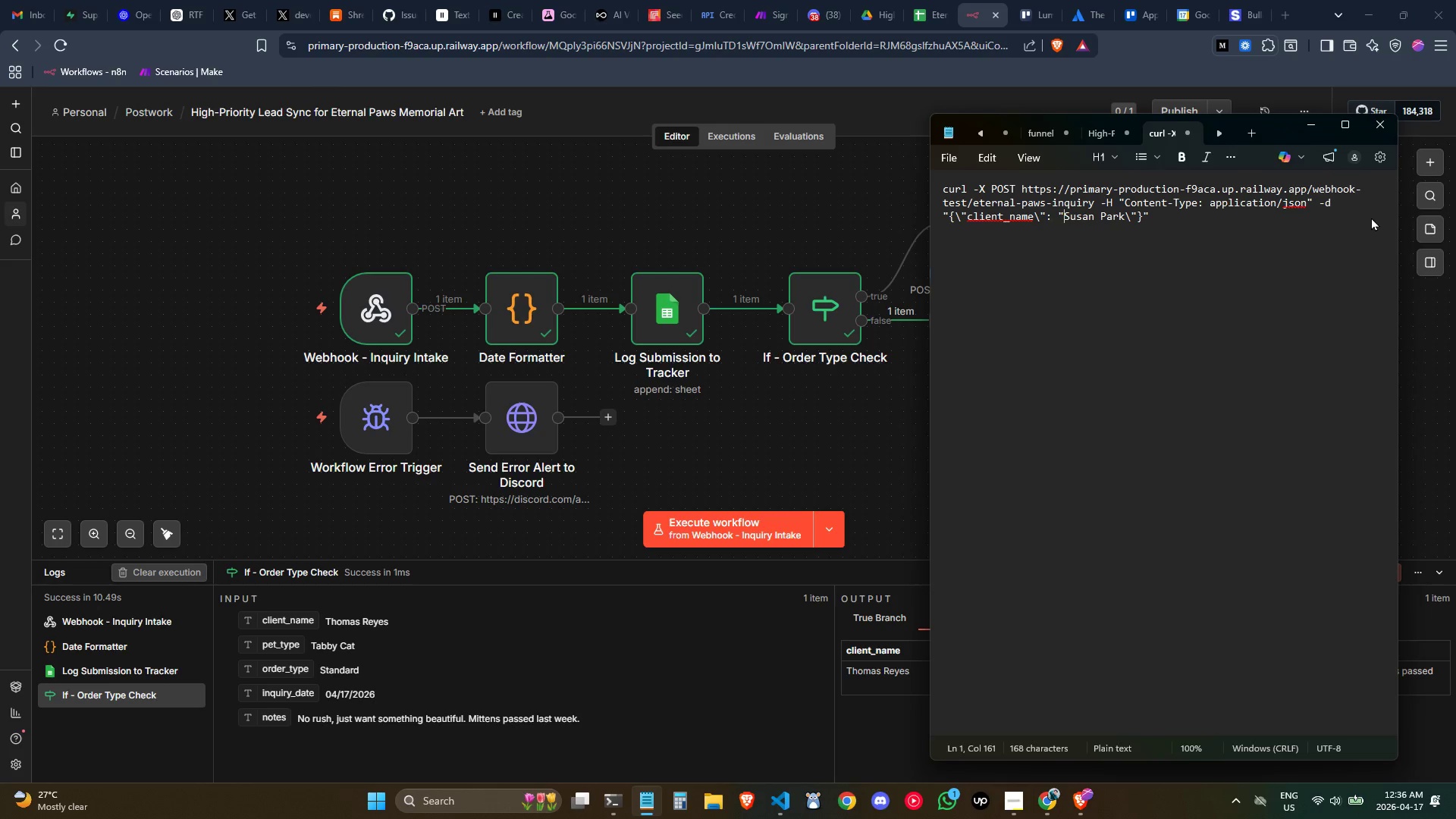 
key(Control+ArrowLeft)
 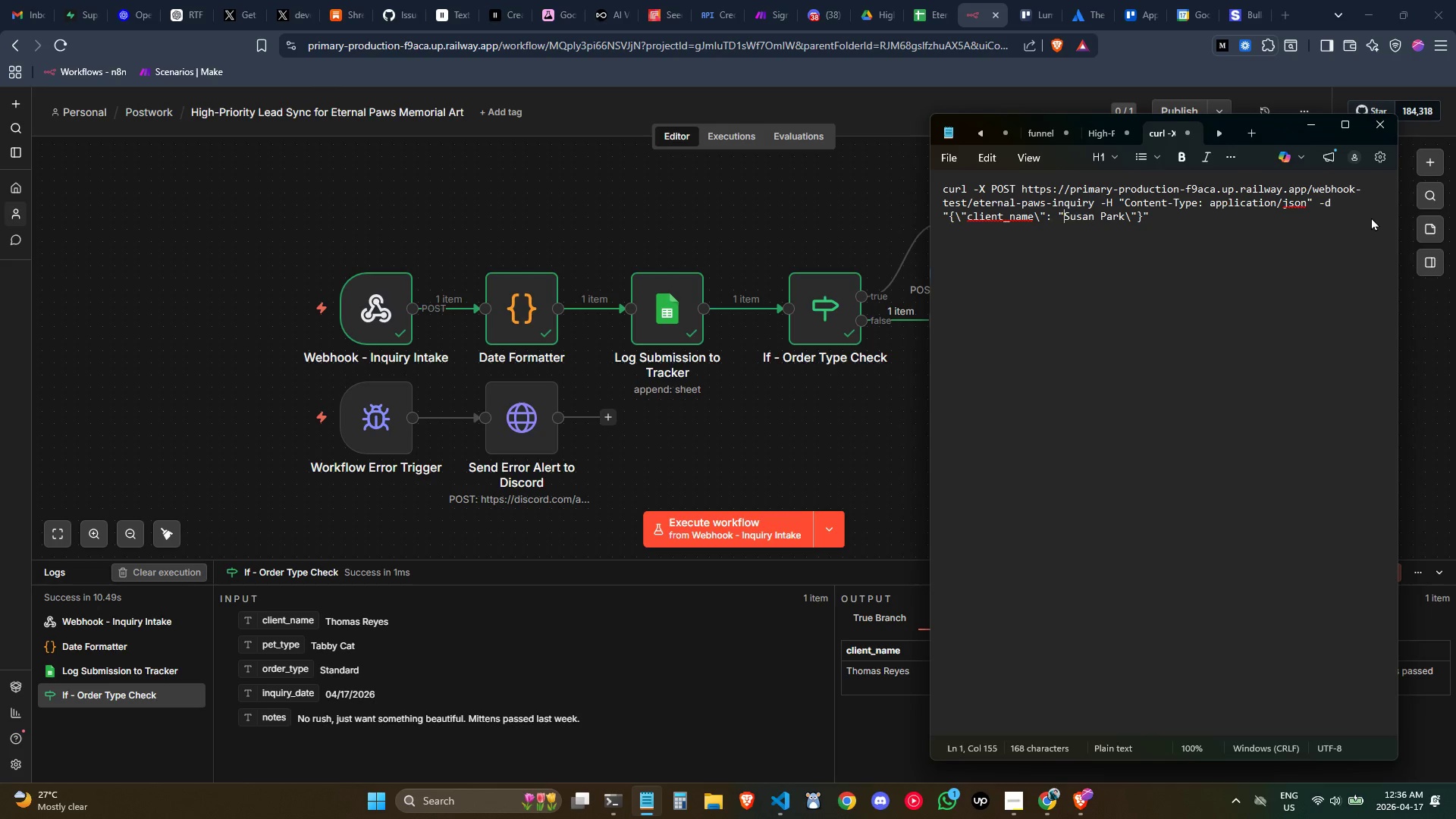 
key(Control+ArrowLeft)
 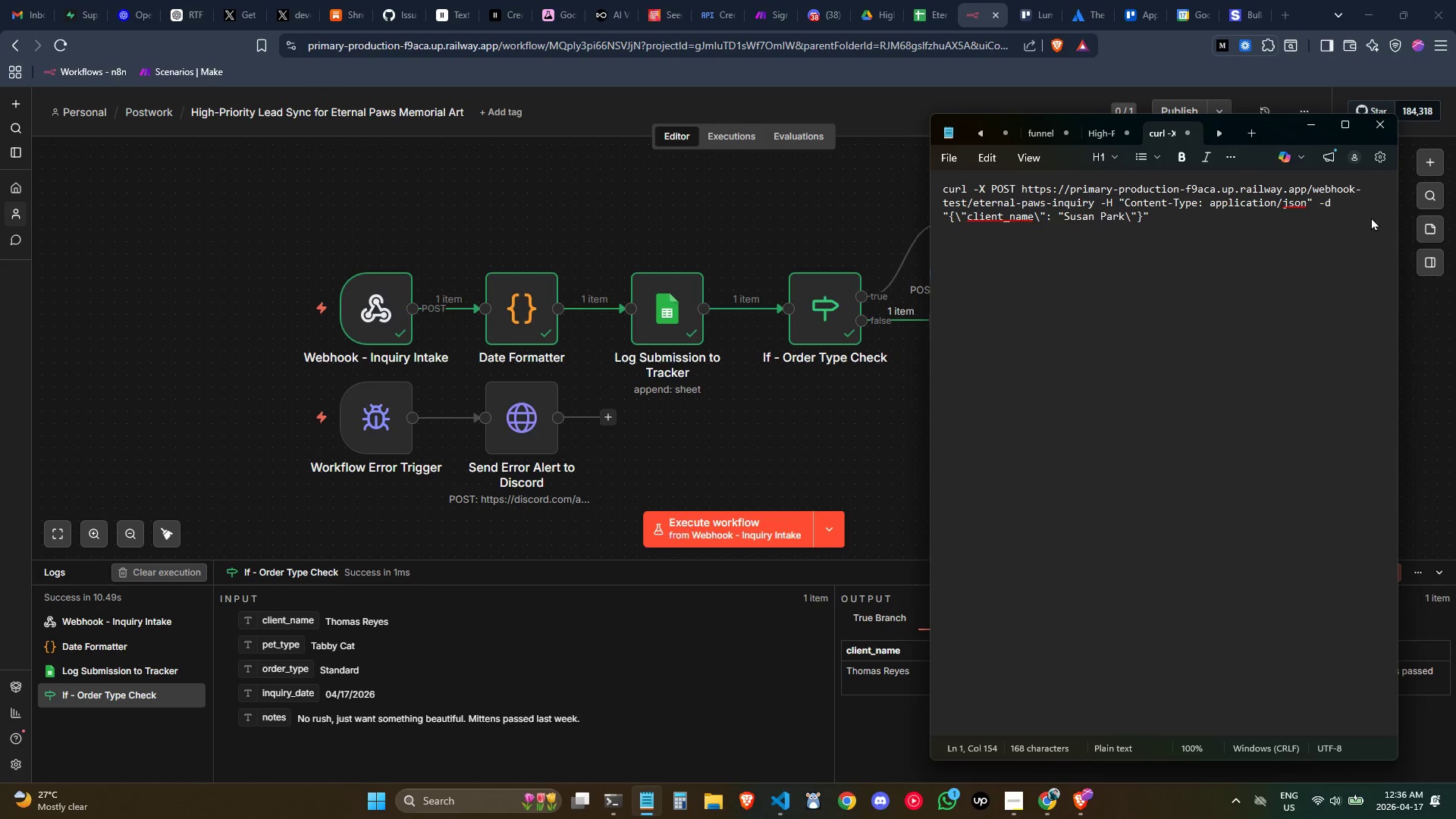 
key(Backslash)
 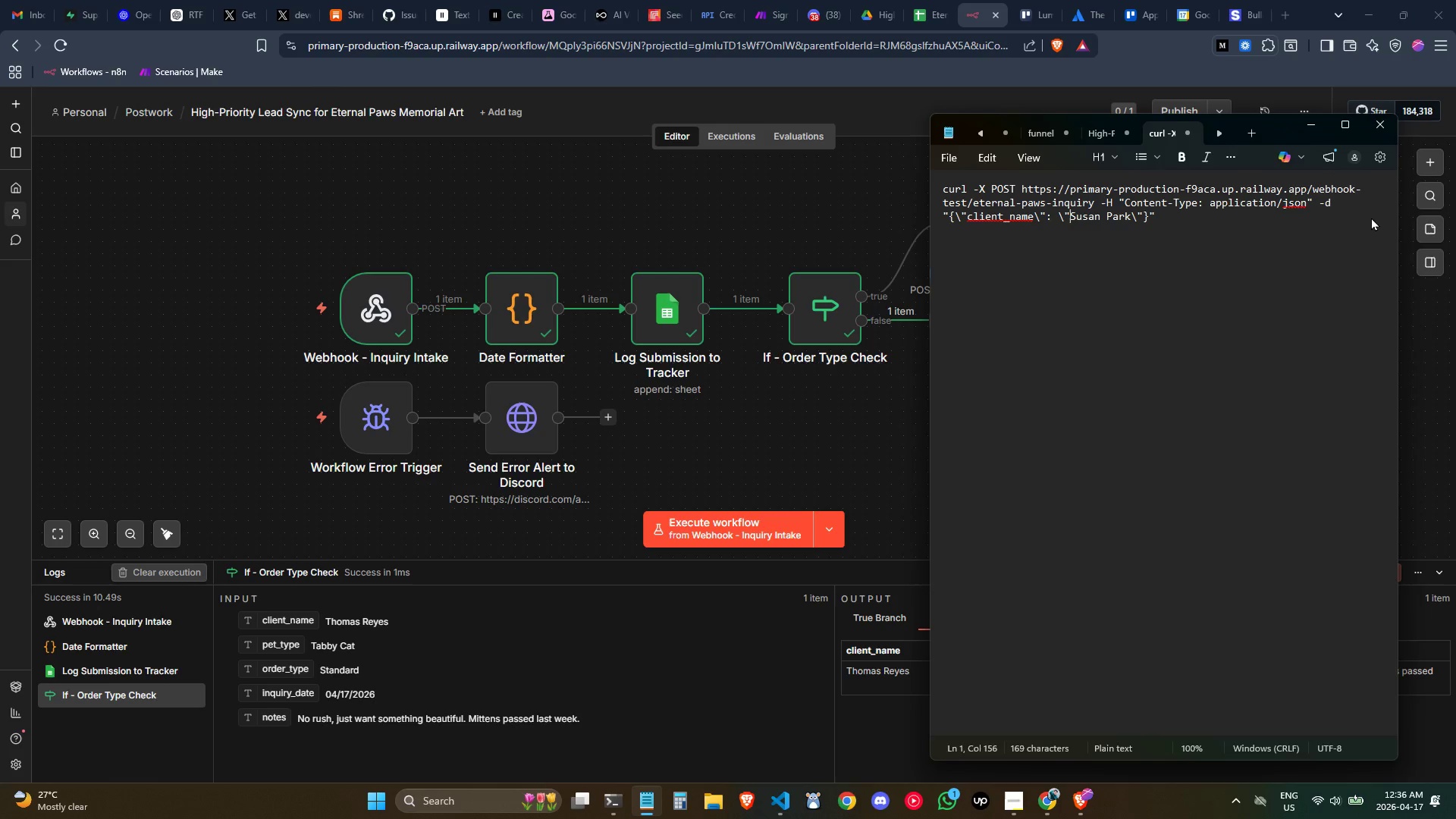 
key(ArrowRight)
 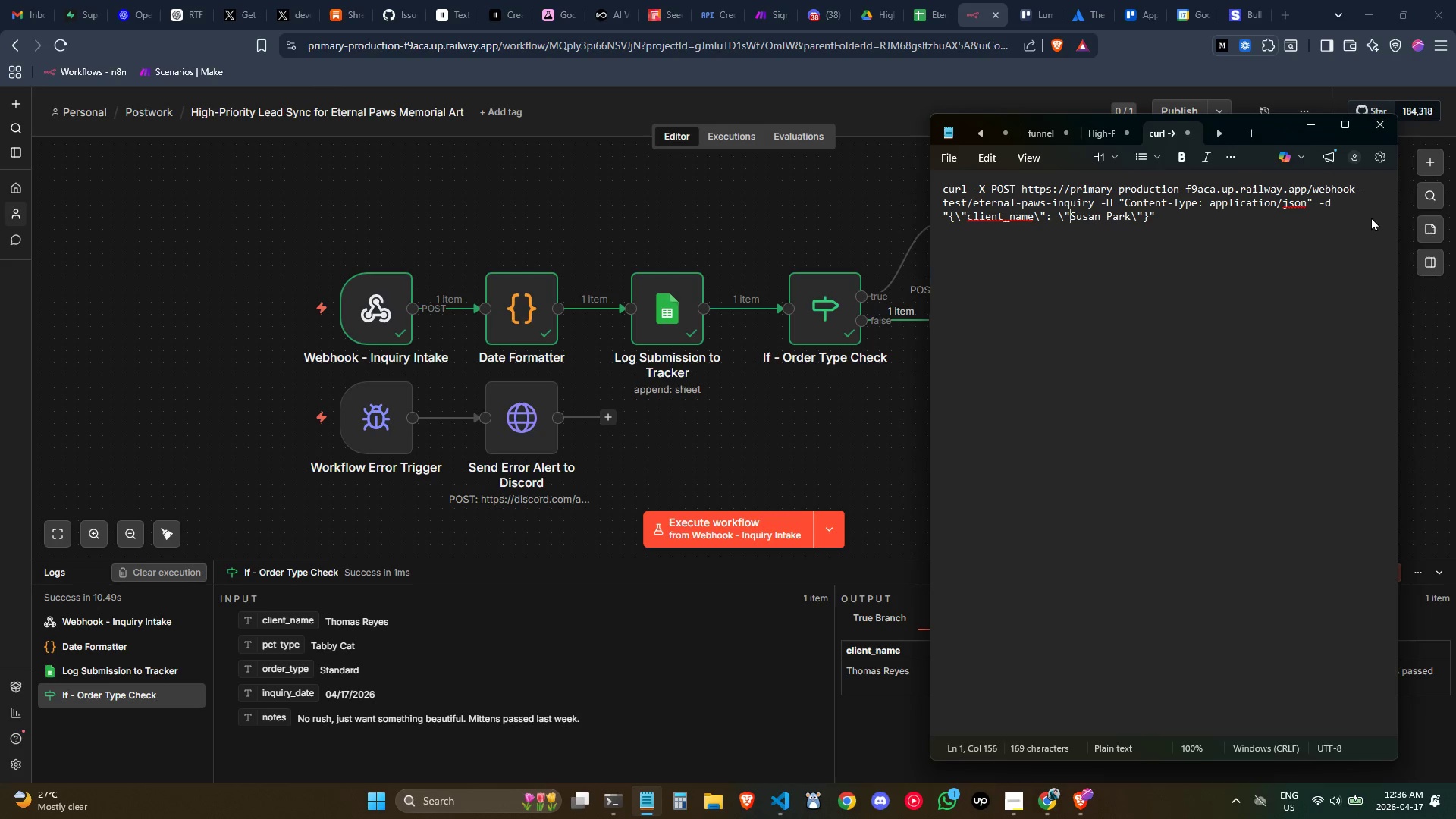 
key(ArrowRight)
 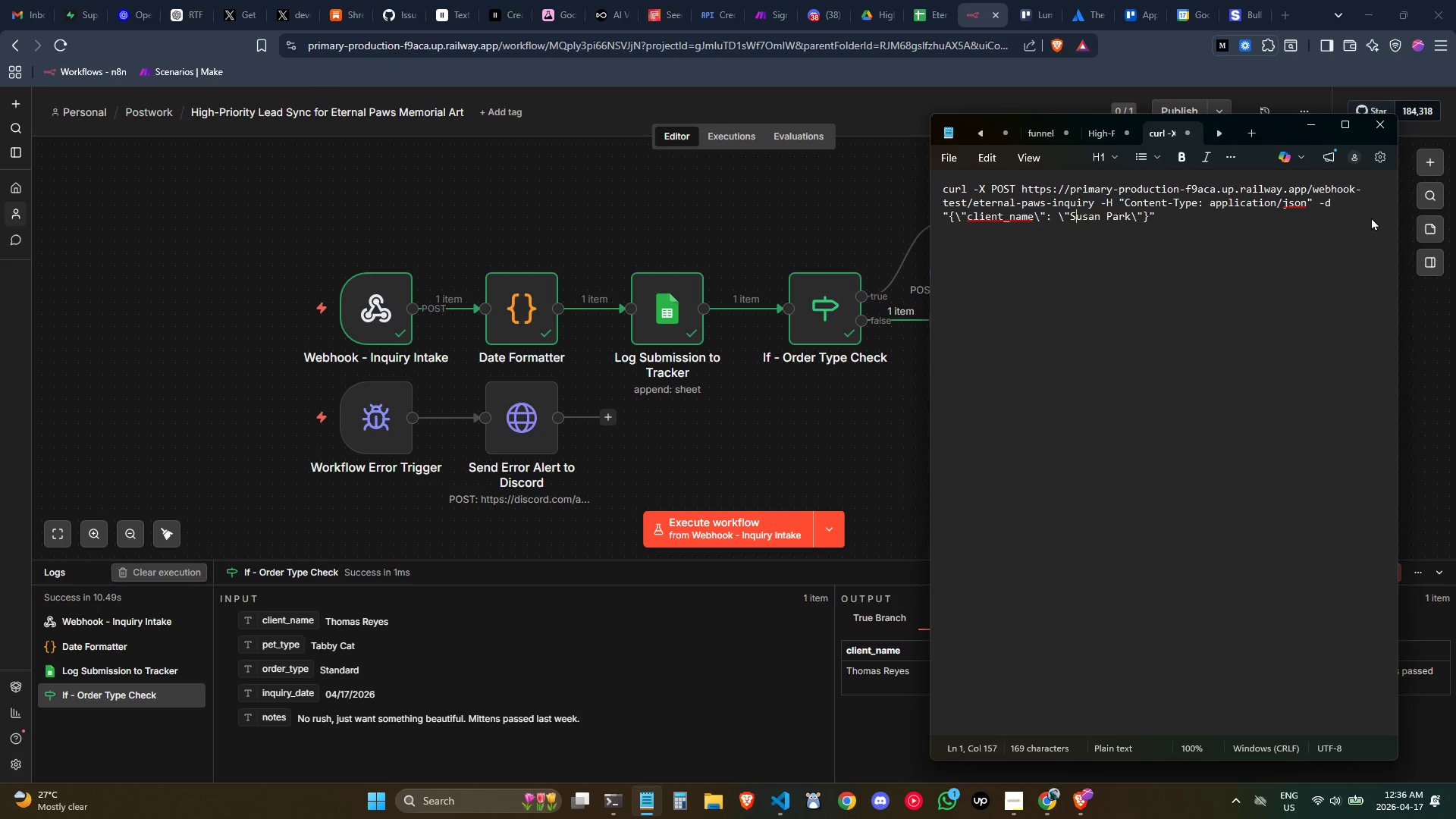 
key(ArrowRight)
 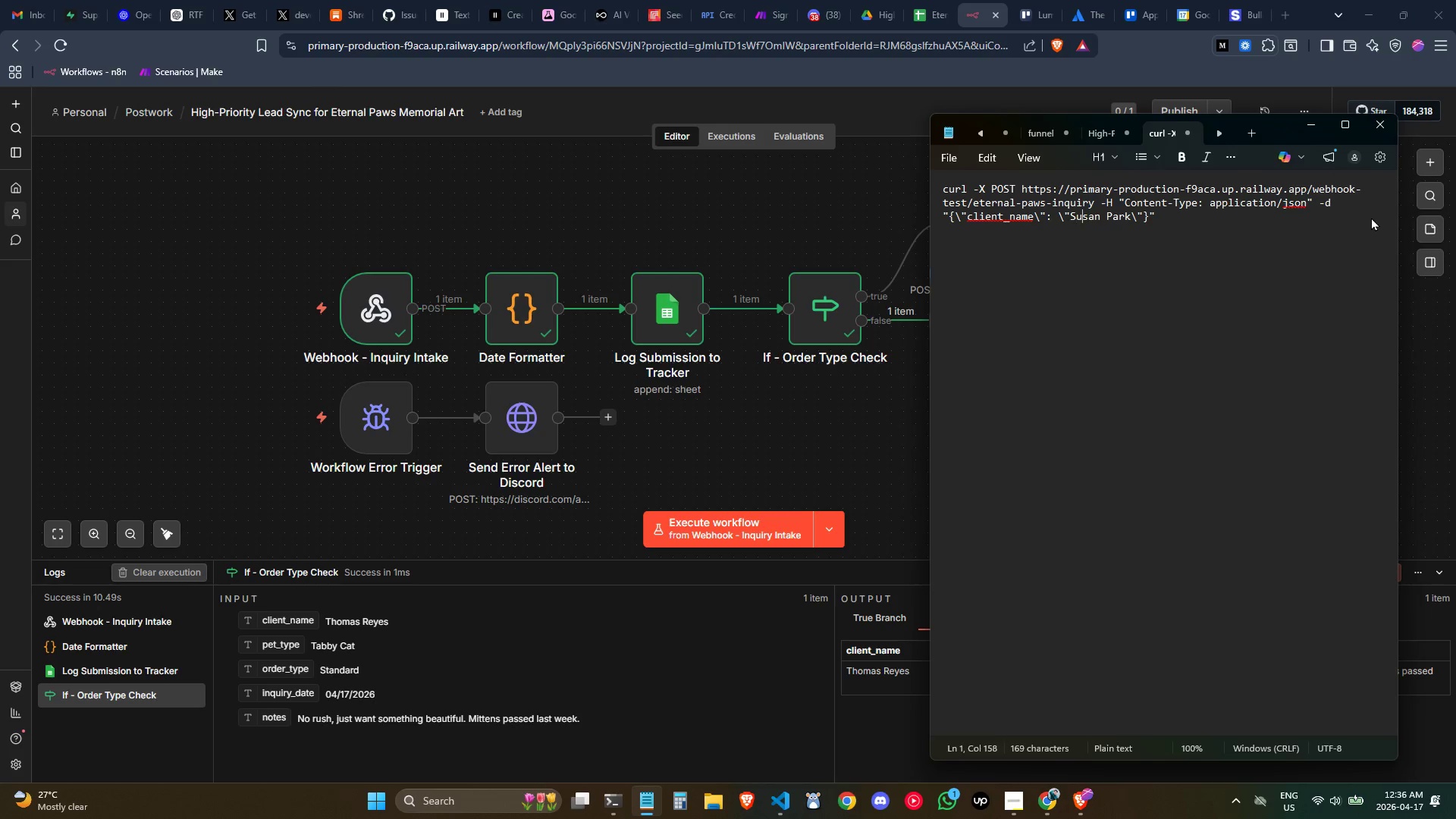 
hold_key(key=ArrowRight, duration=0.73)
 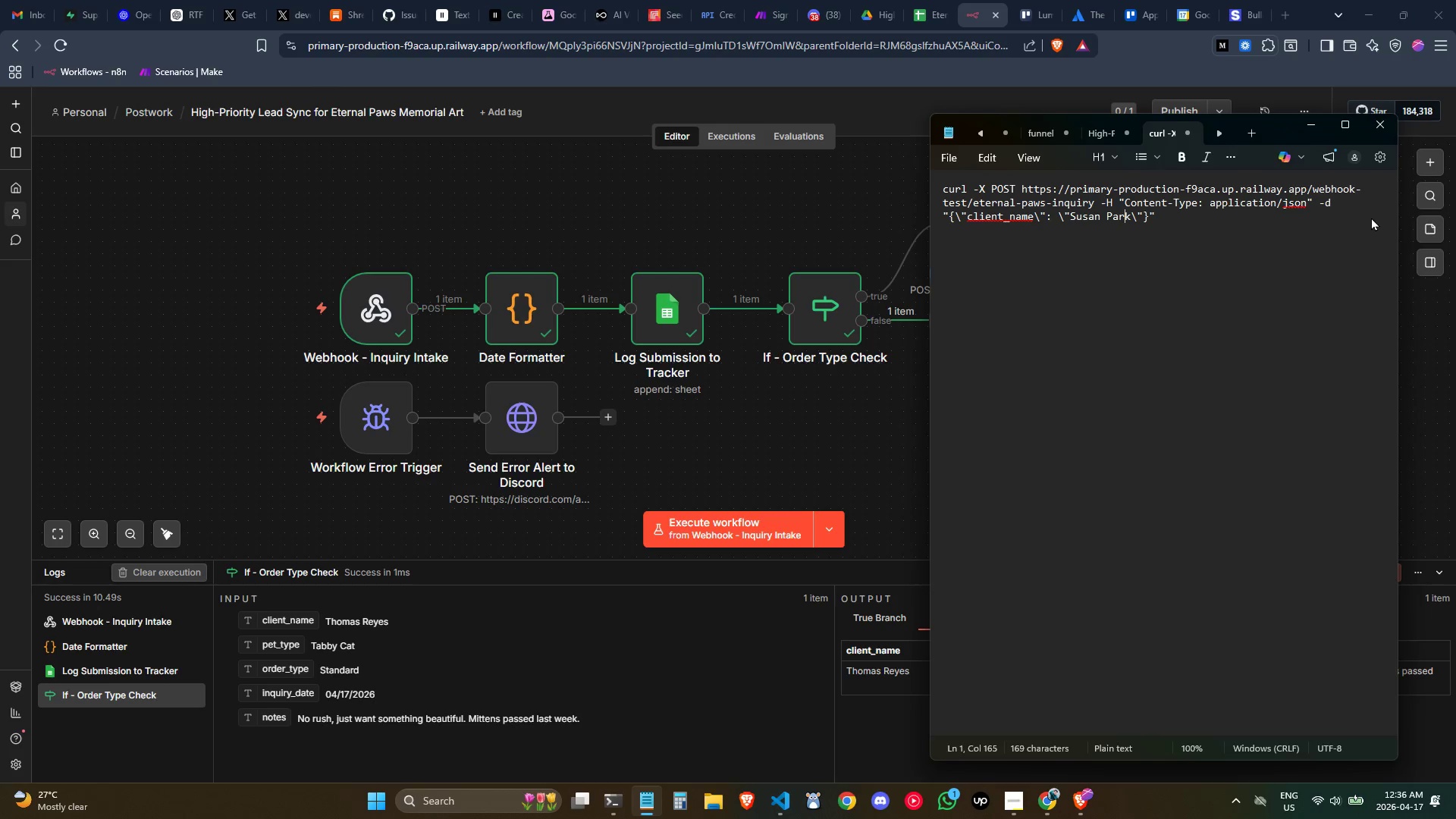 
key(ArrowRight)
 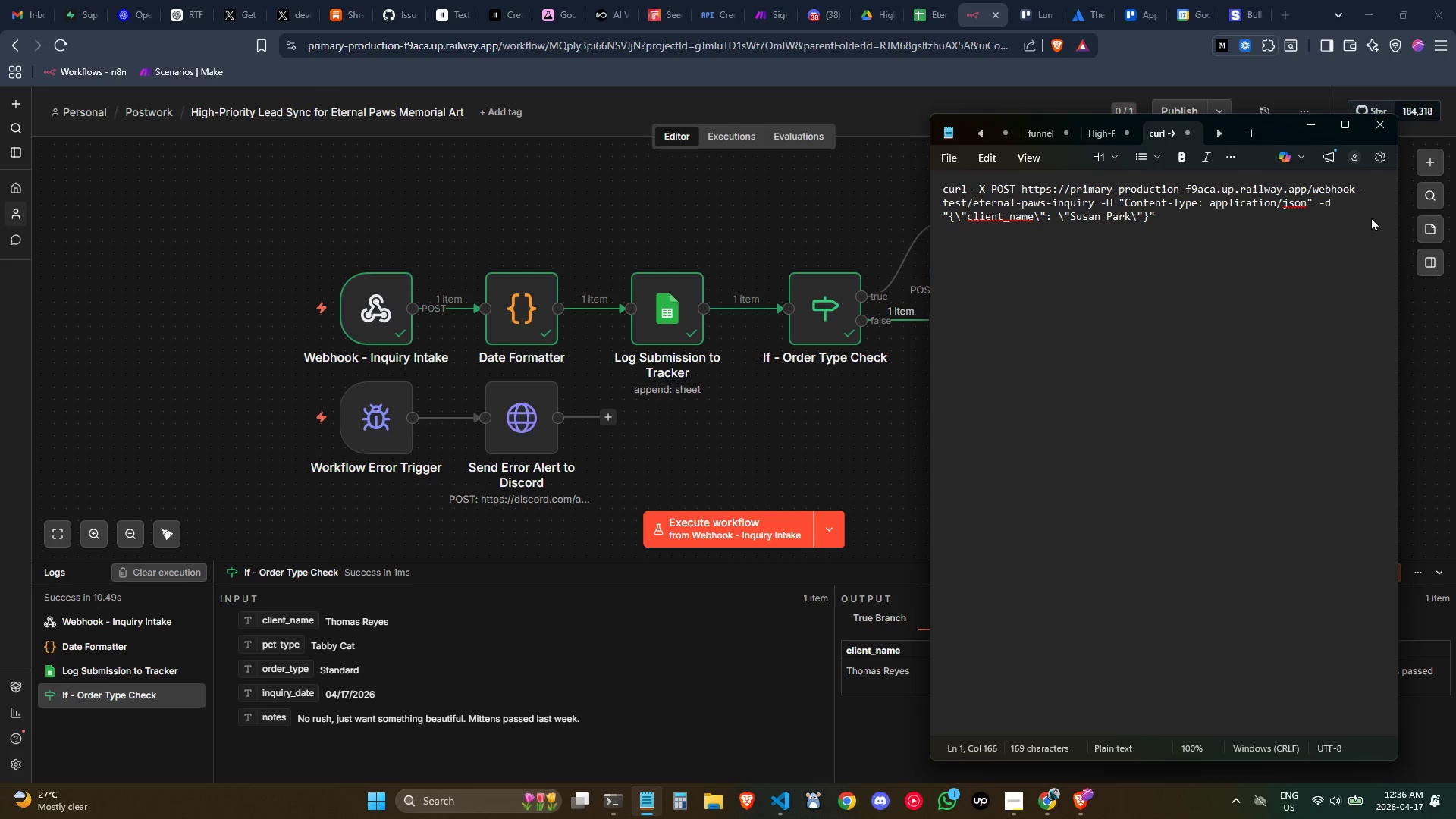 
key(ArrowRight)
 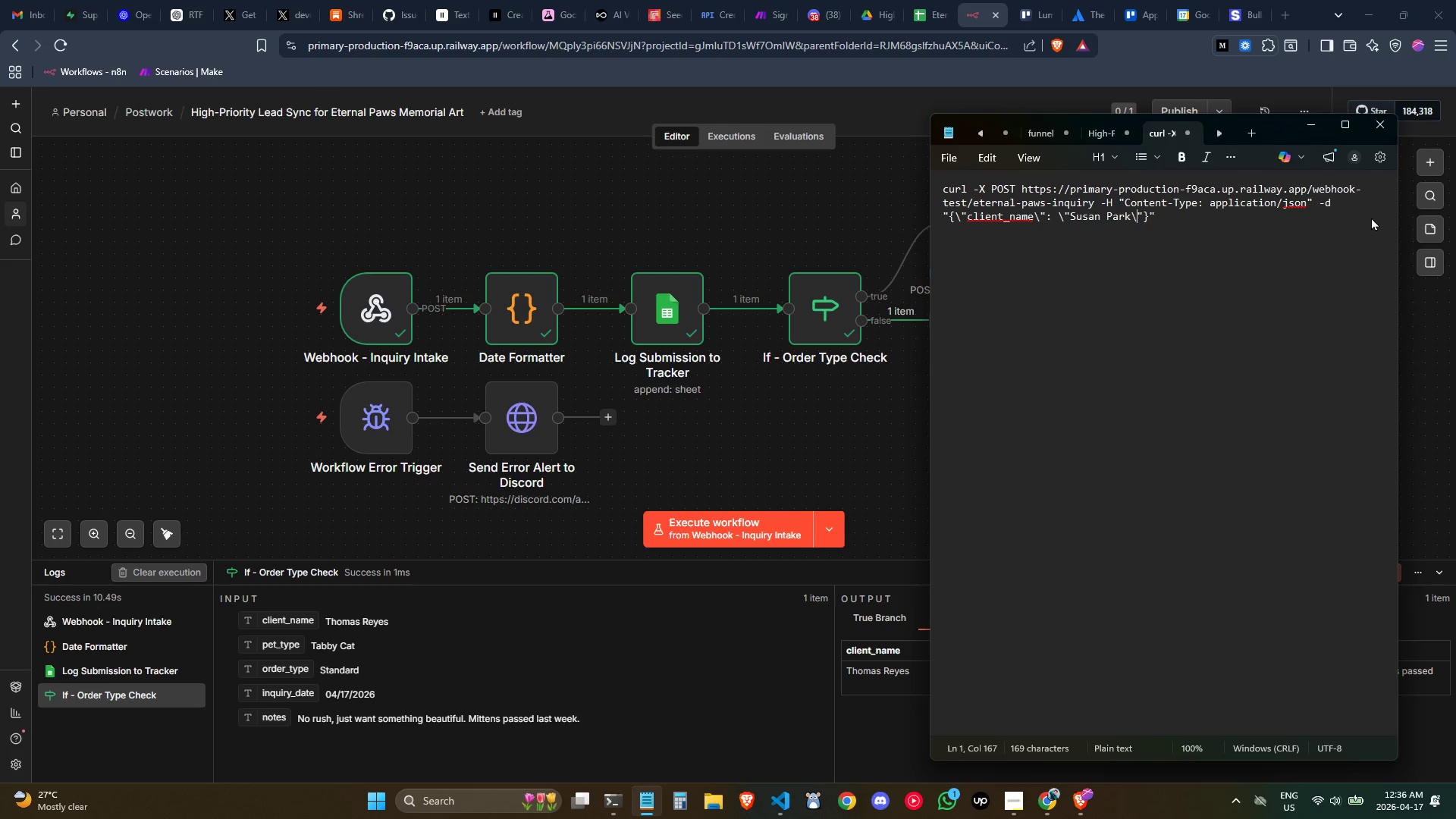 
key(ArrowRight)
 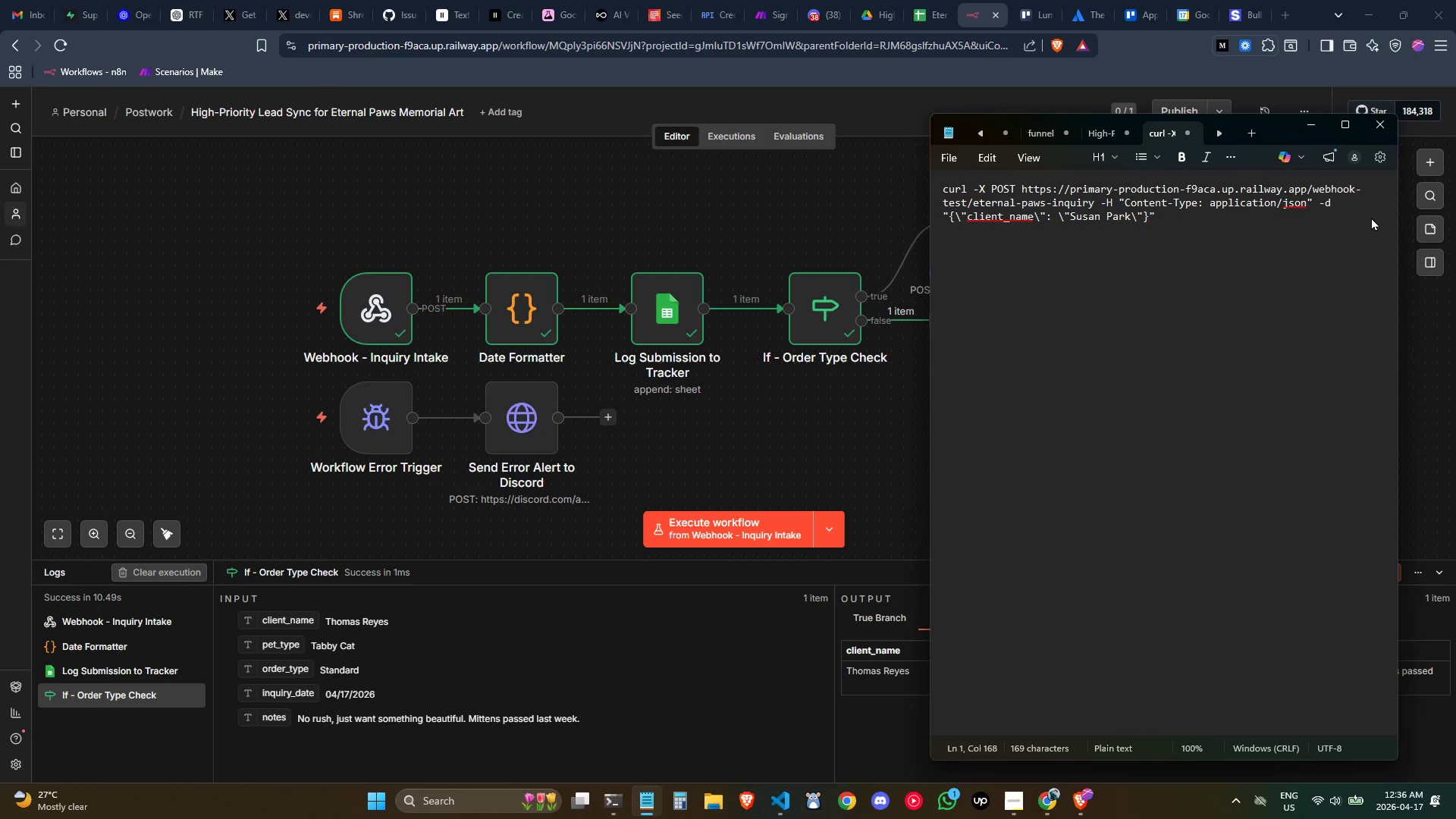 
key(ArrowRight)
 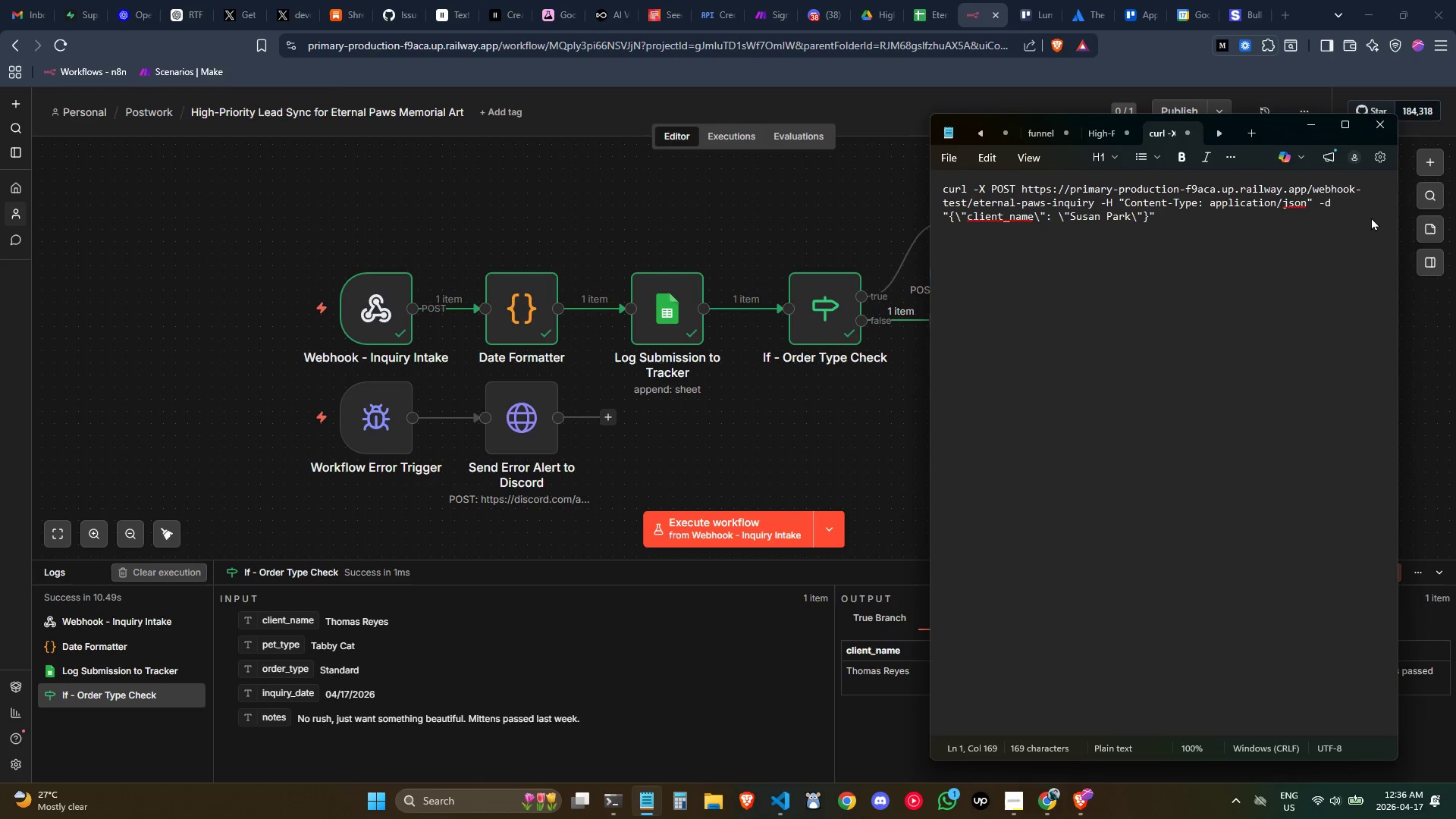 
key(ArrowLeft)
 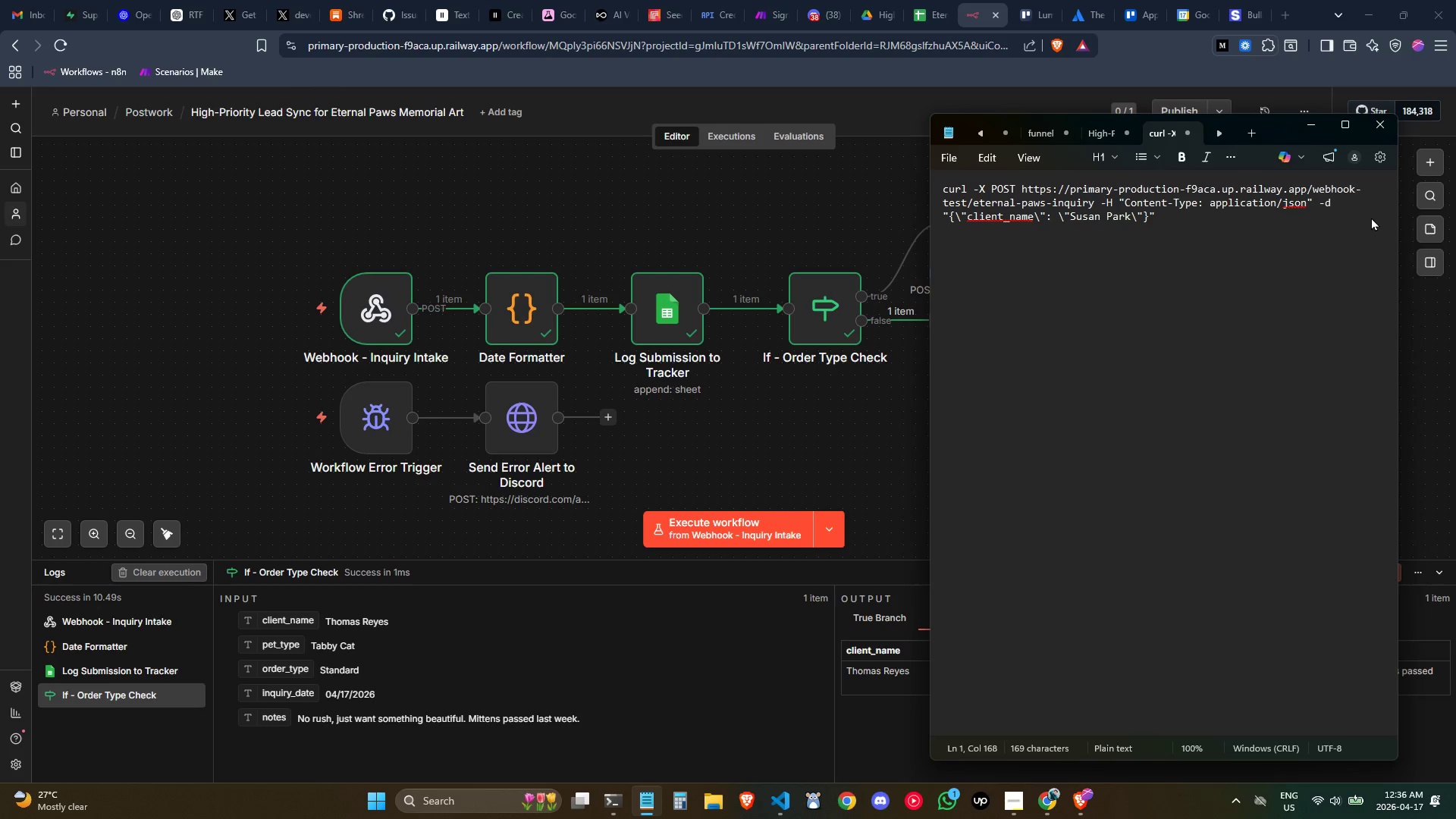 
key(Comma)
 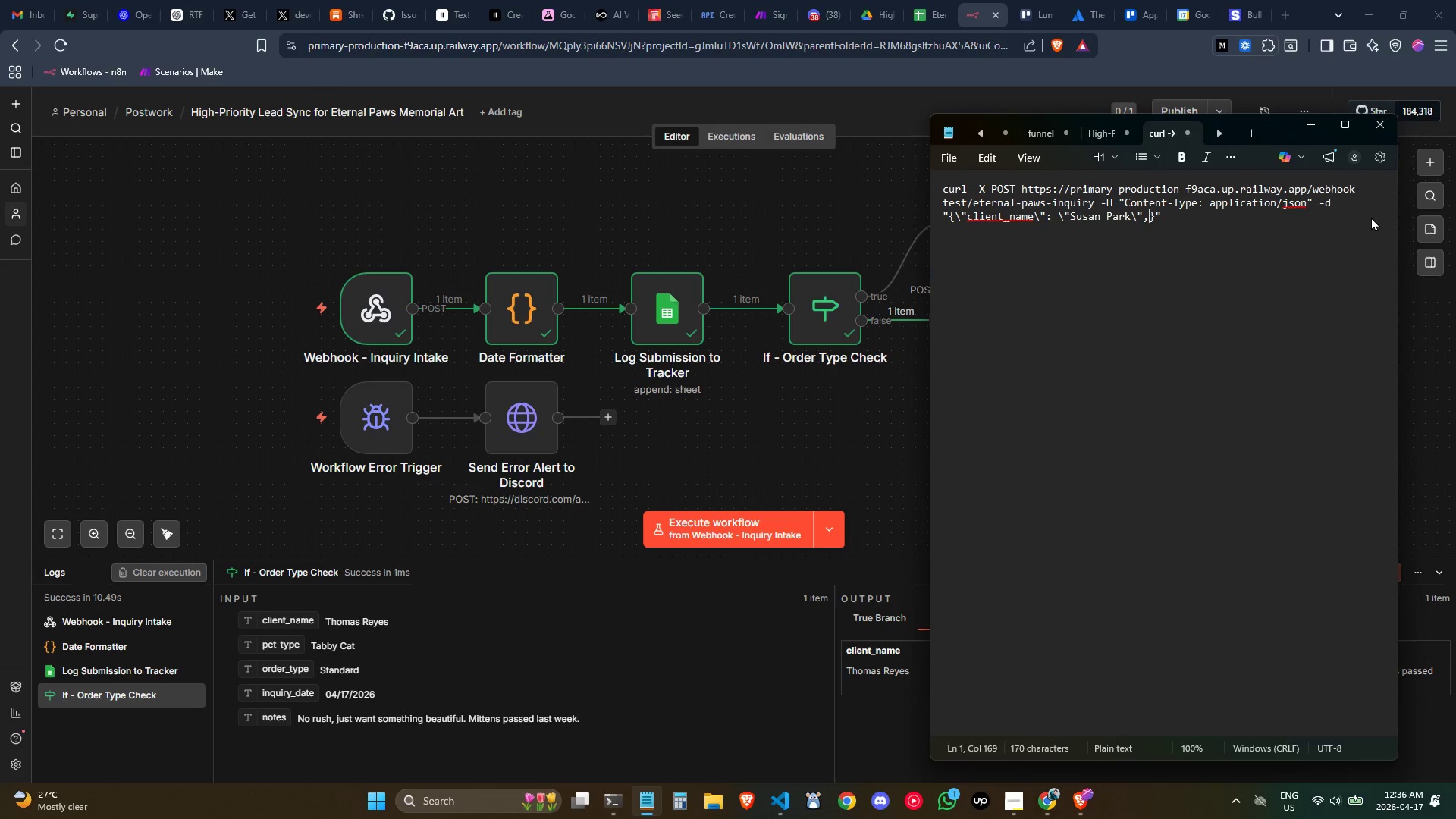 
key(Space)
 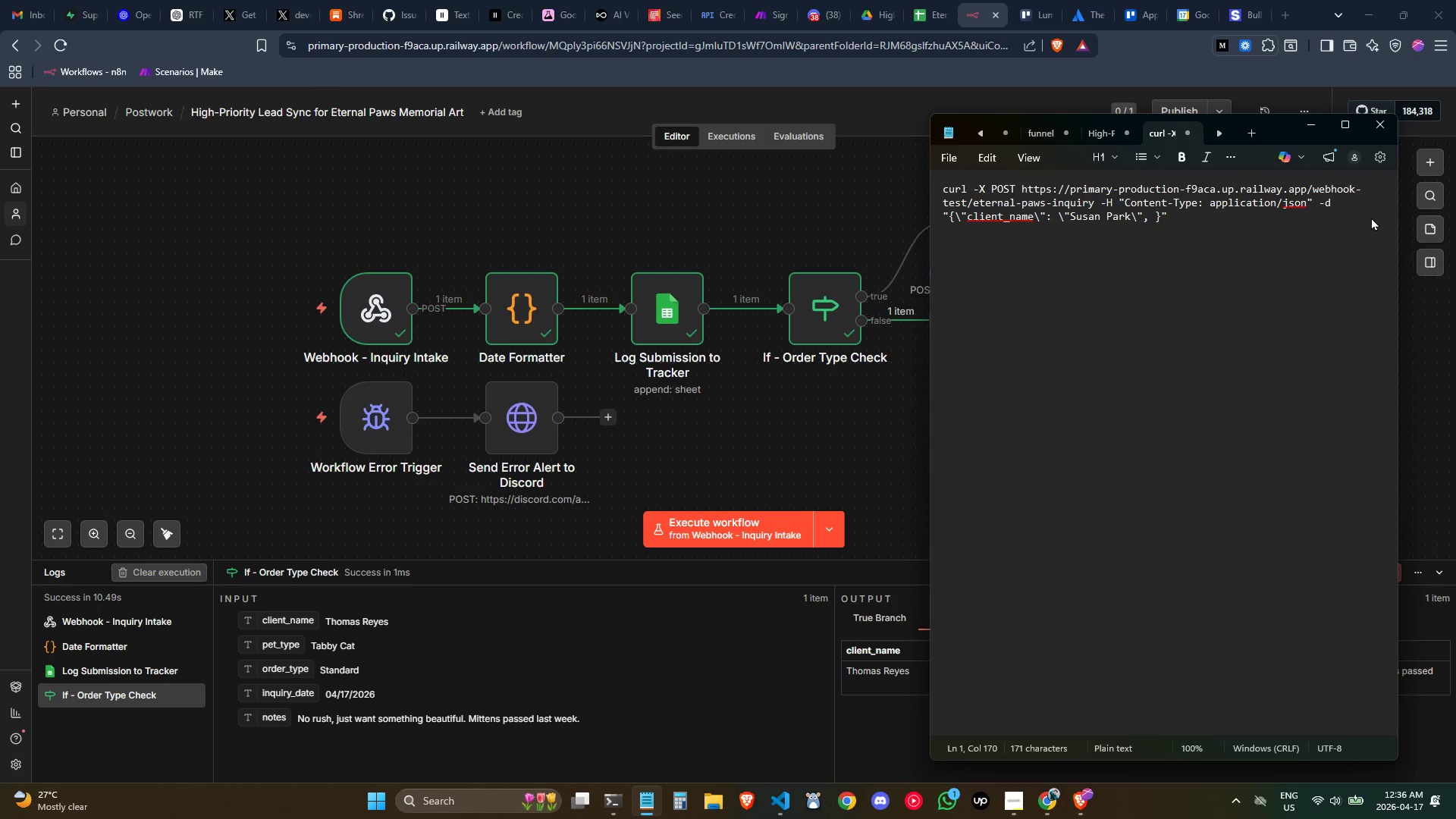 
wait(5.53)
 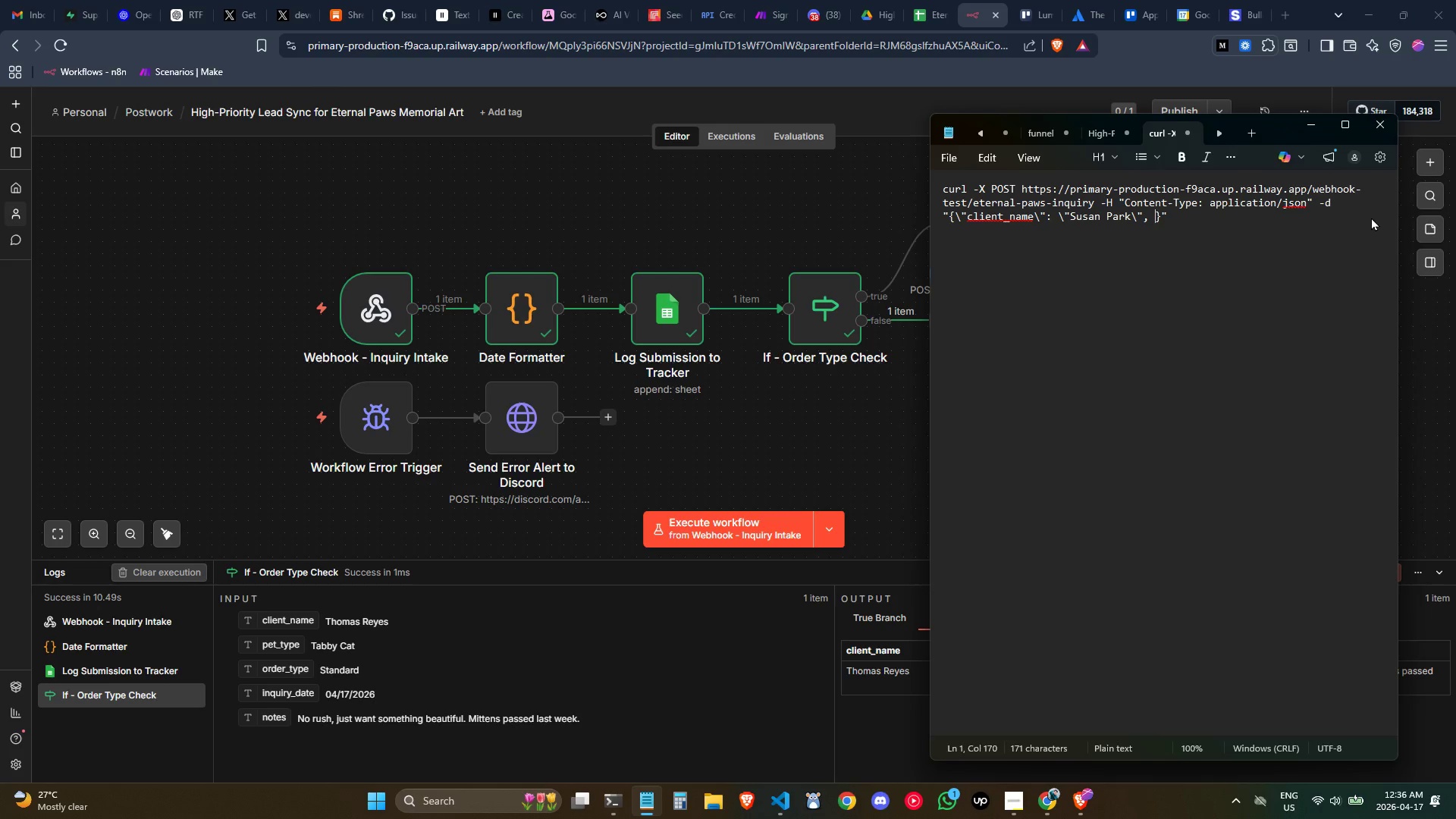 
key(Shift+Quote)
 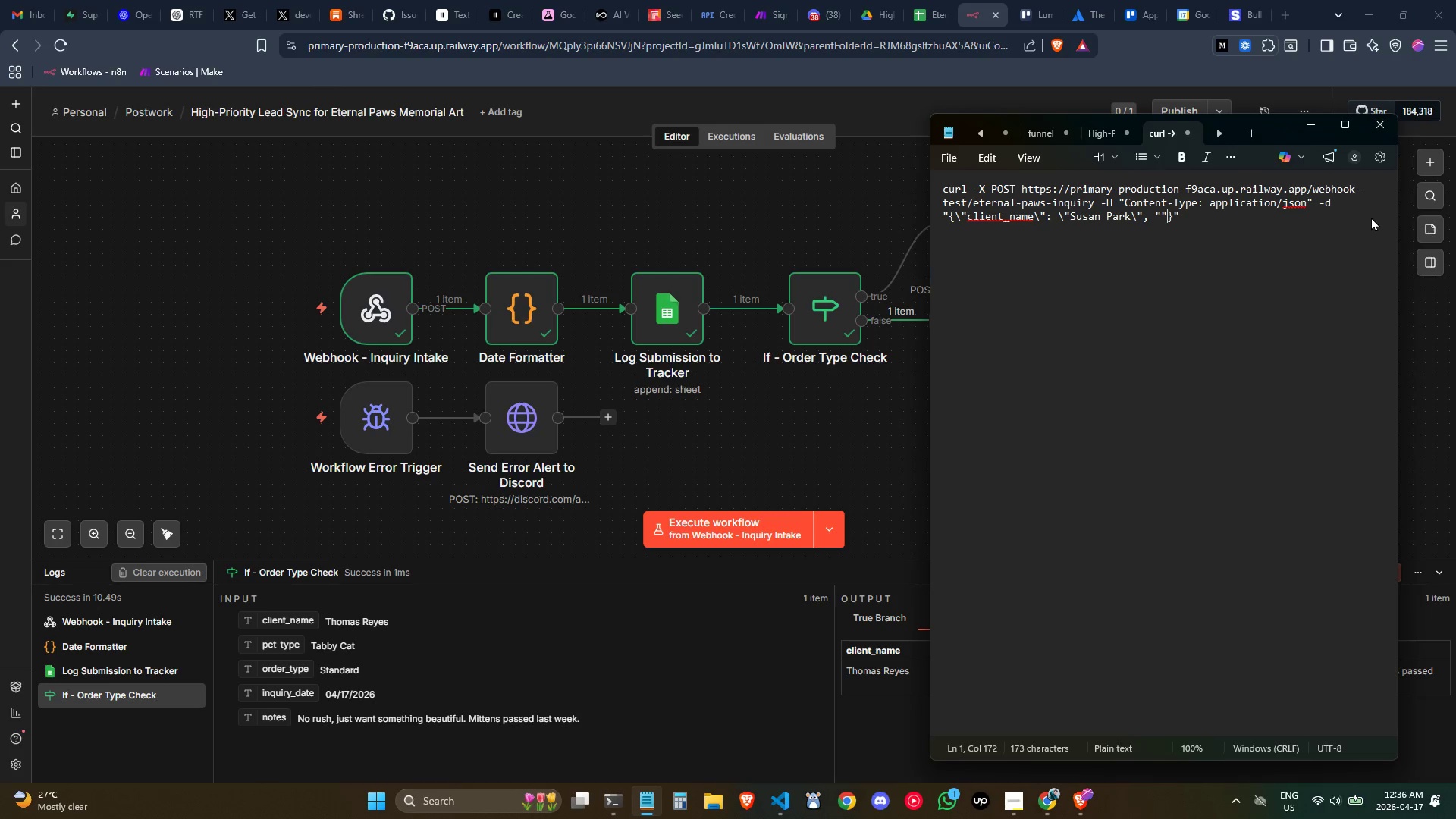 
key(Shift+Quote)
 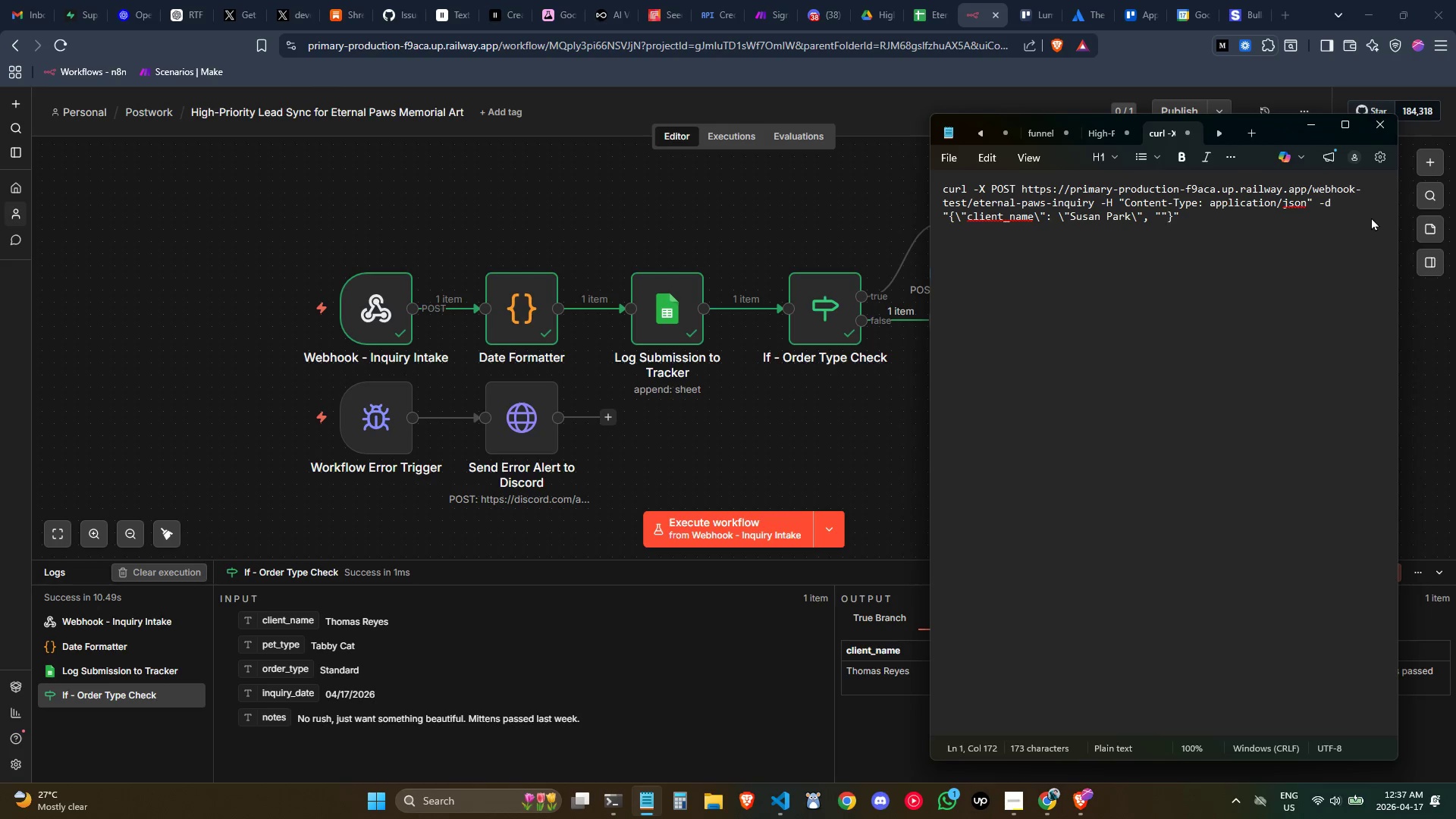 
key(ArrowLeft)
 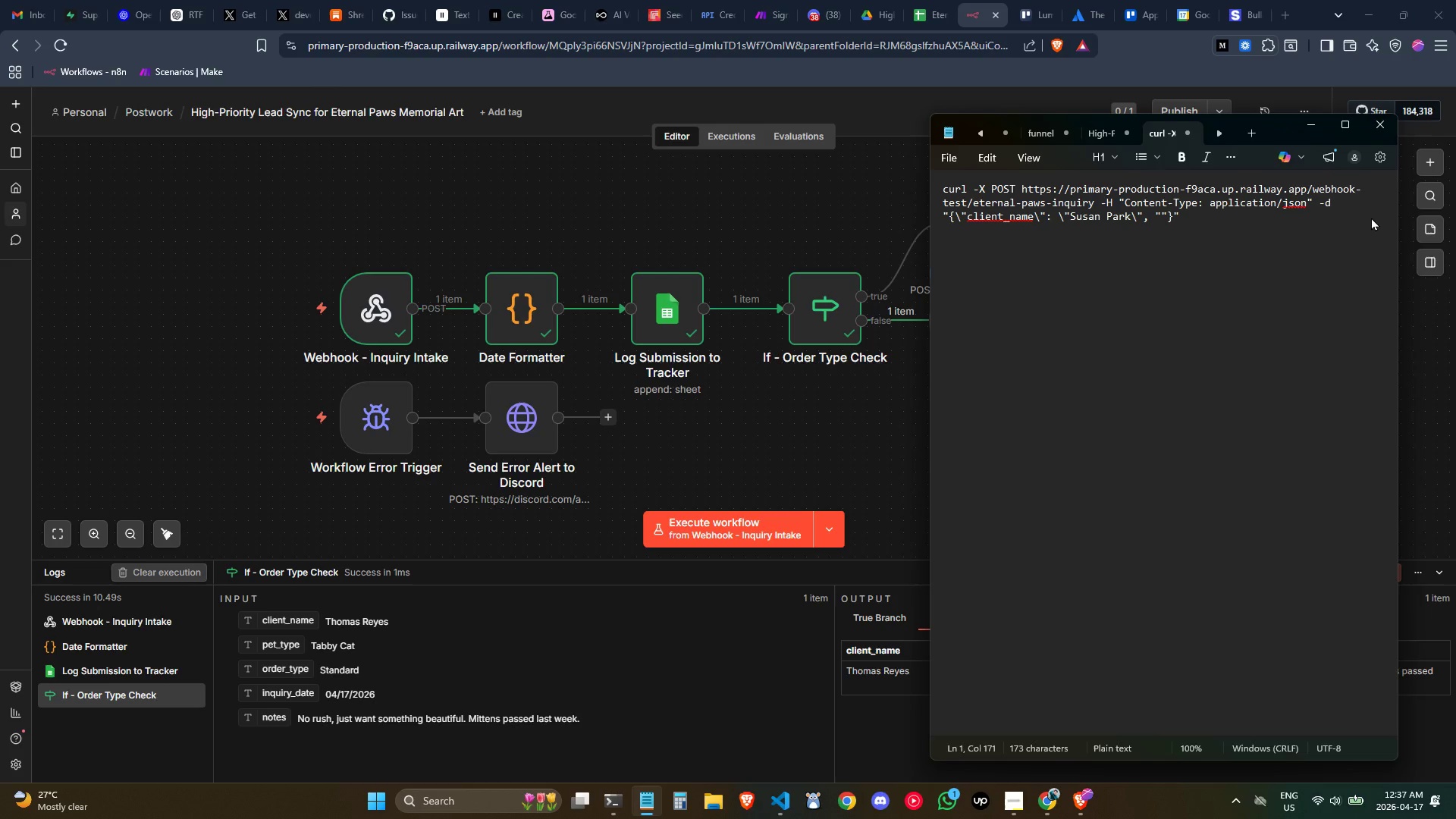 
type(pet_type)
 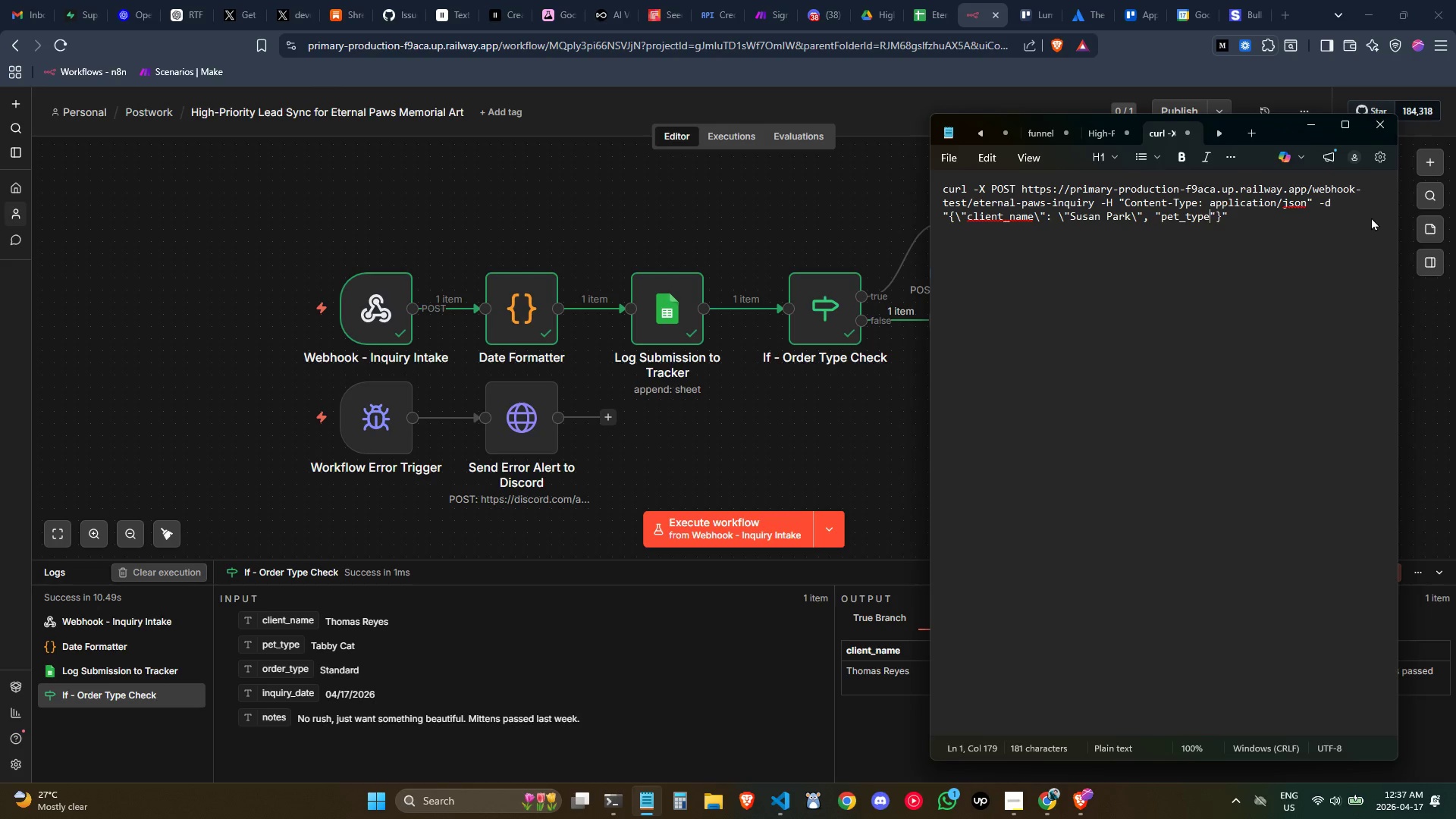 
key(ArrowRight)
 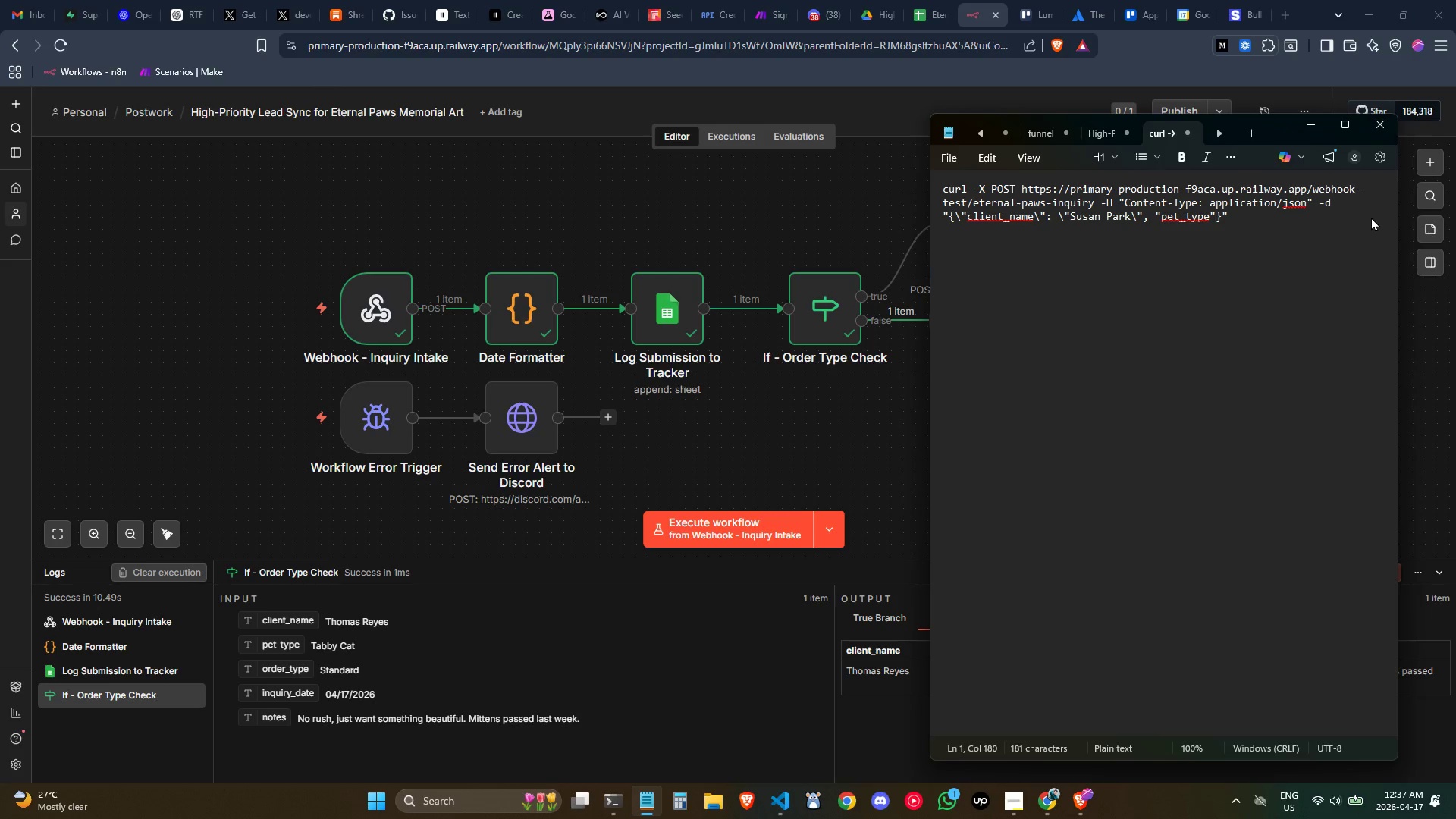 
key(ArrowLeft)
 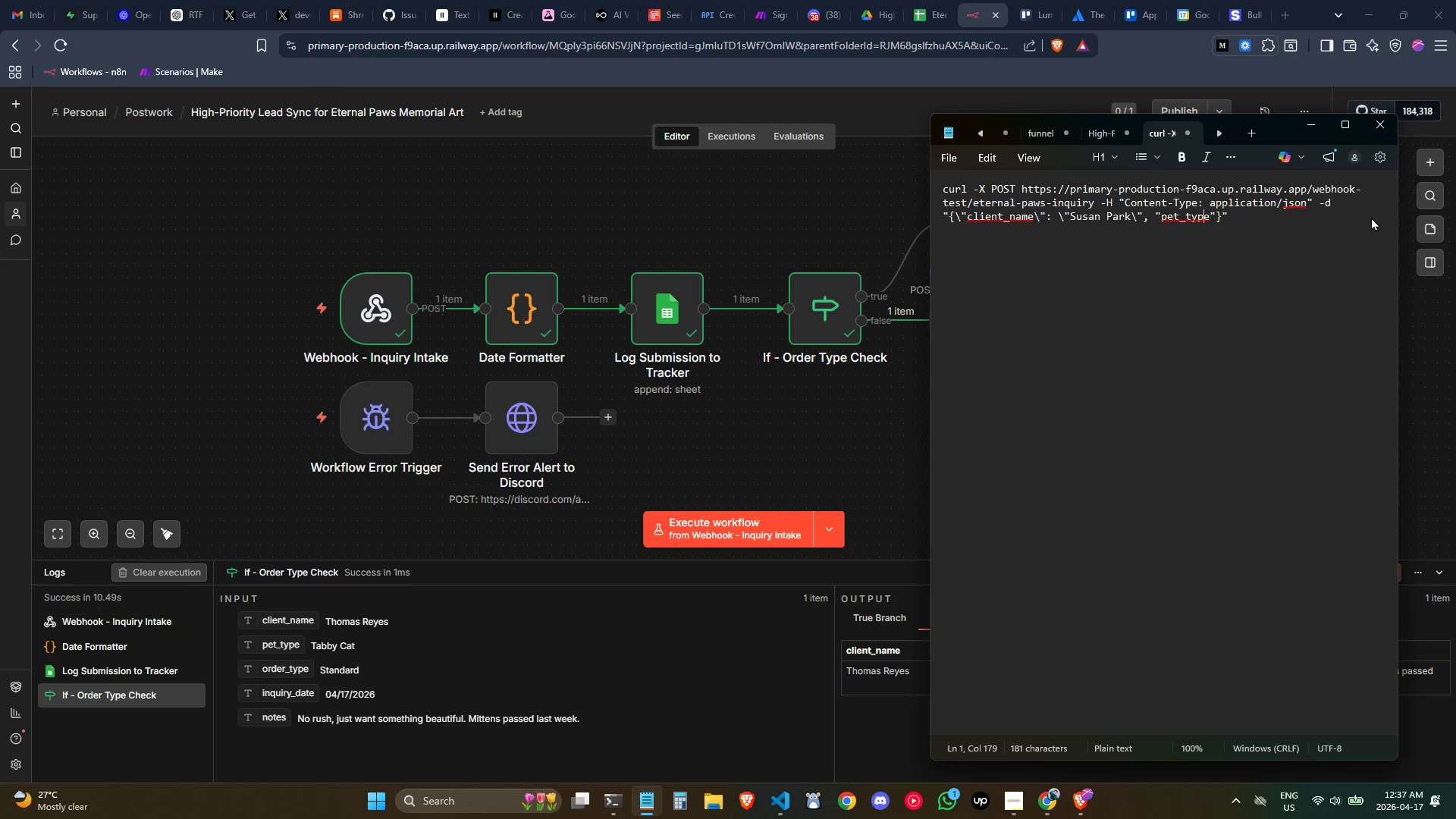 
key(ArrowLeft)
 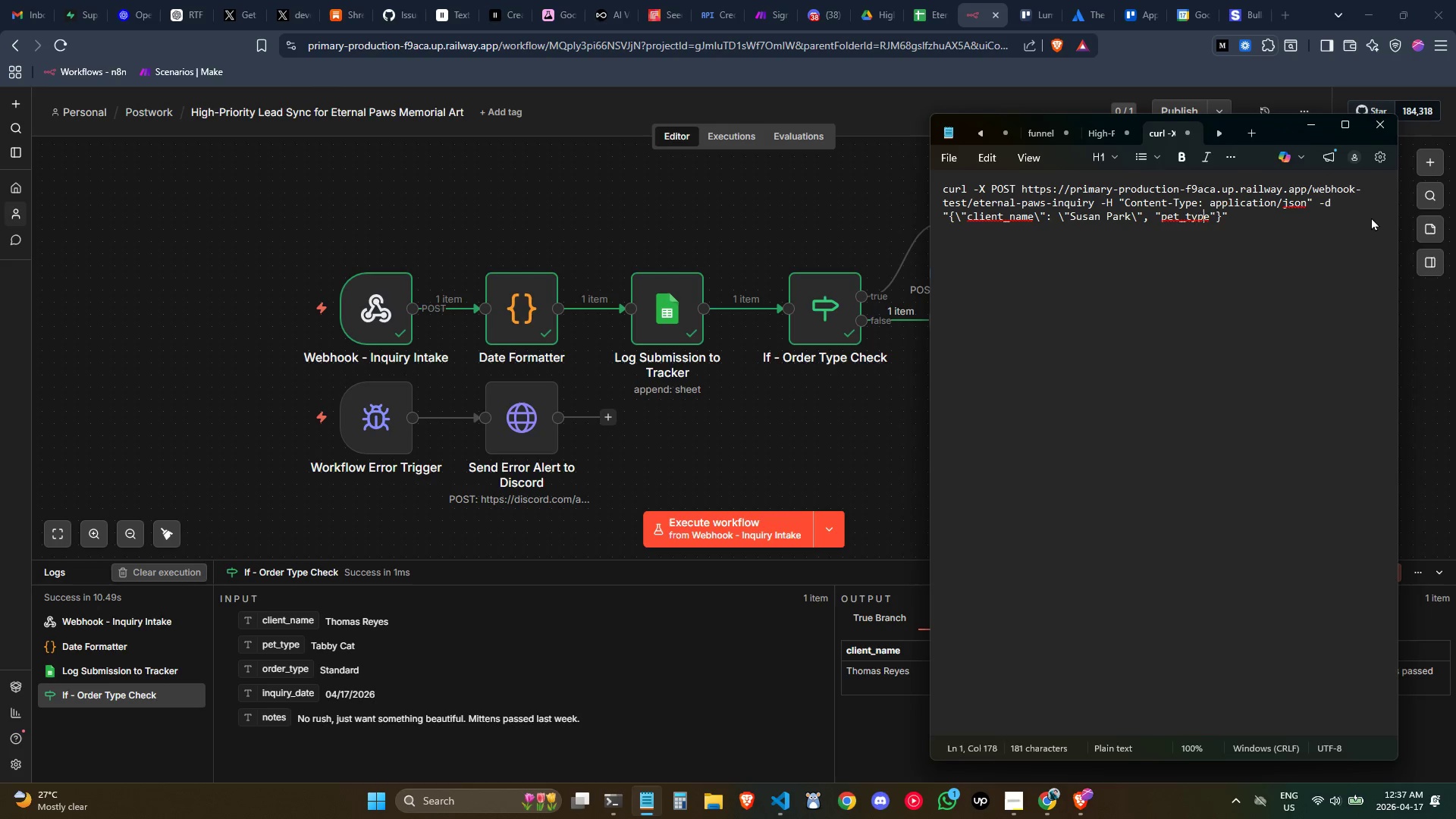 
key(ArrowLeft)
 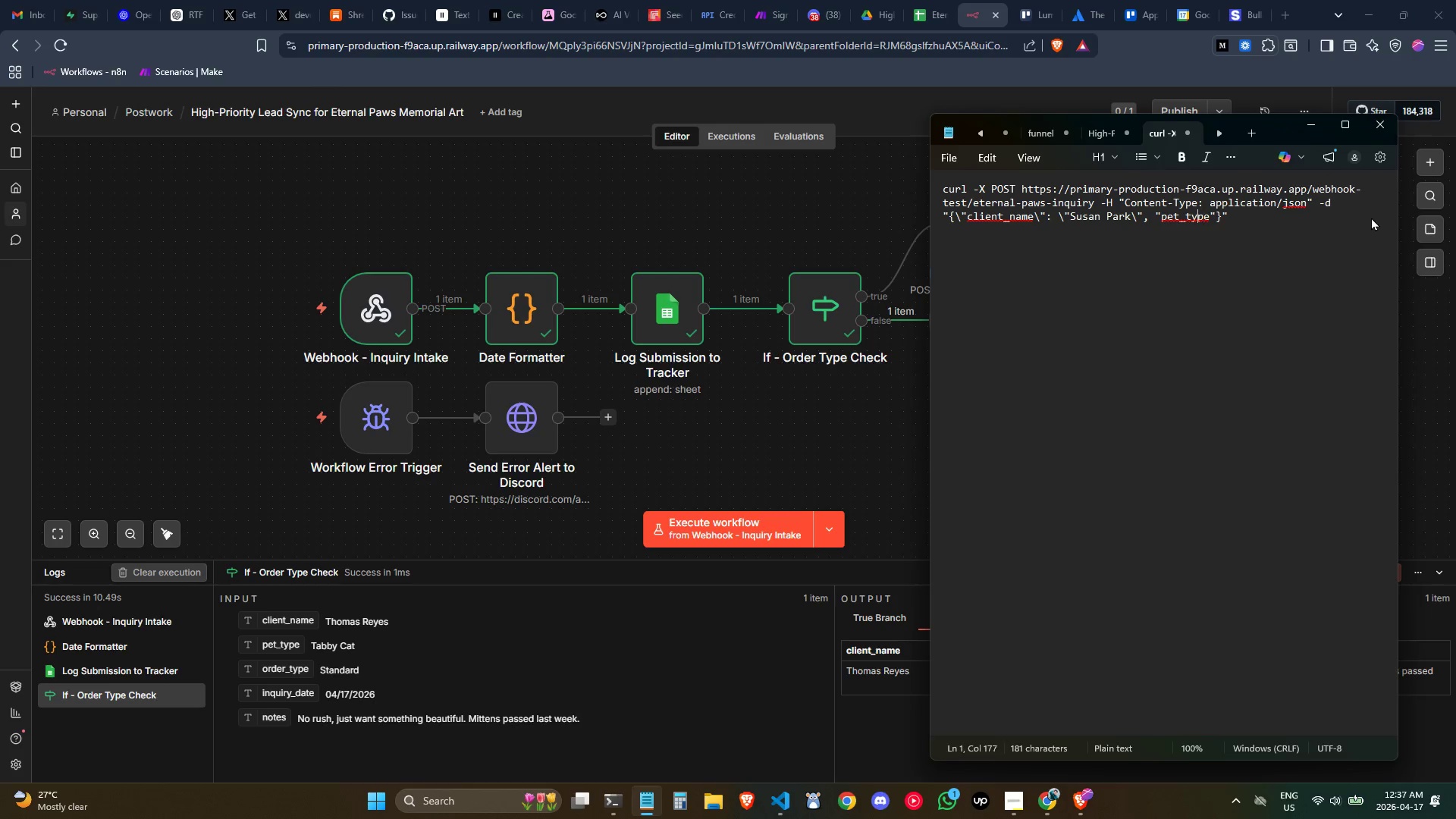 
key(ArrowLeft)
 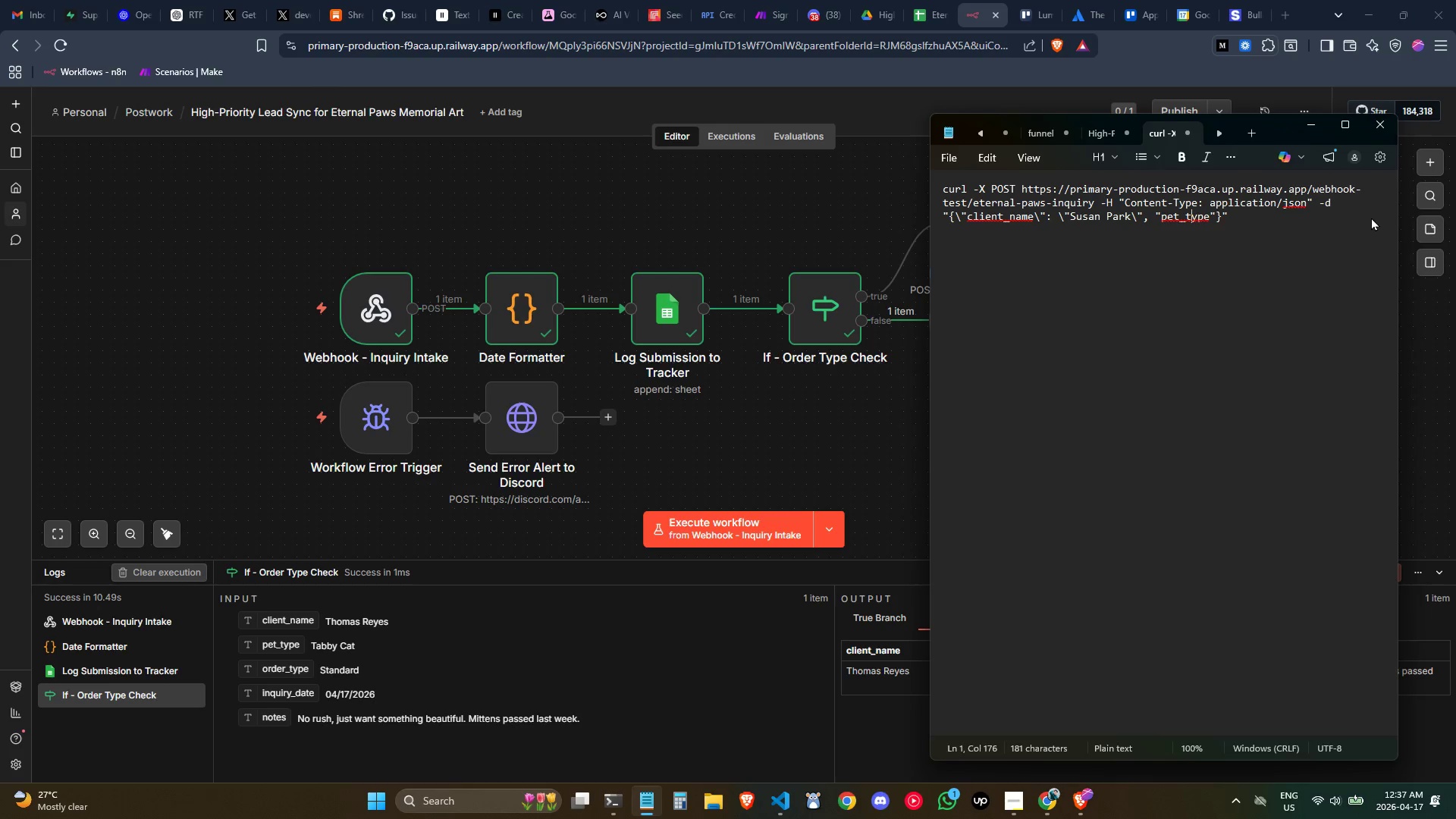 
key(ArrowLeft)
 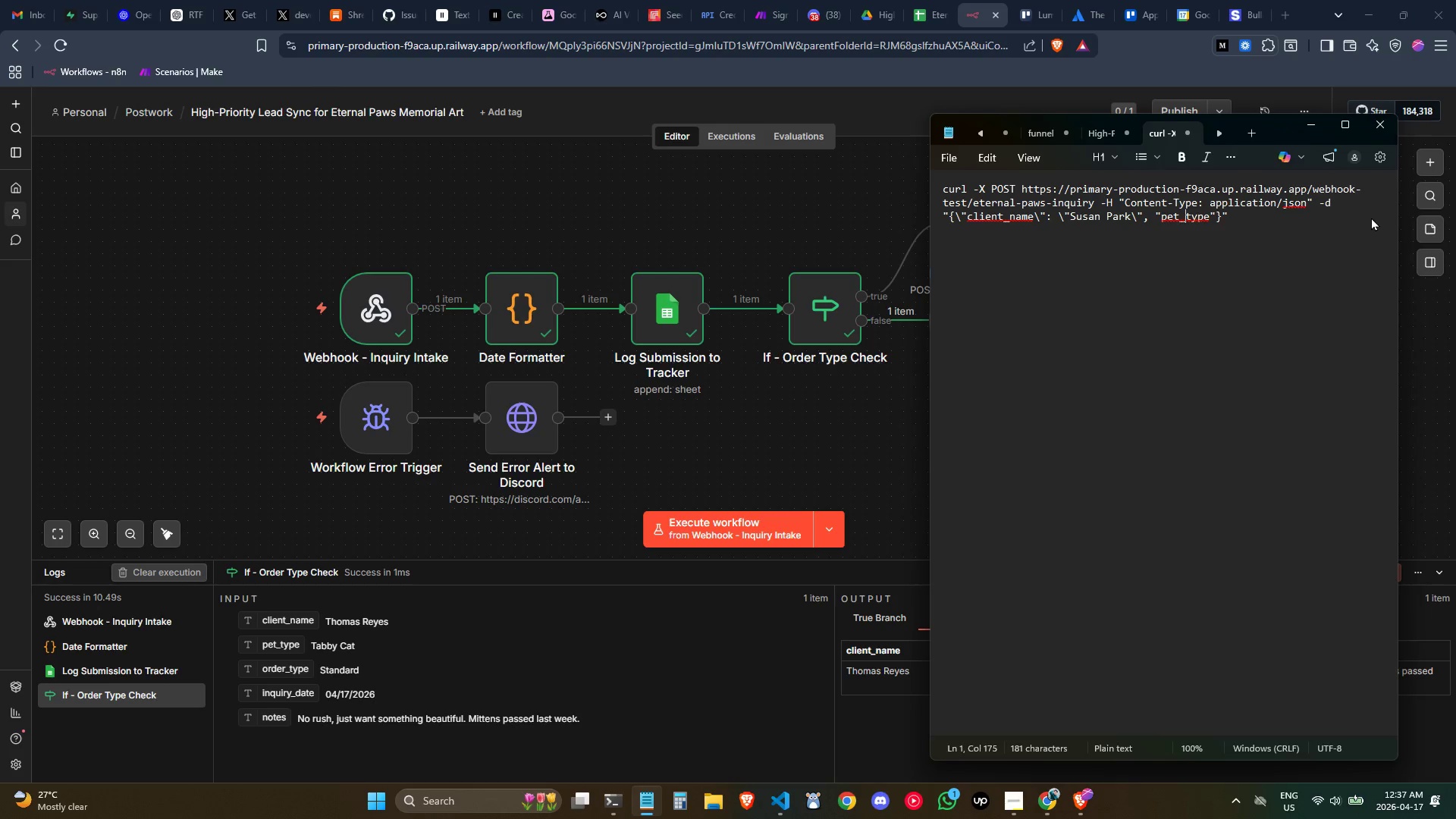 
key(ArrowLeft)
 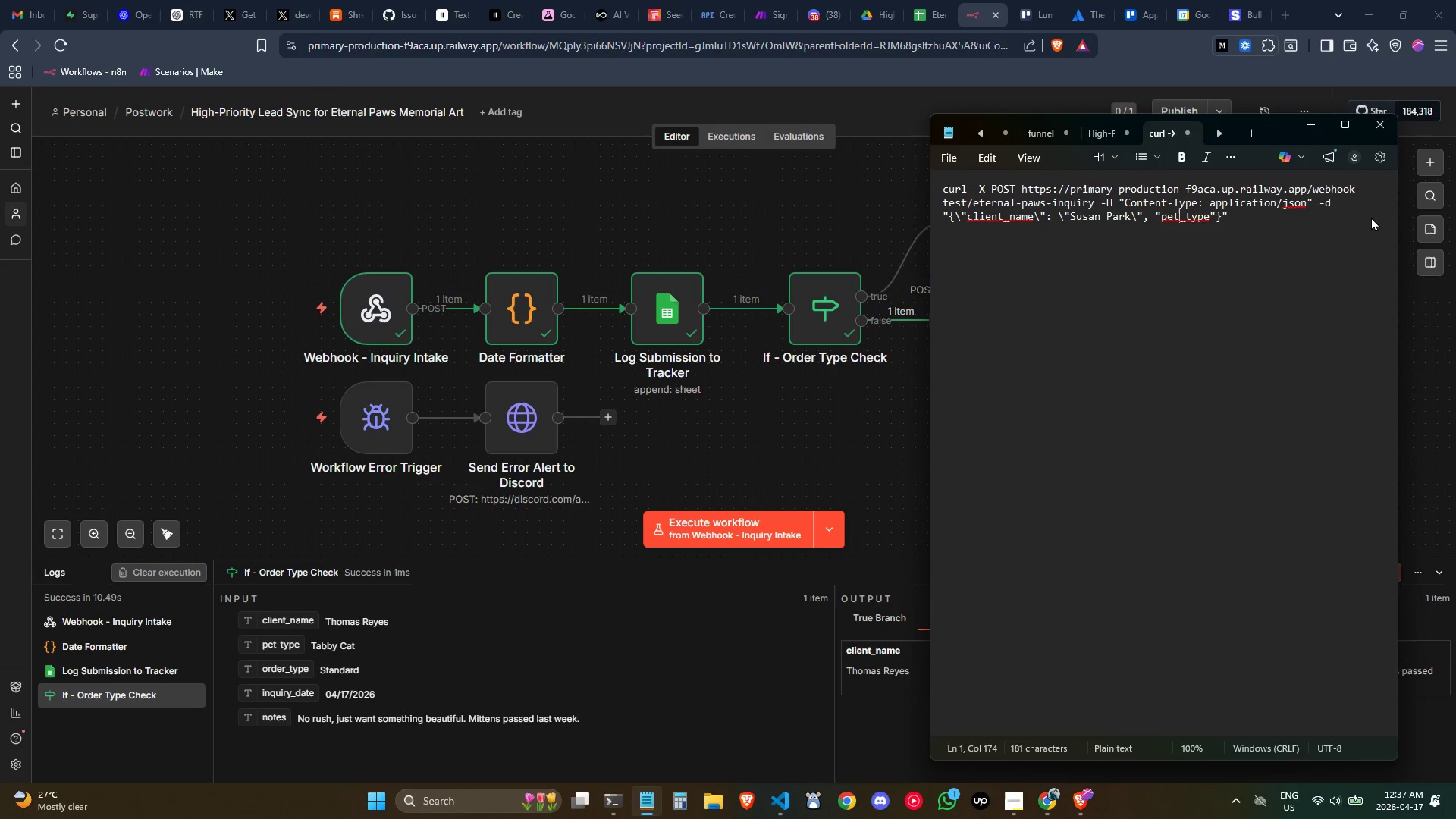 
key(ArrowLeft)
 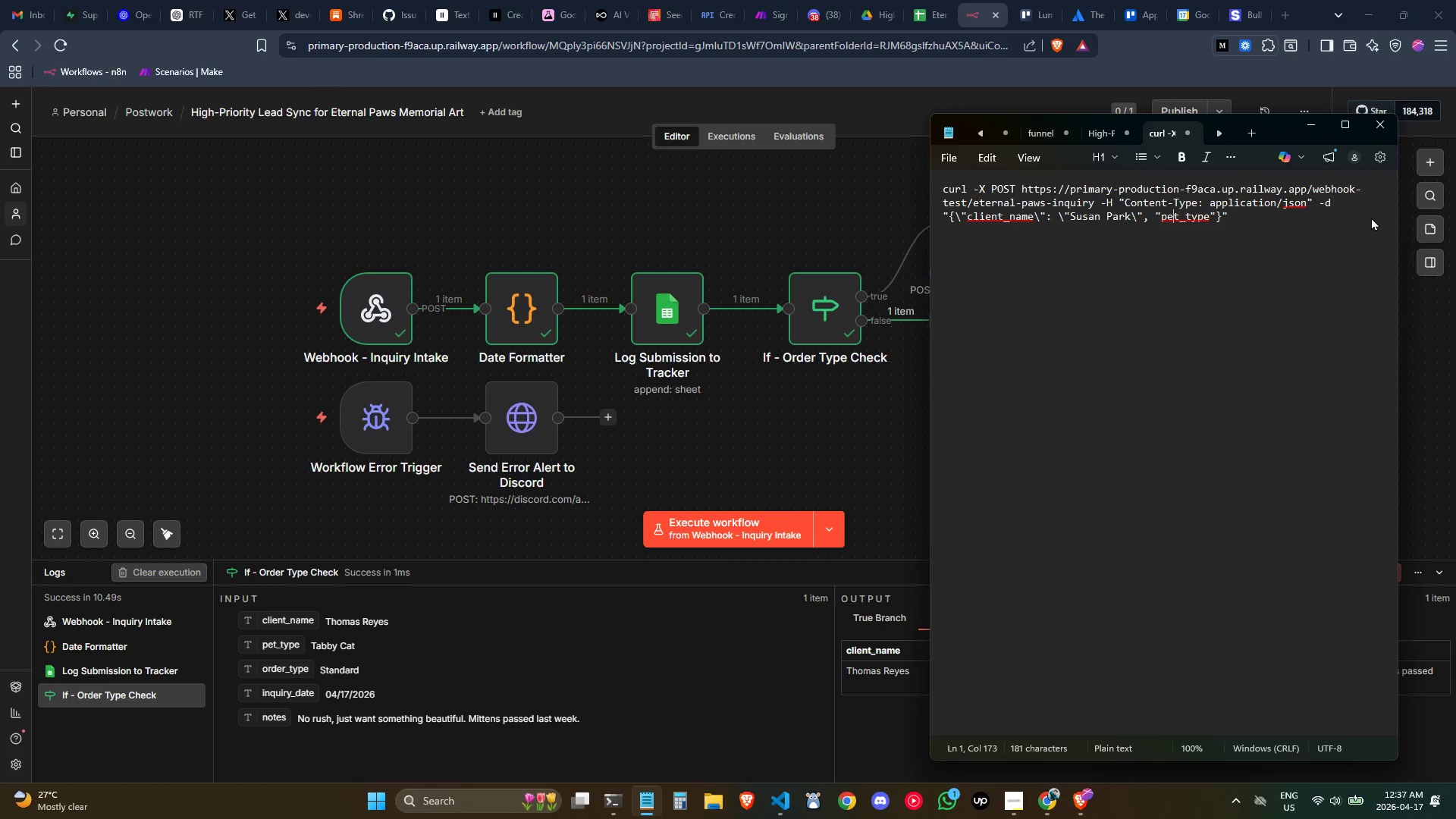 
key(ArrowLeft)
 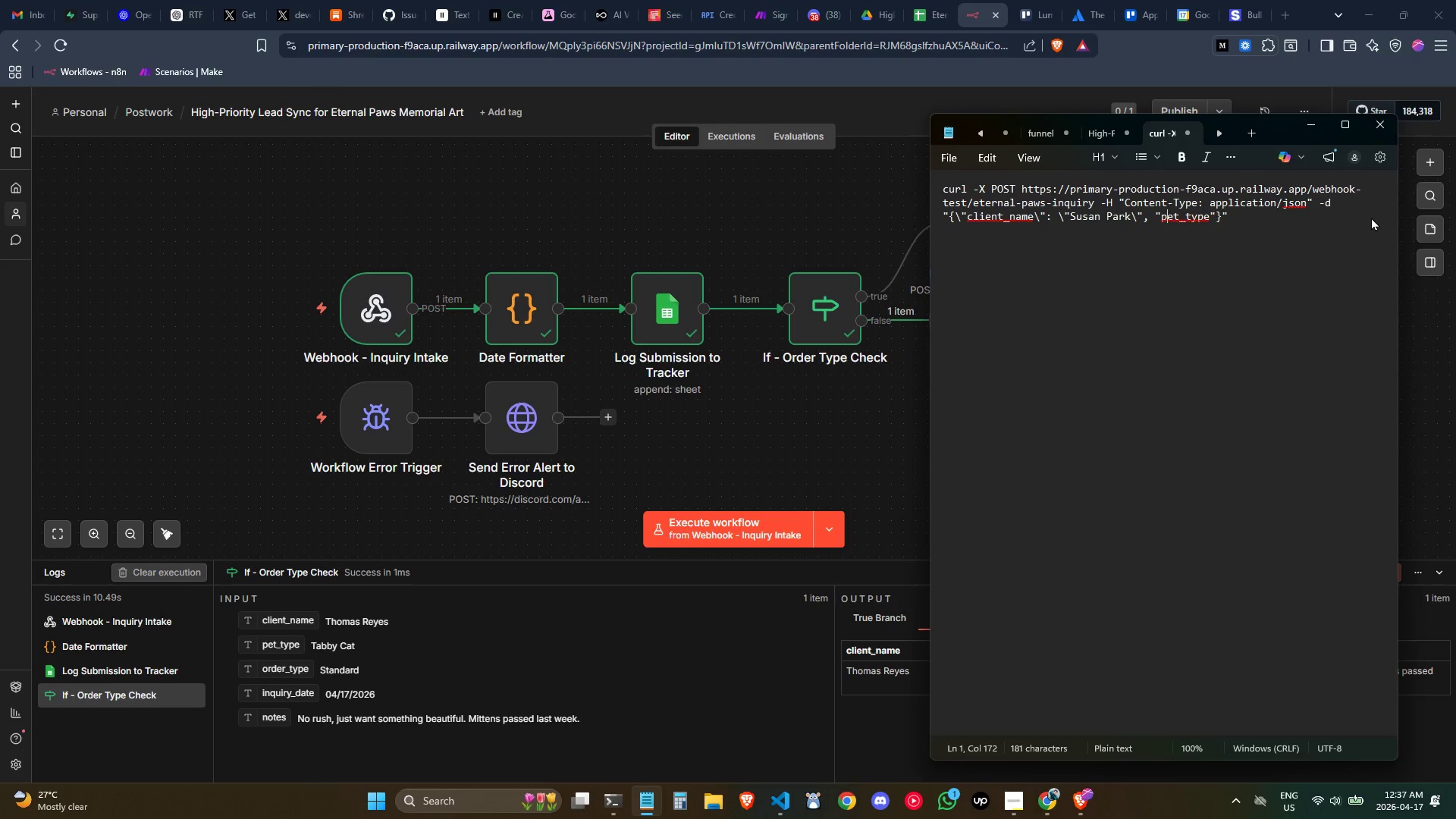 
key(ArrowLeft)
 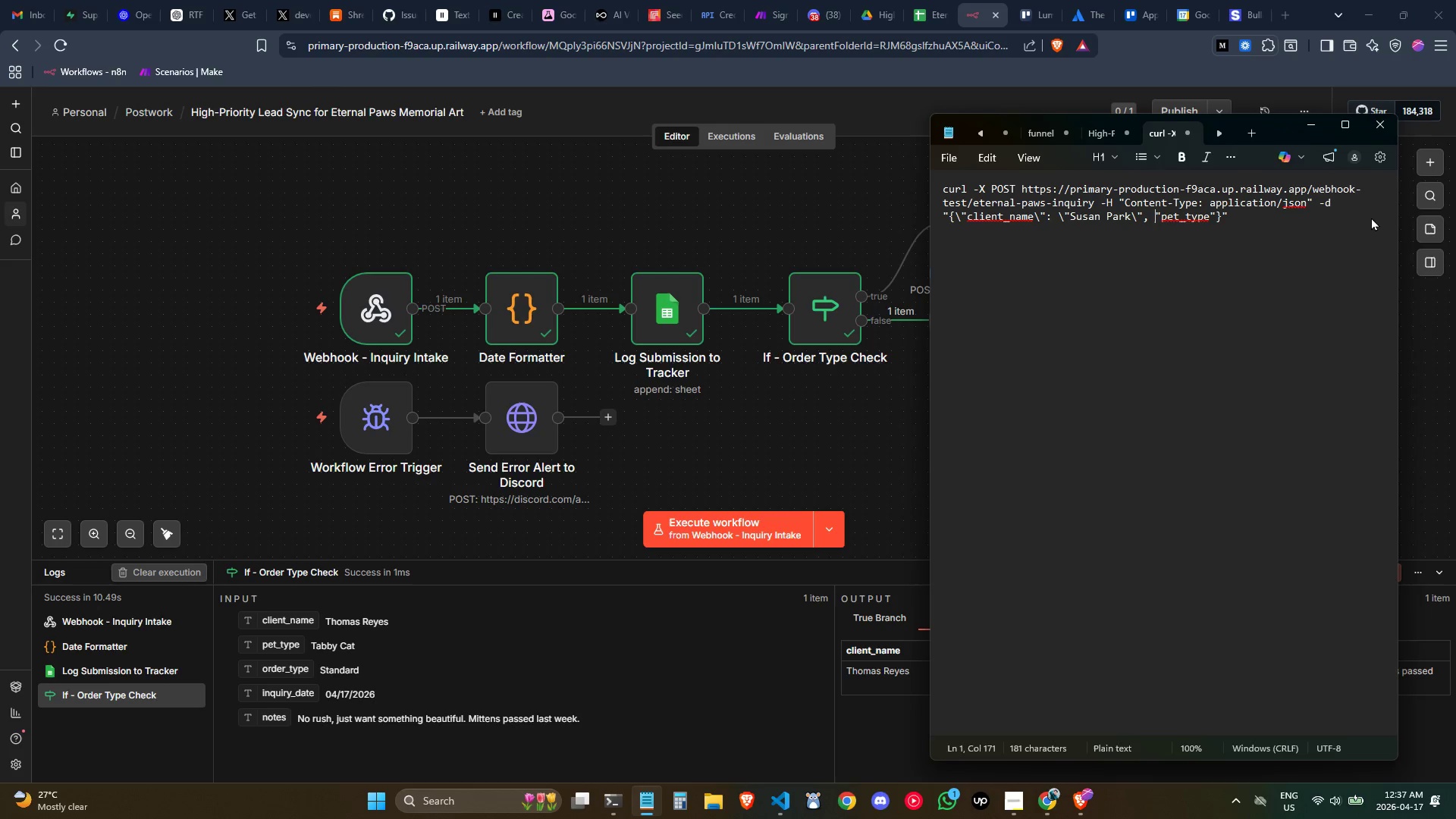 
key(ArrowLeft)
 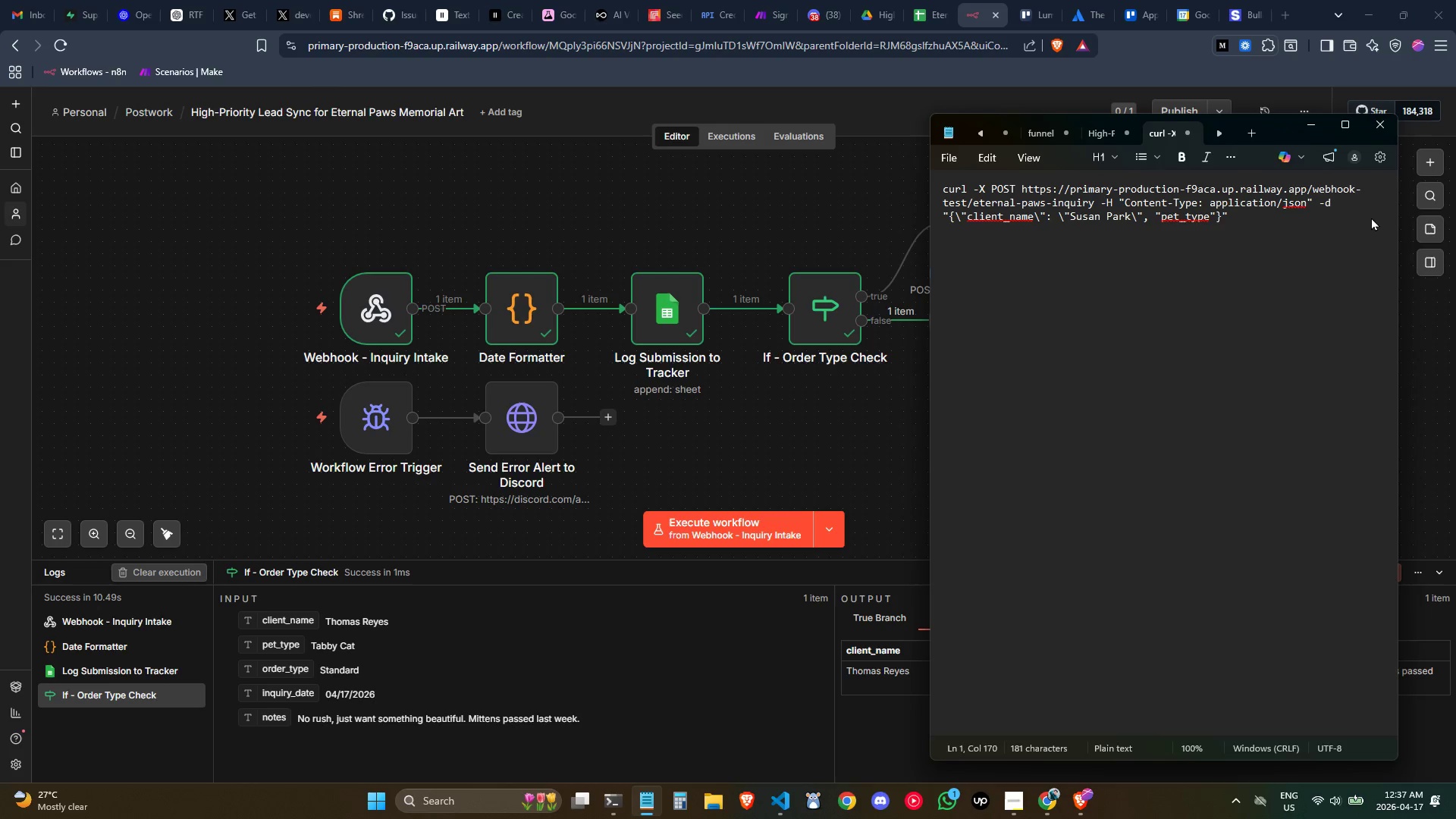 
key(Backslash)
 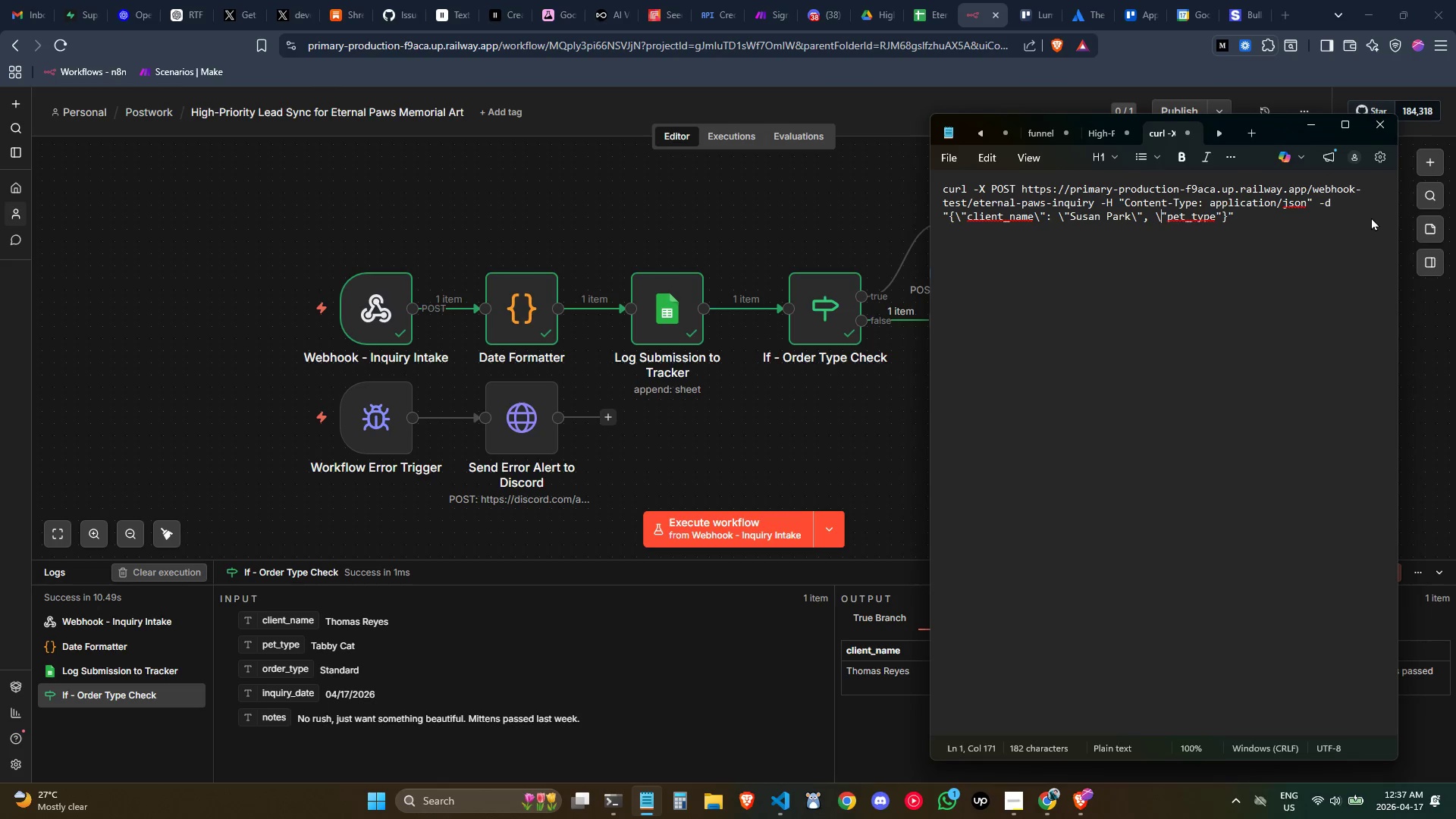 
hold_key(key=ArrowRight, duration=0.78)
 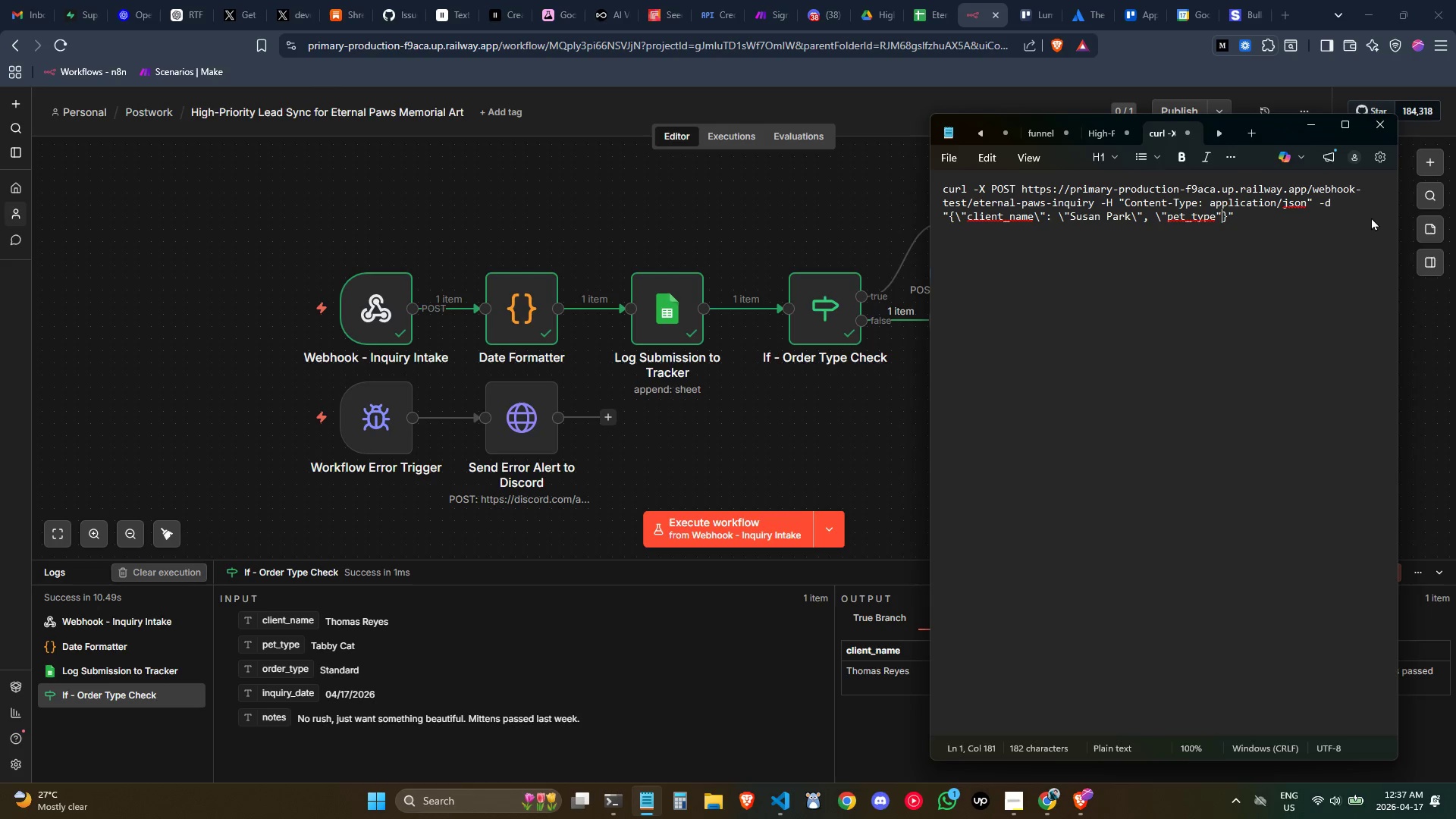 
key(ArrowRight)
 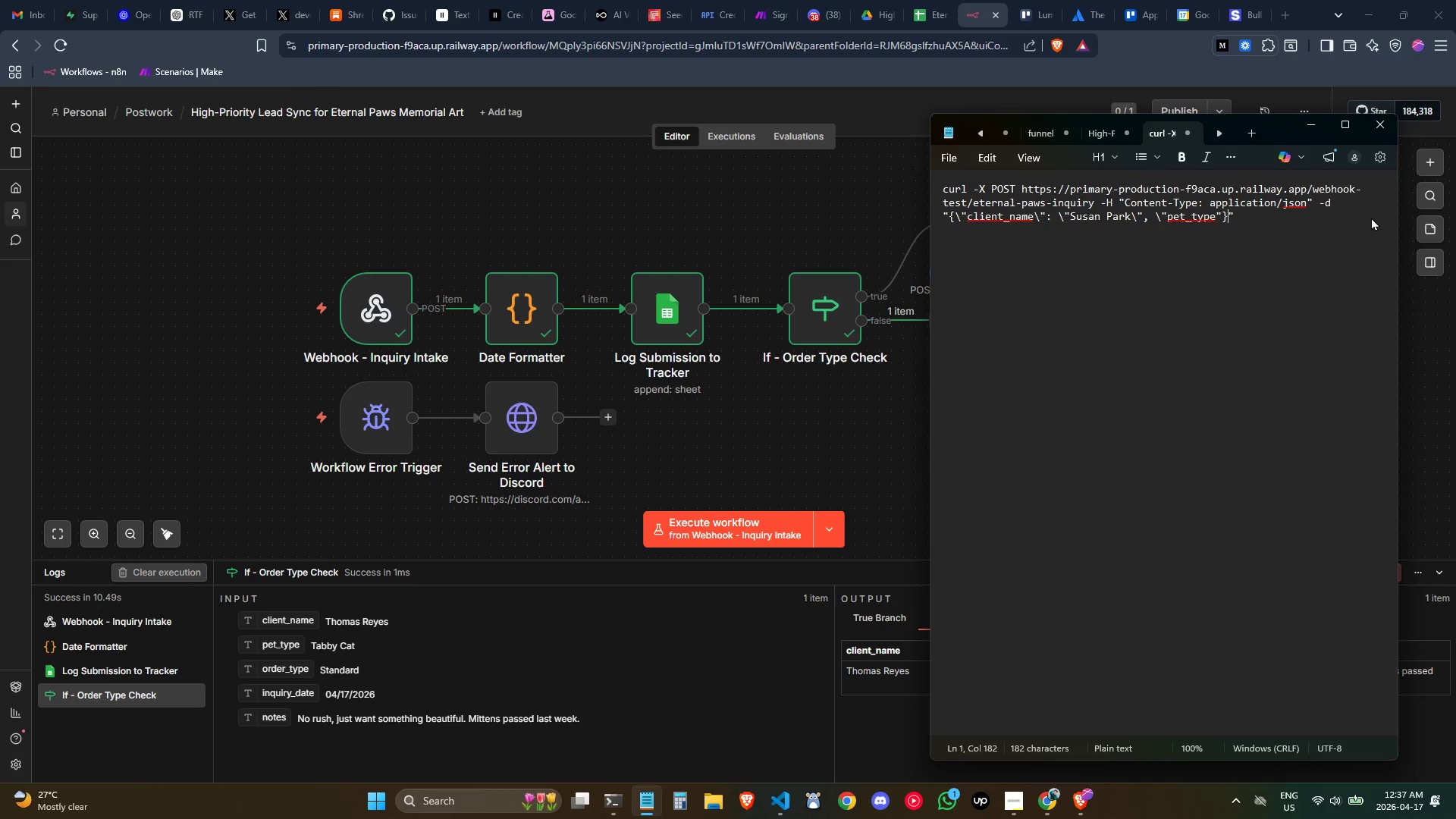 
key(ArrowLeft)
 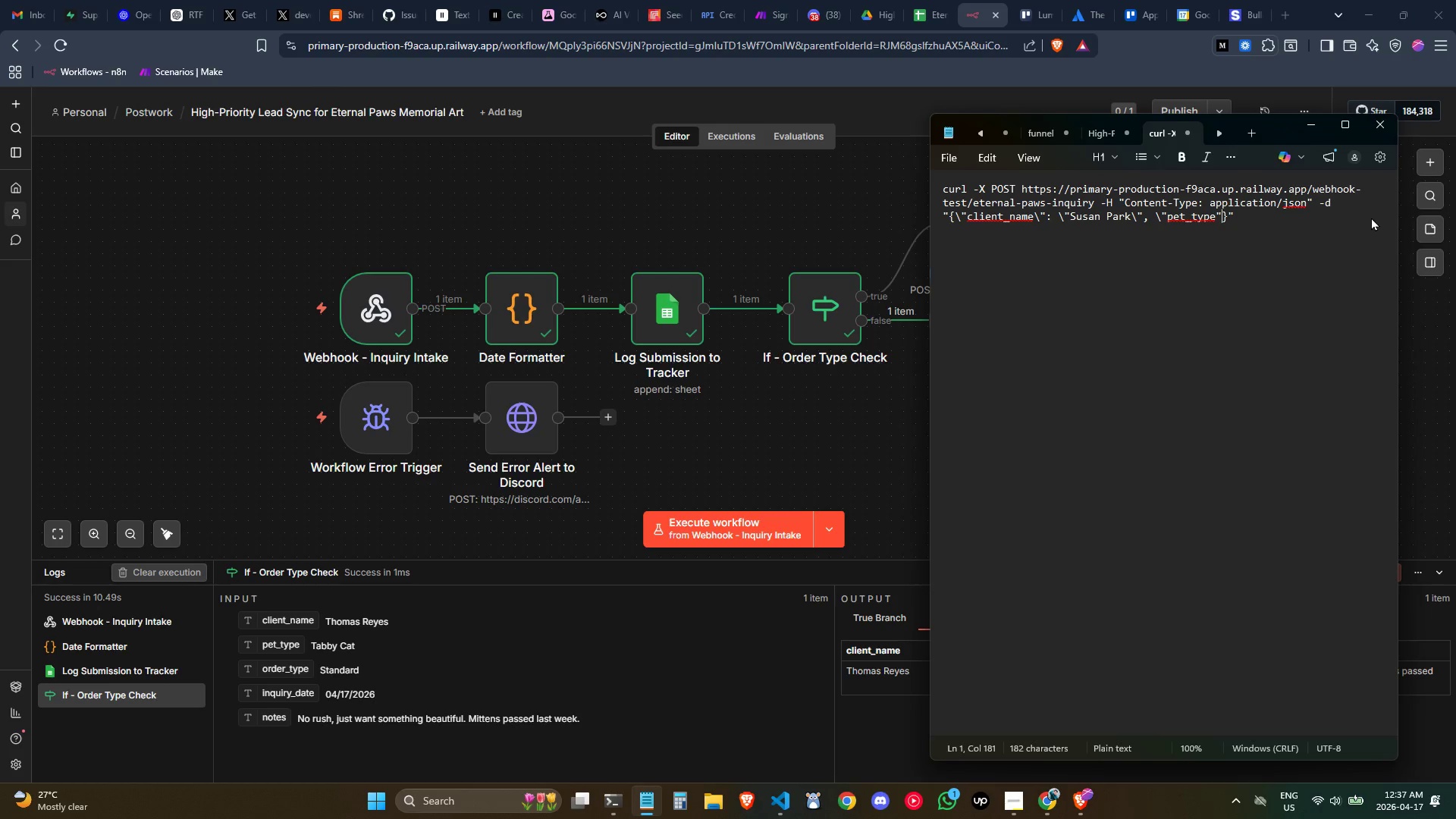 
key(ArrowLeft)
 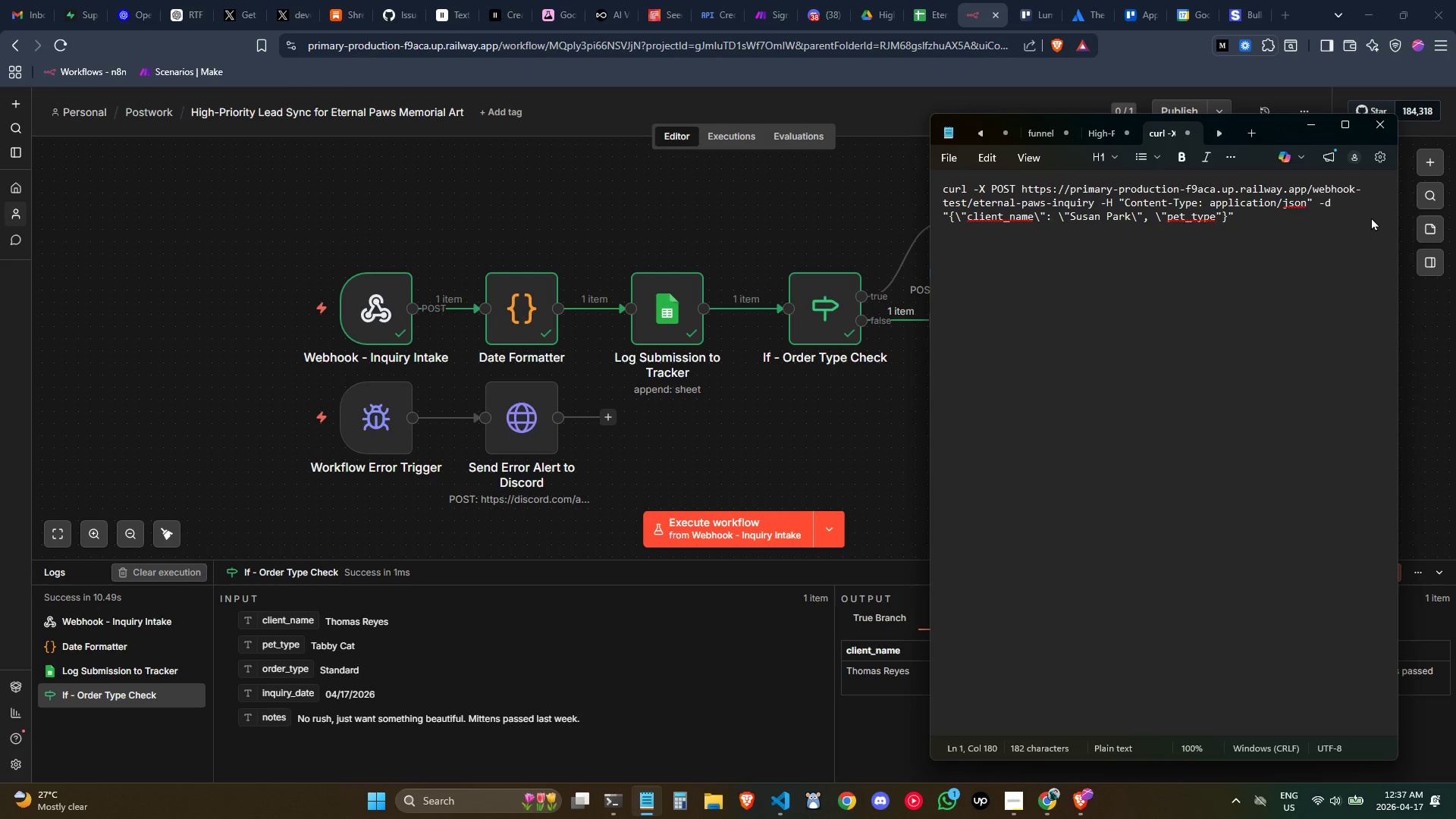 
key(Backslash)
 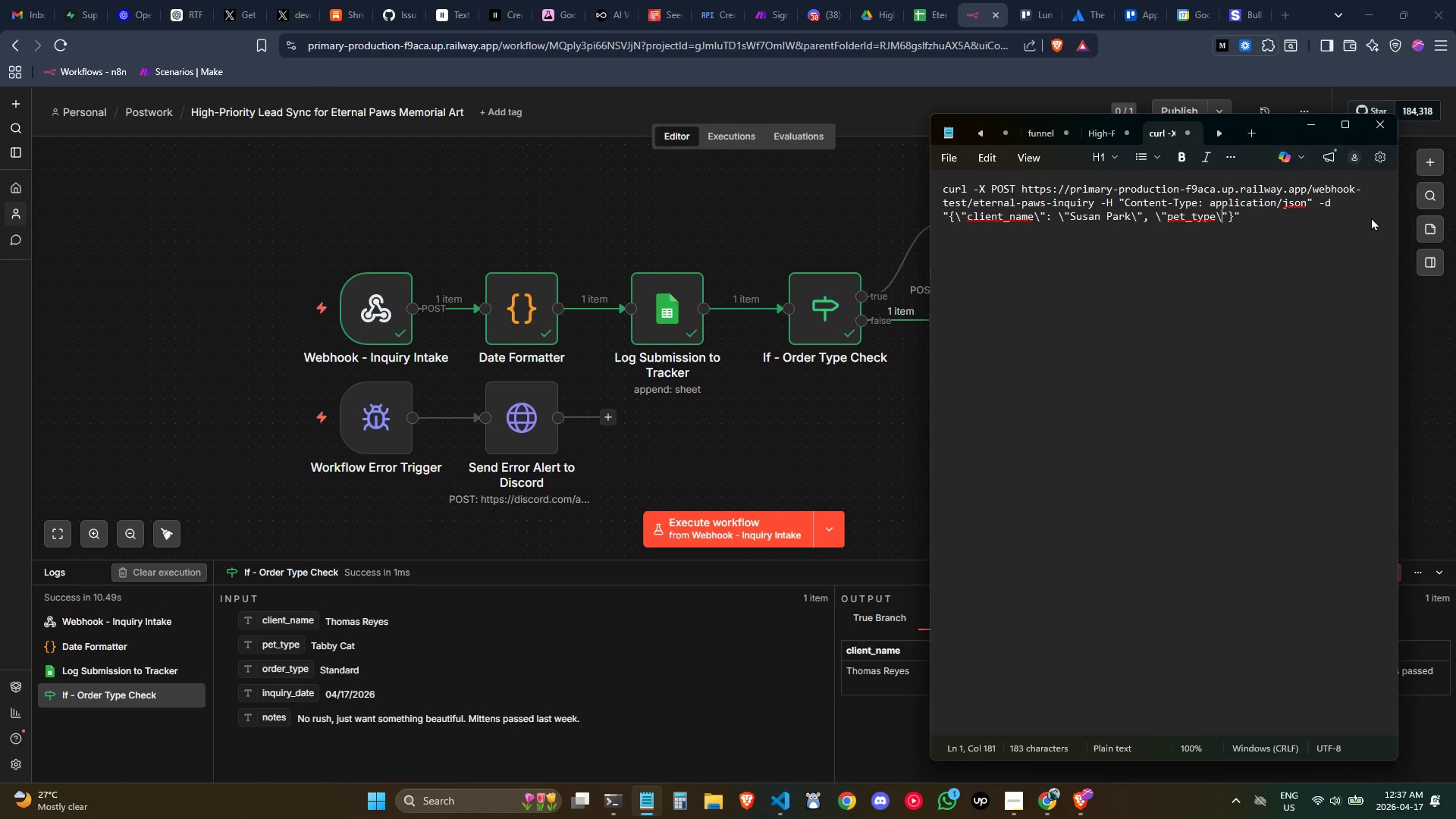 
key(ArrowRight)
 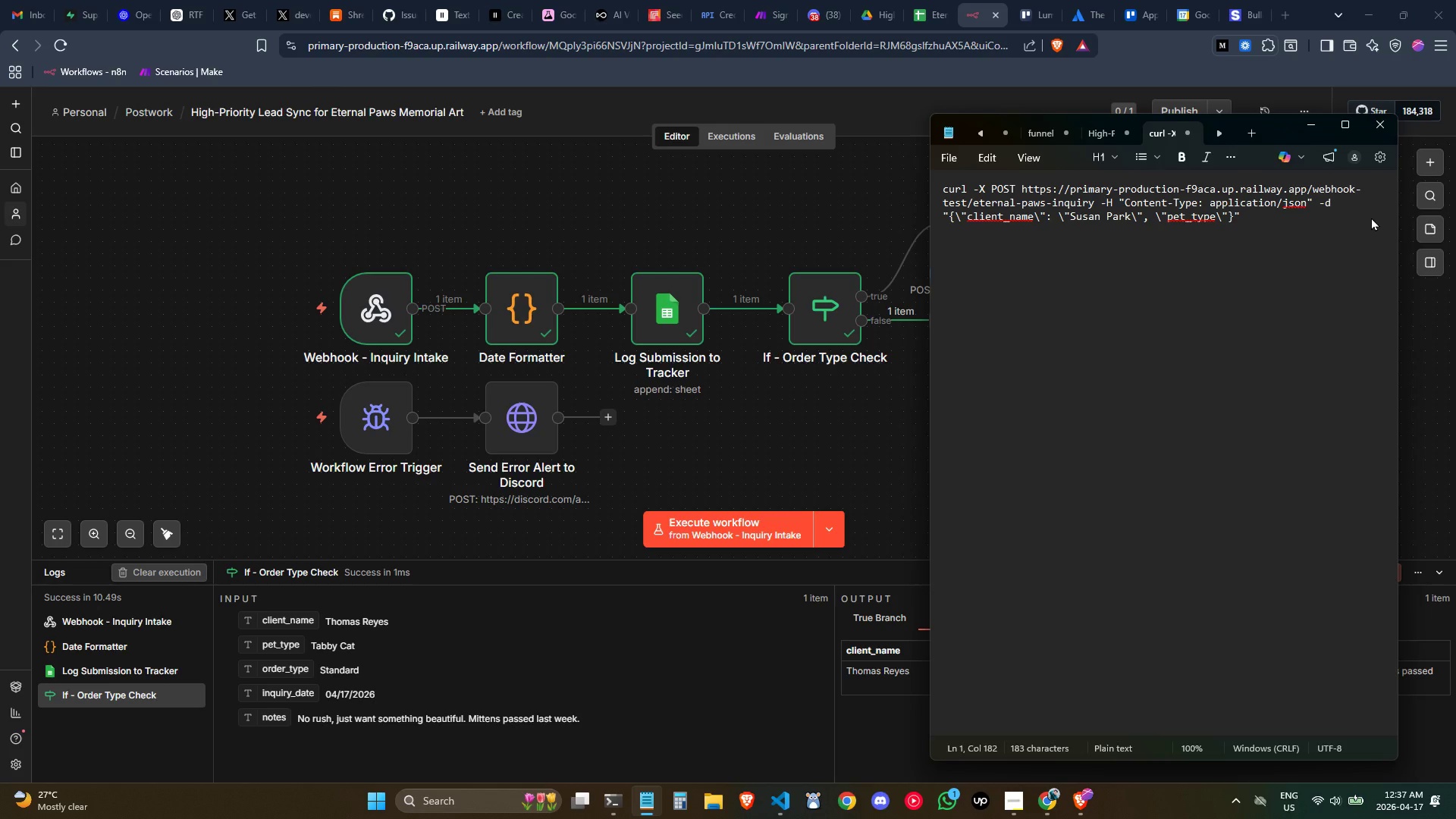 
key(Shift+Semicolon)
 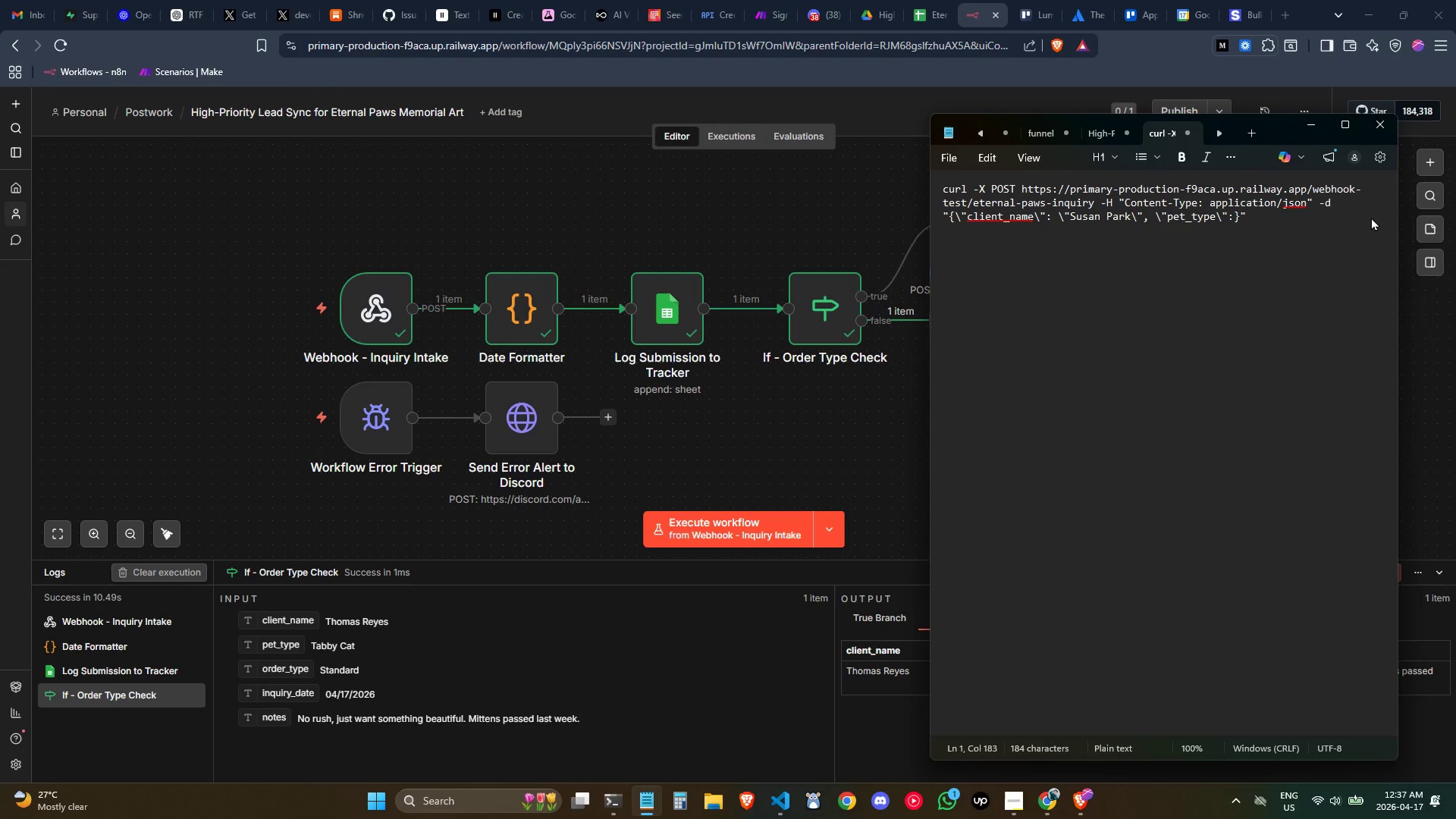 
key(Space)
 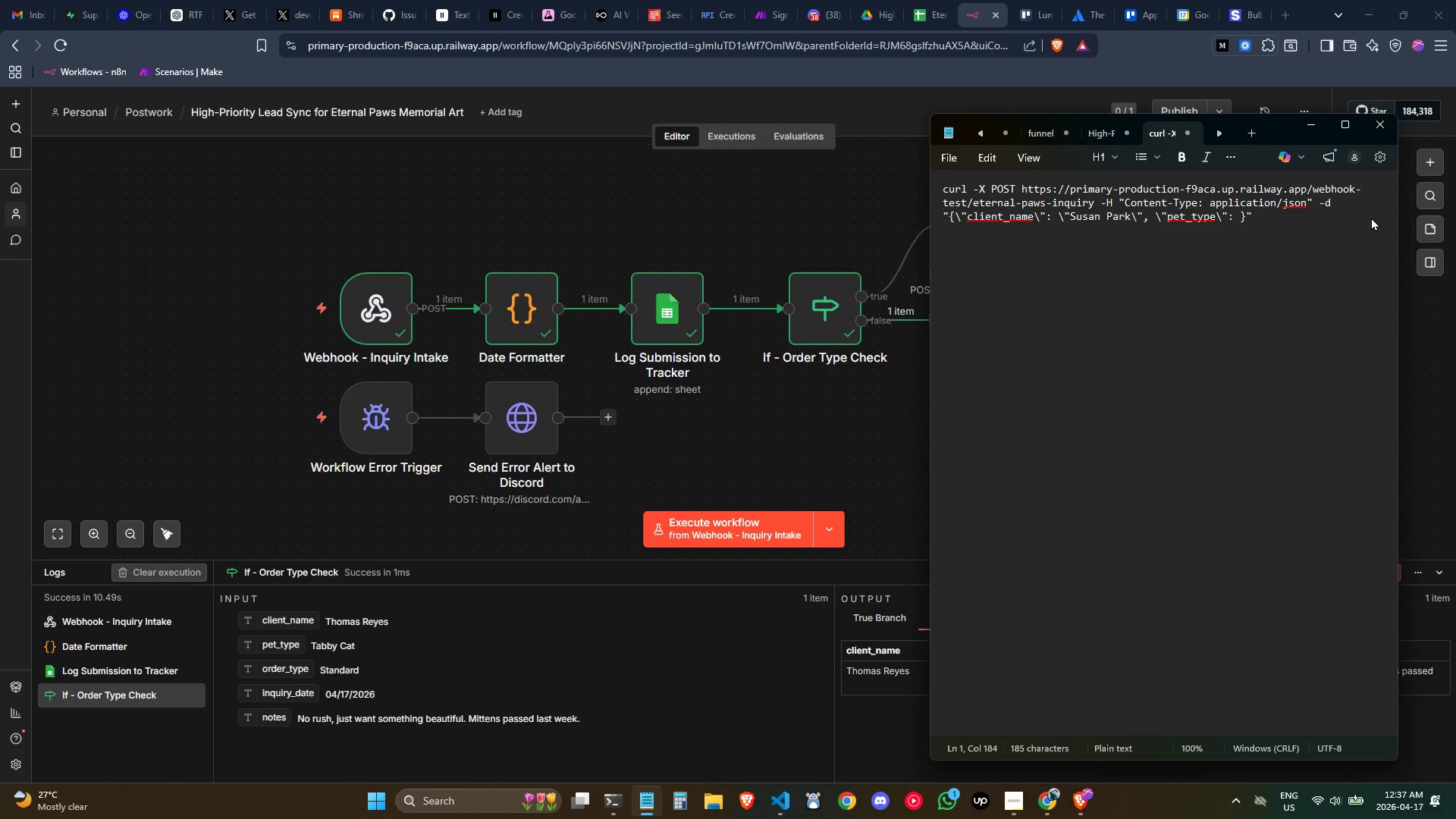 
key(Shift+Quote)
 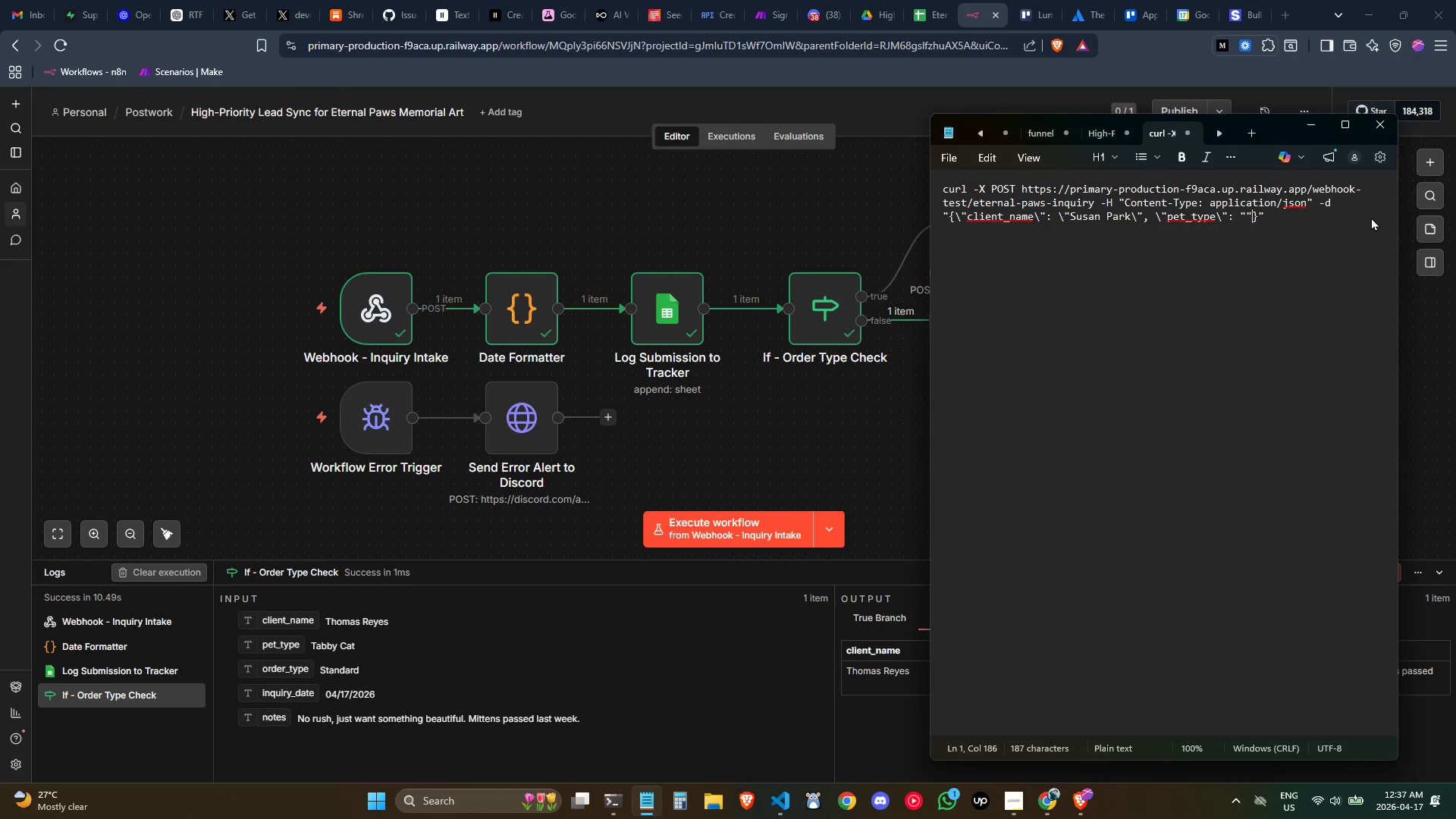 
key(Shift+Quote)
 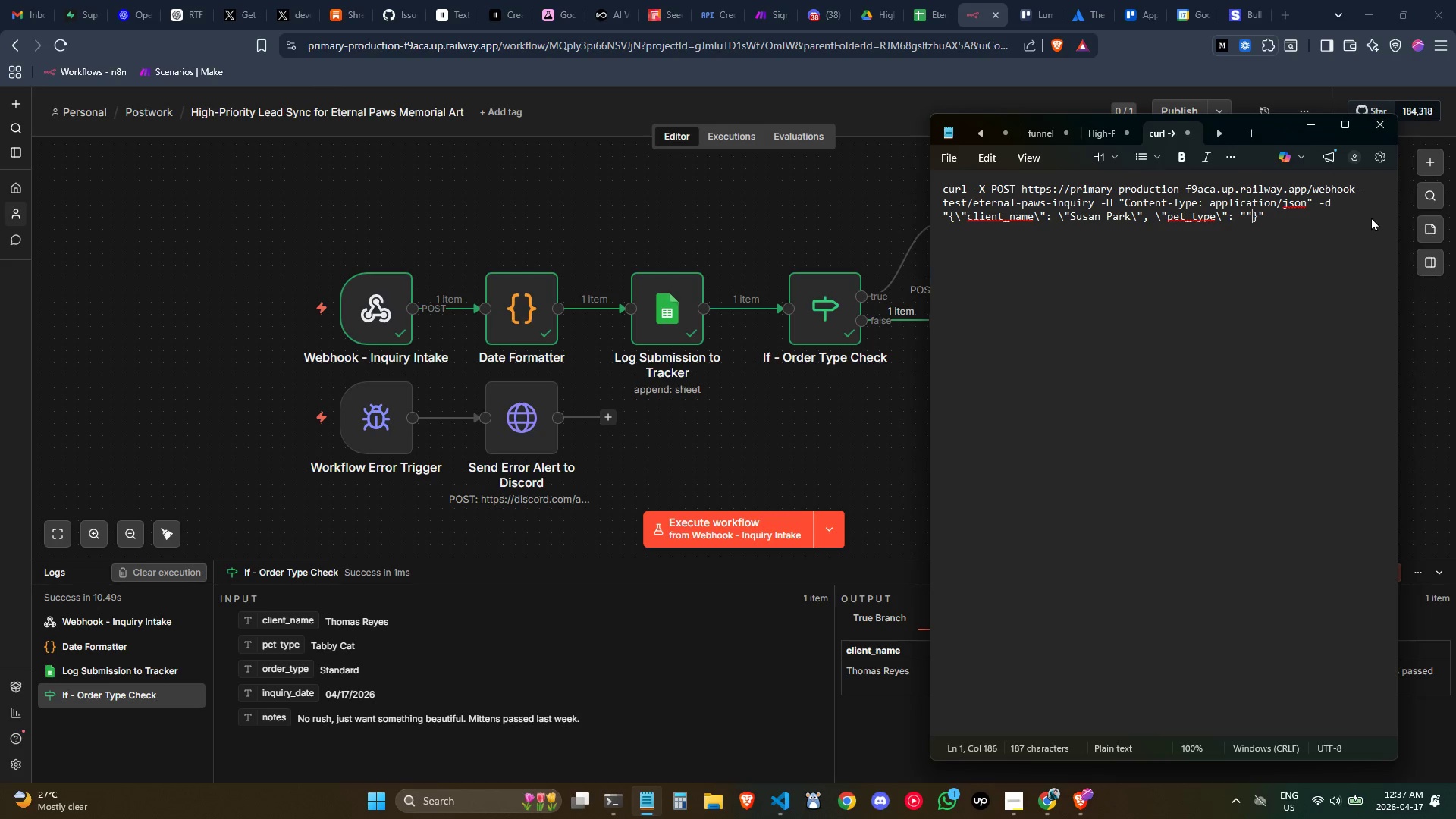 
key(ArrowLeft)
 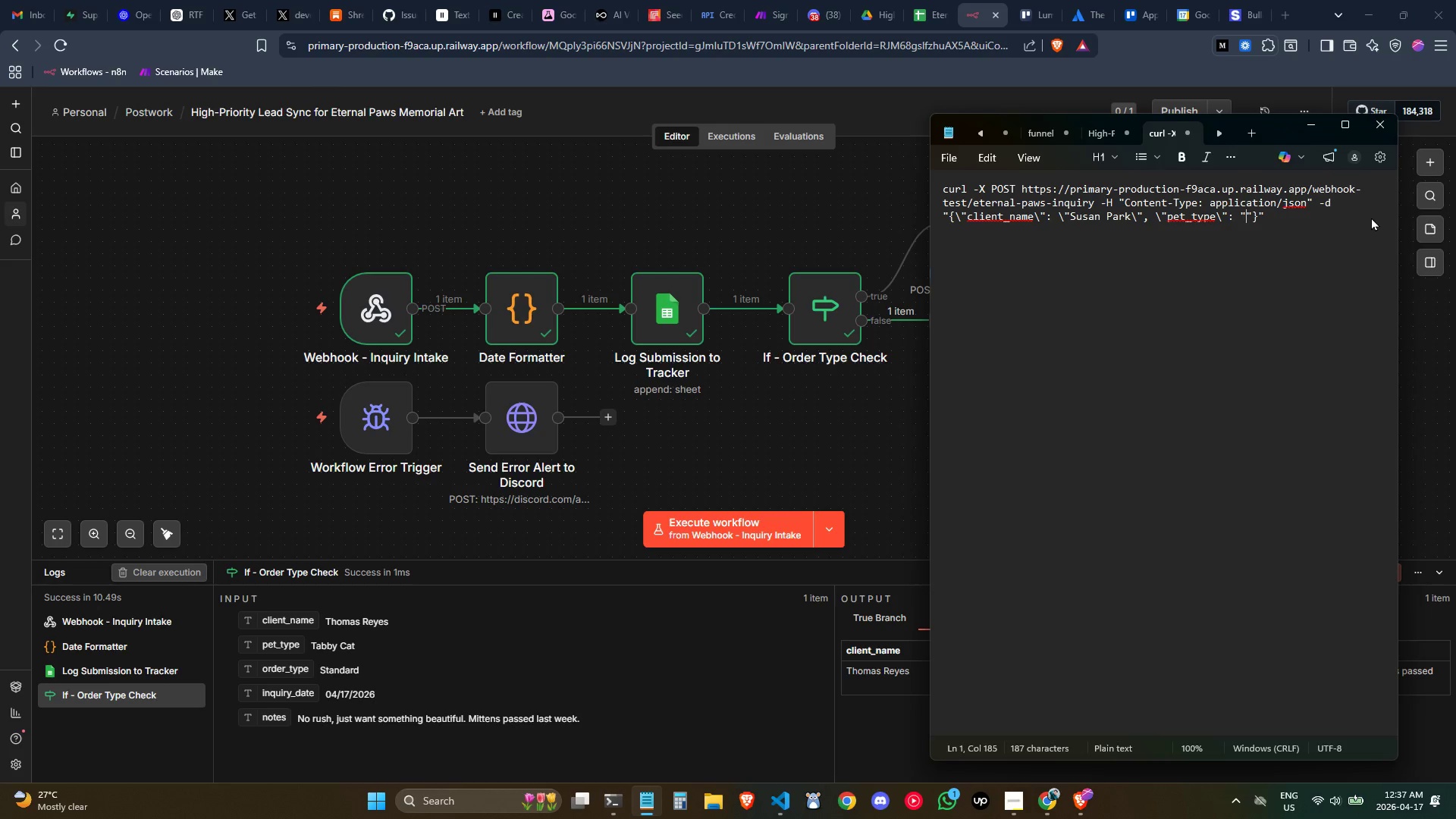 
key(ArrowLeft)
 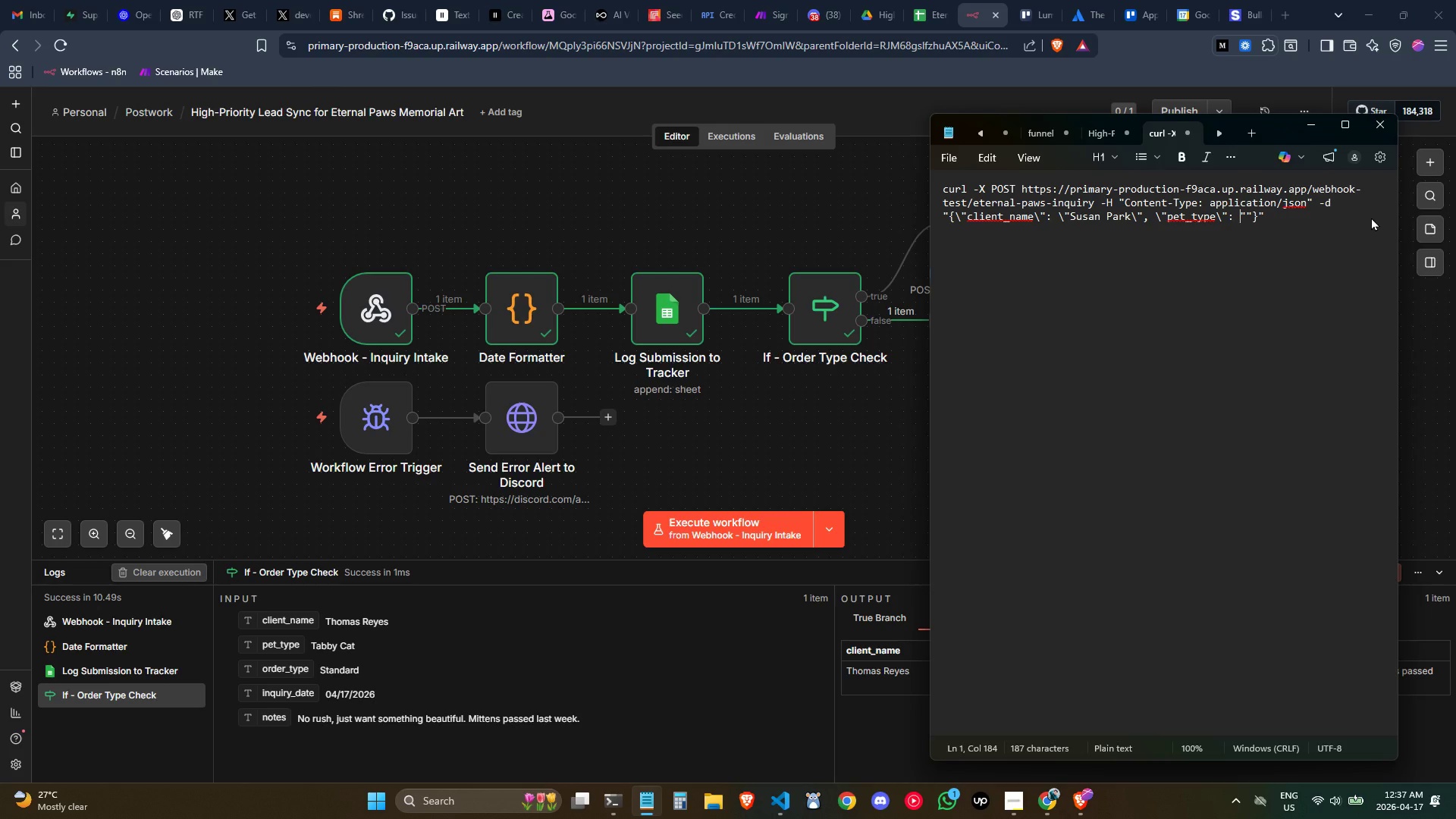 
key(ArrowRight)
 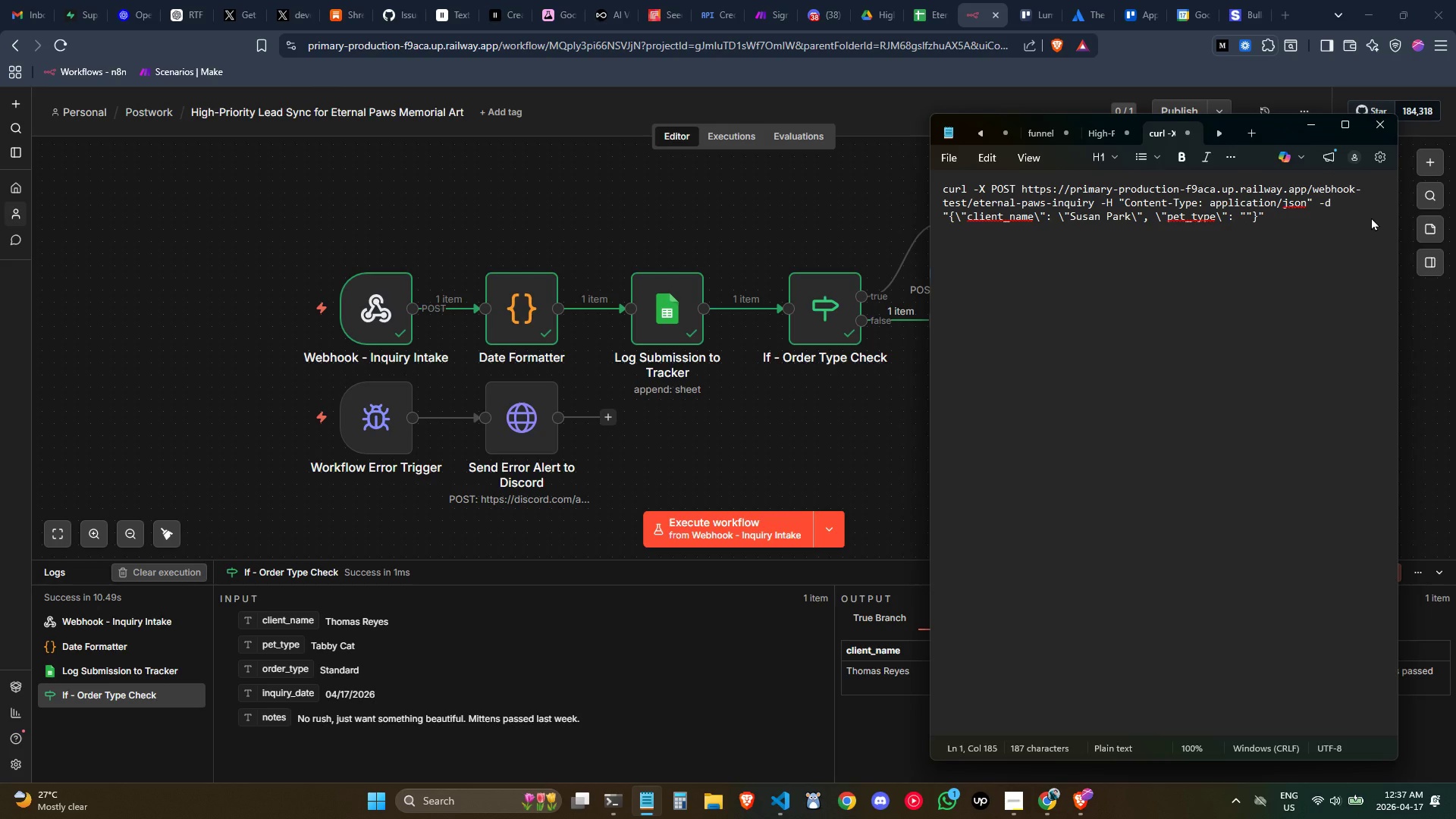 
type(French Bulldog\)
 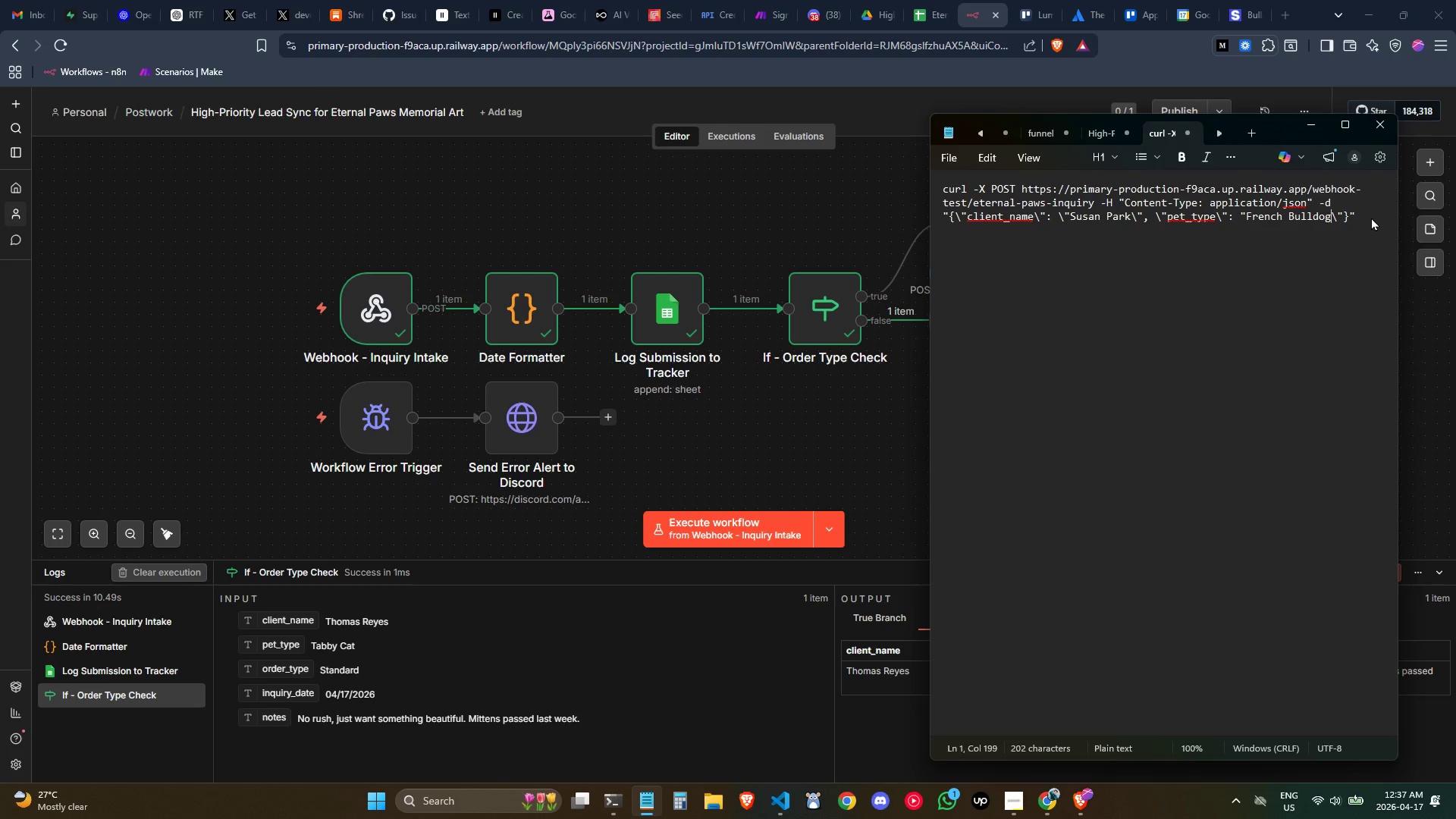 
 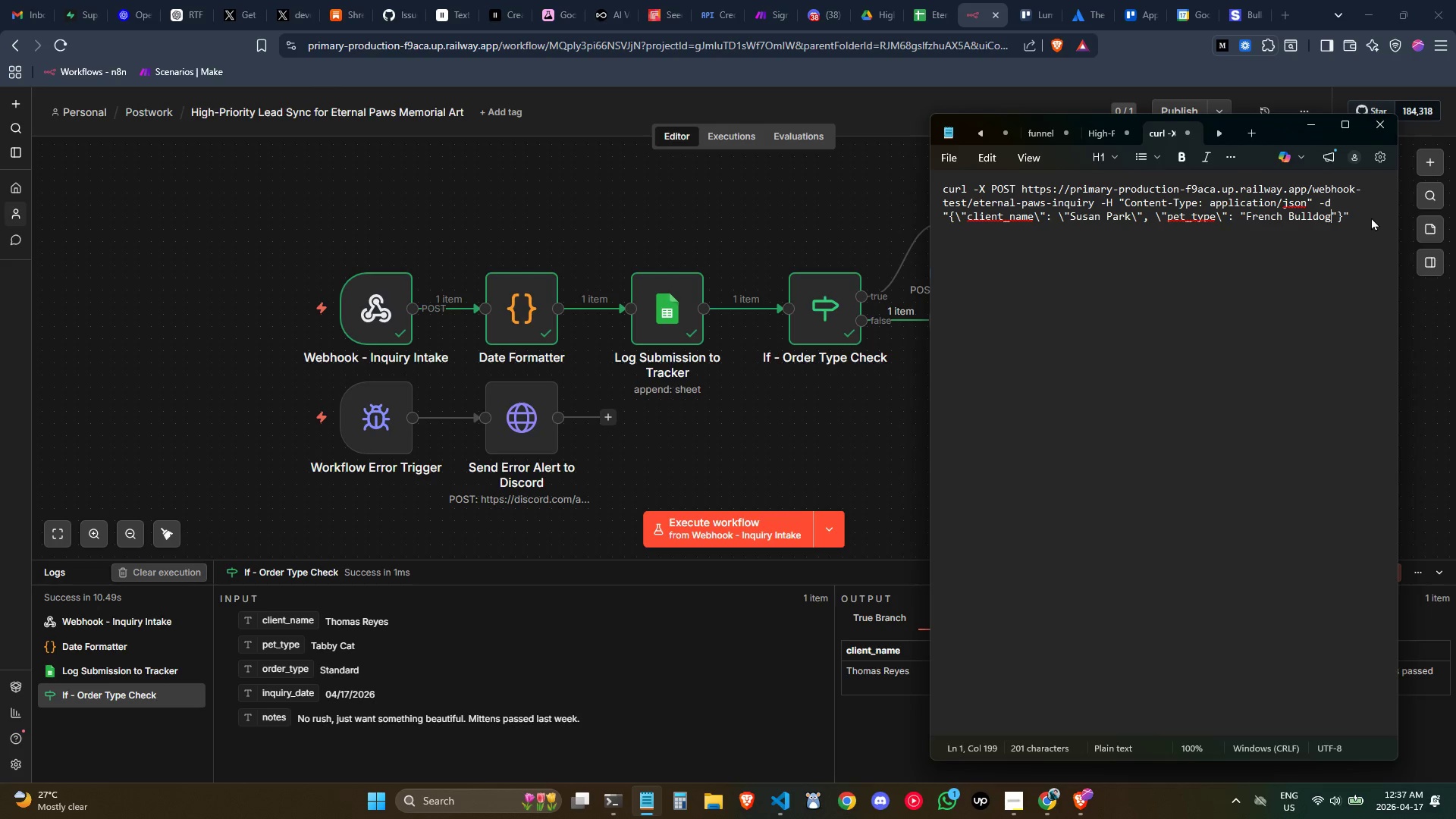 
hold_key(key=ArrowLeft, duration=0.91)
 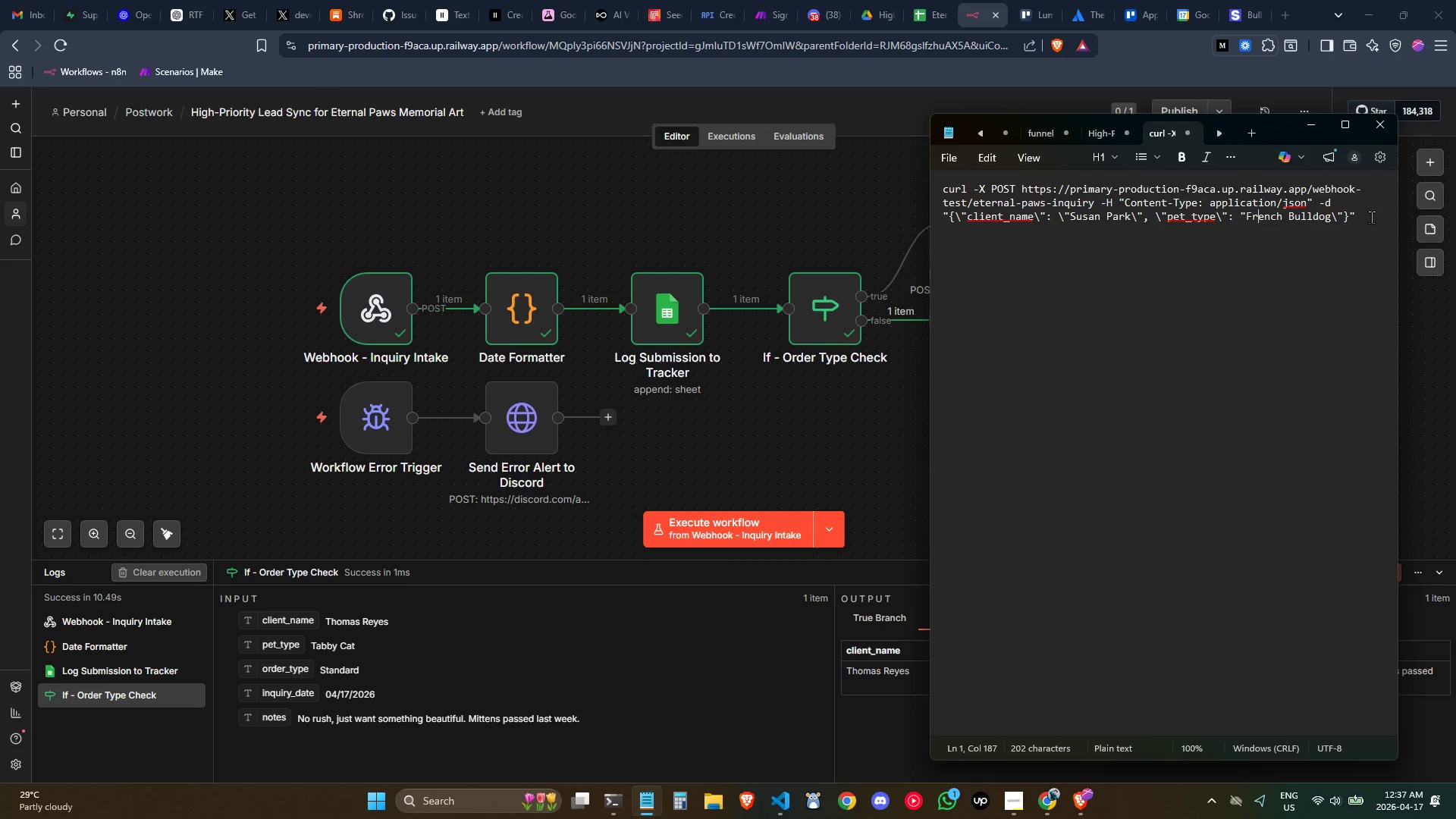 
key(ArrowLeft)
 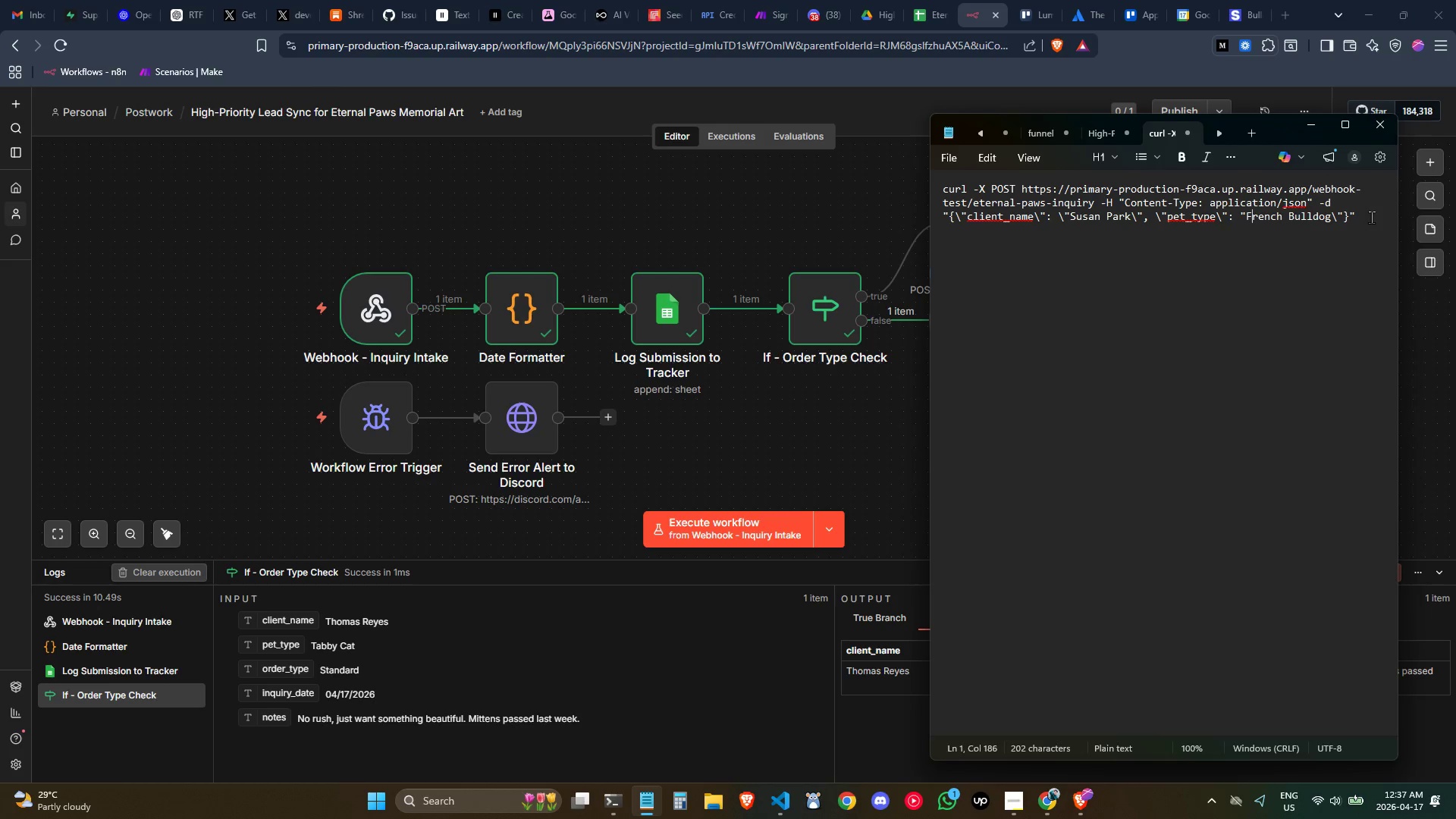 
key(ArrowLeft)
 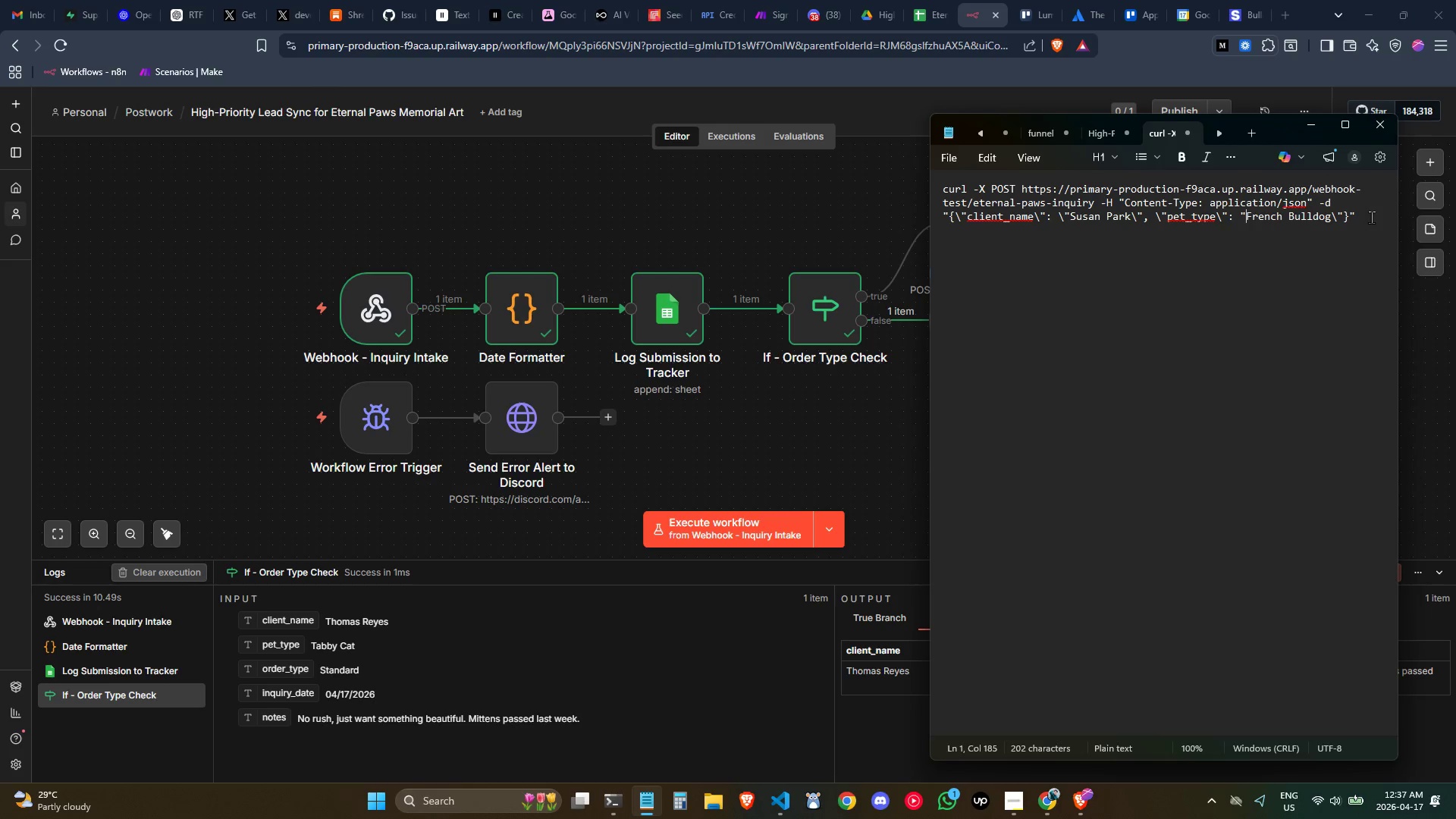 
key(ArrowLeft)
 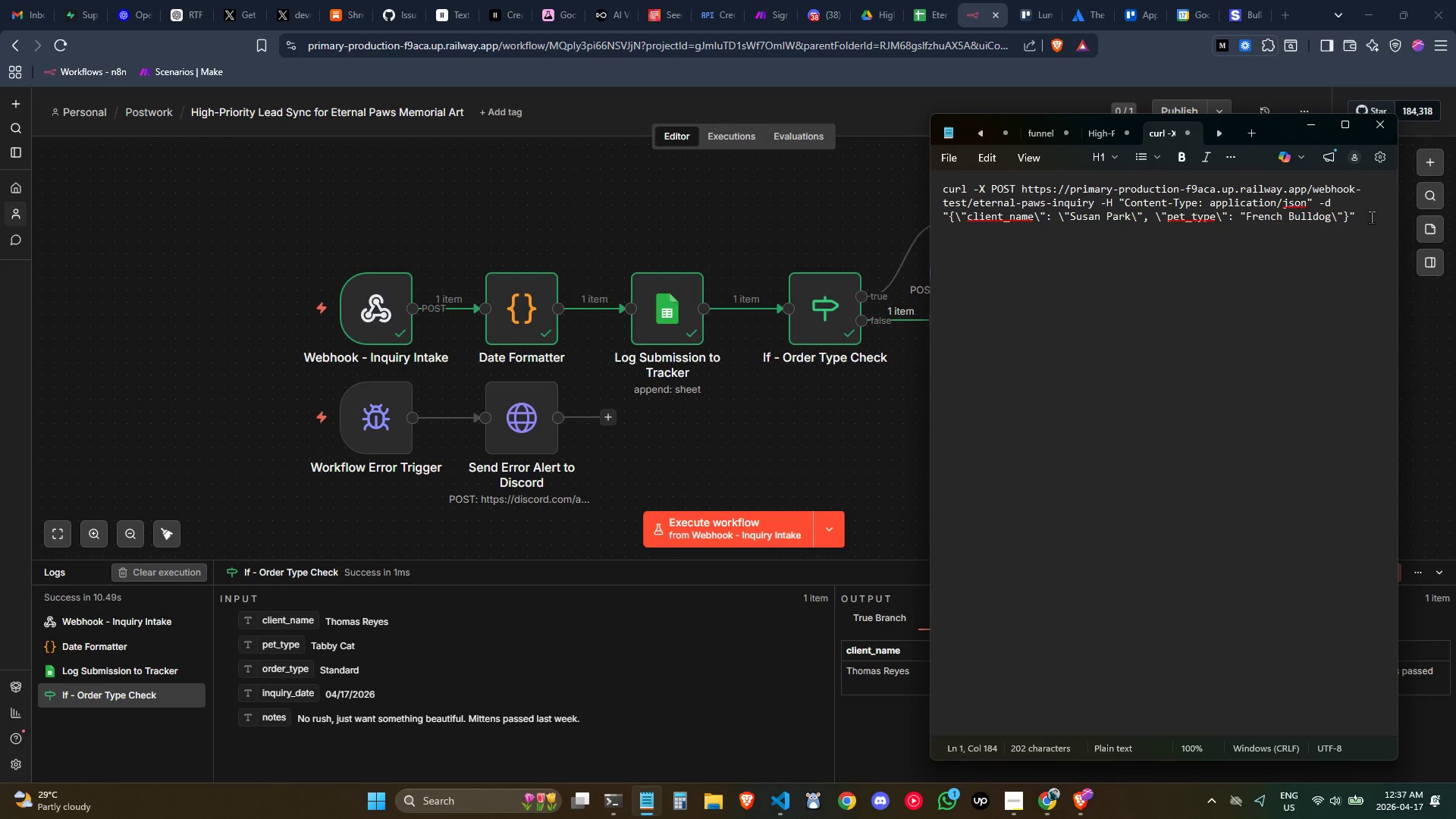 
key(Backslash)
 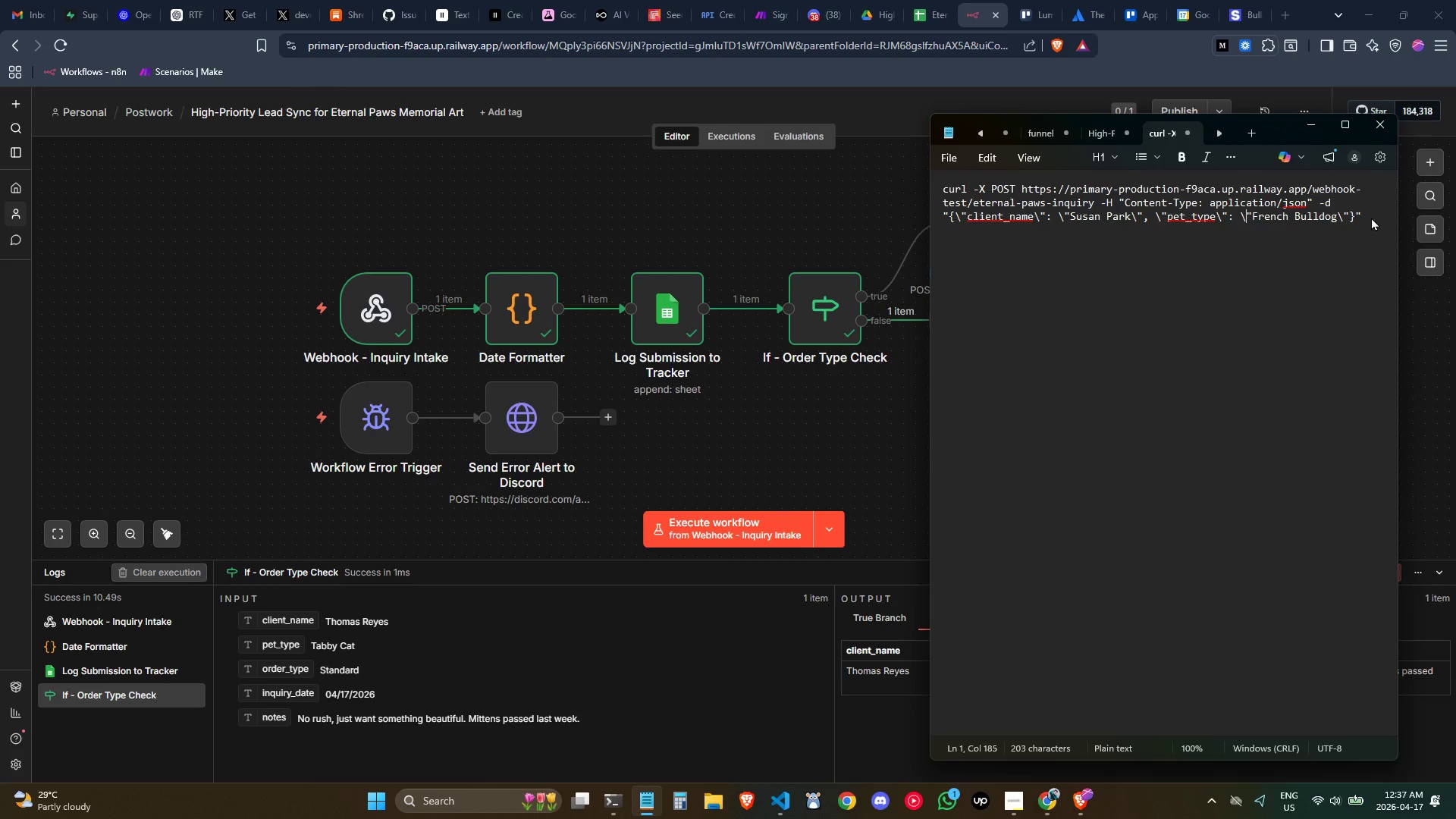 
hold_key(key=ArrowRight, duration=1.03)
 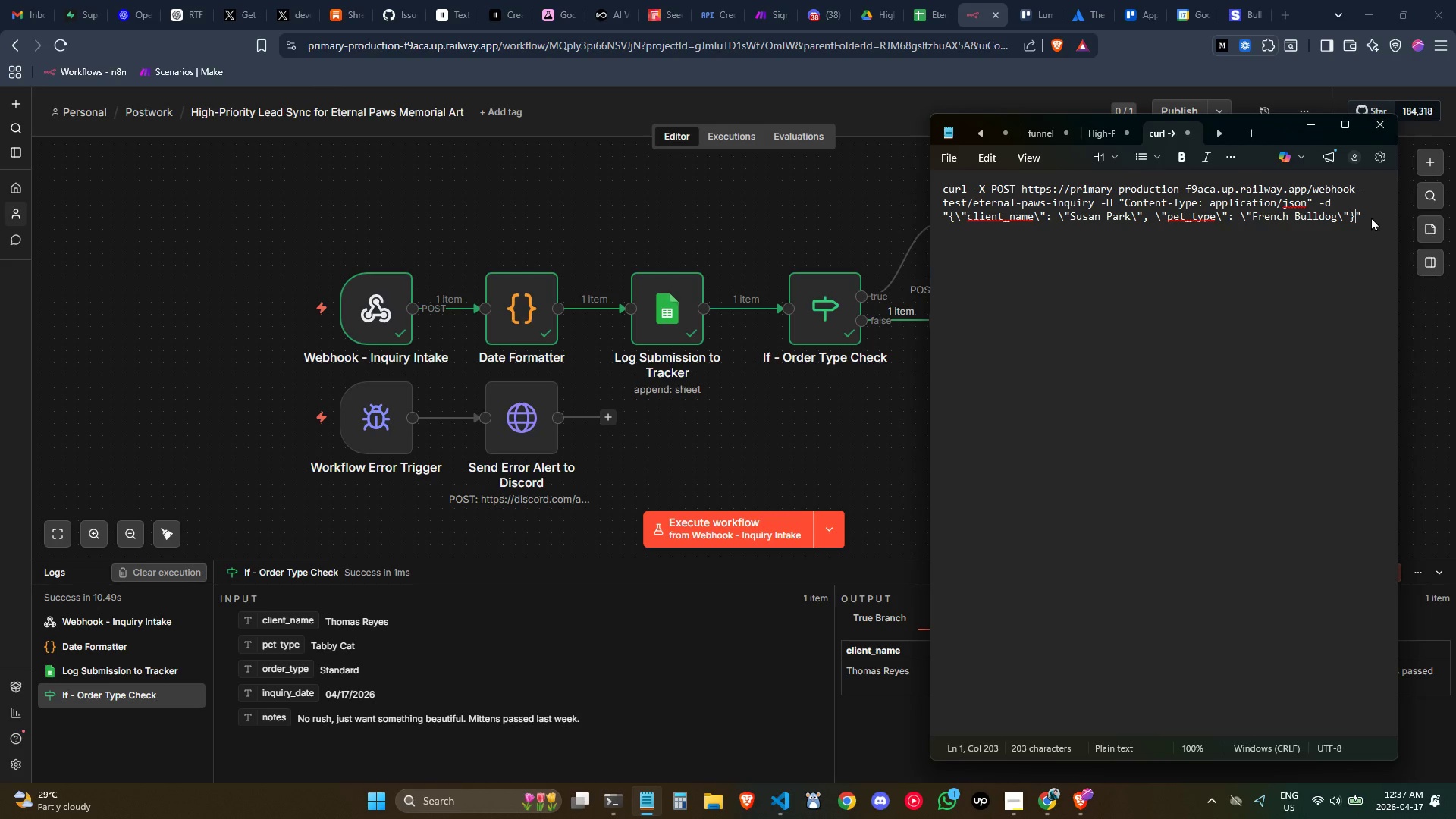 
key(ArrowLeft)
 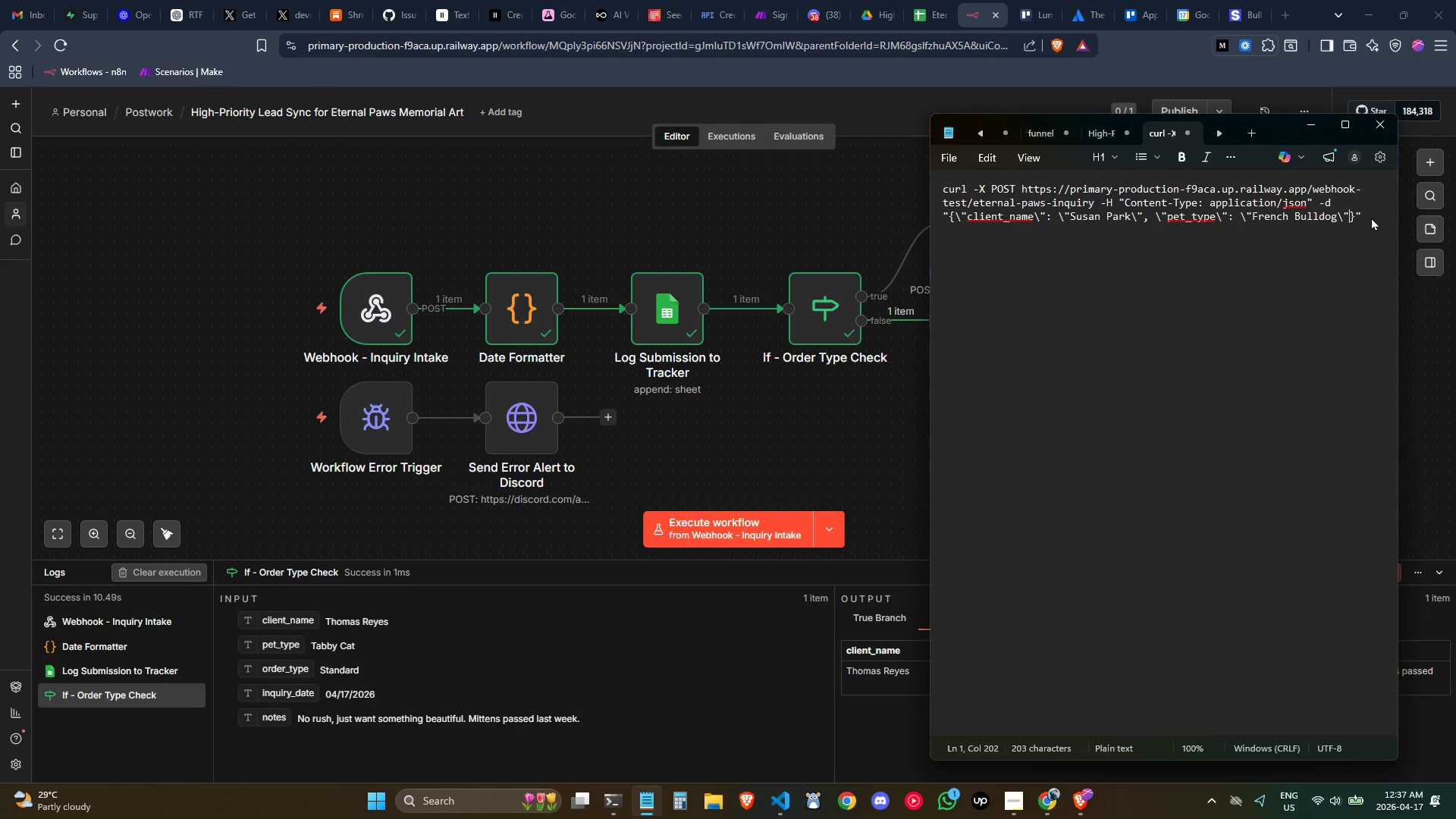 
key(Comma)
 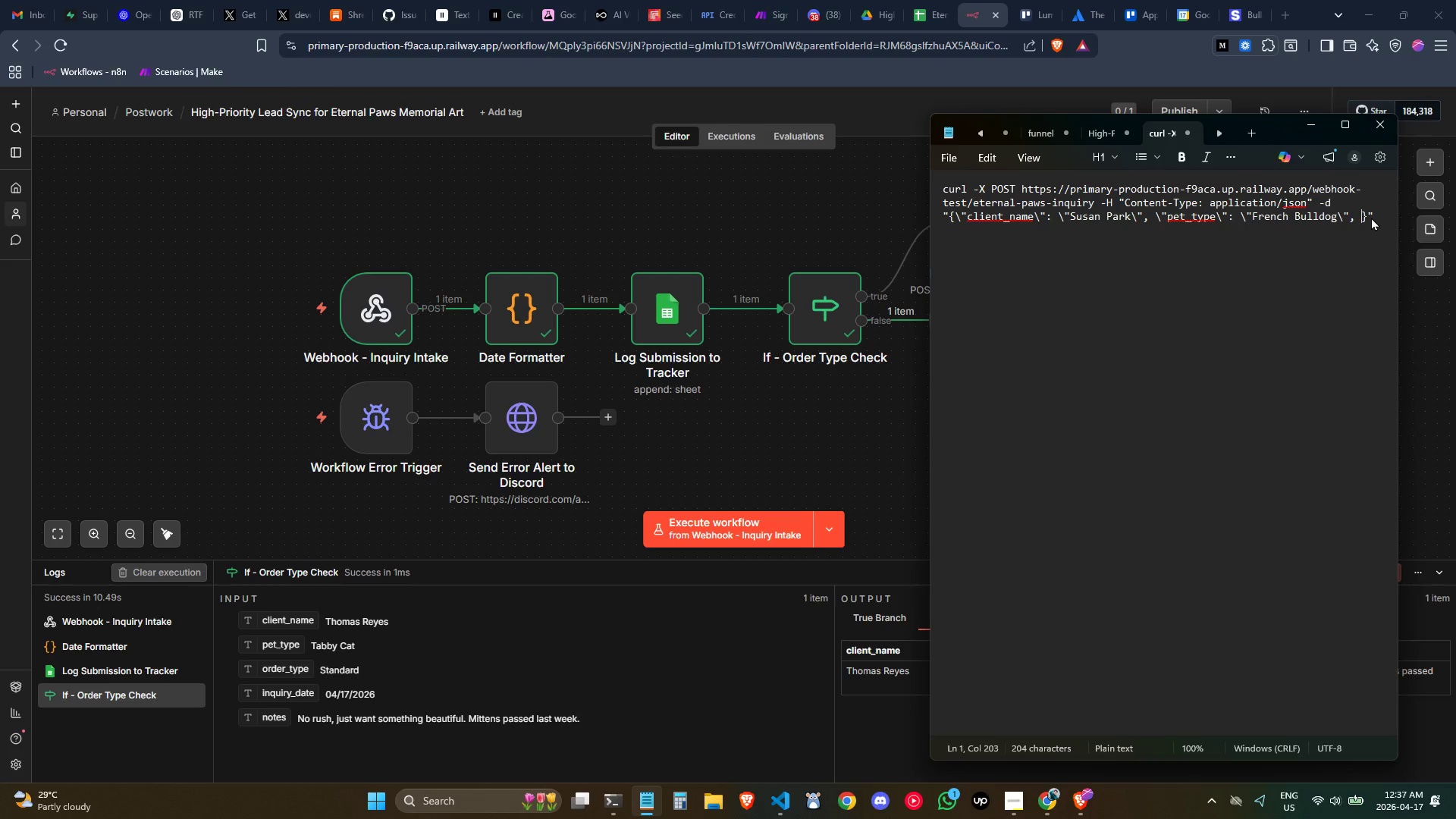 
key(Space)
 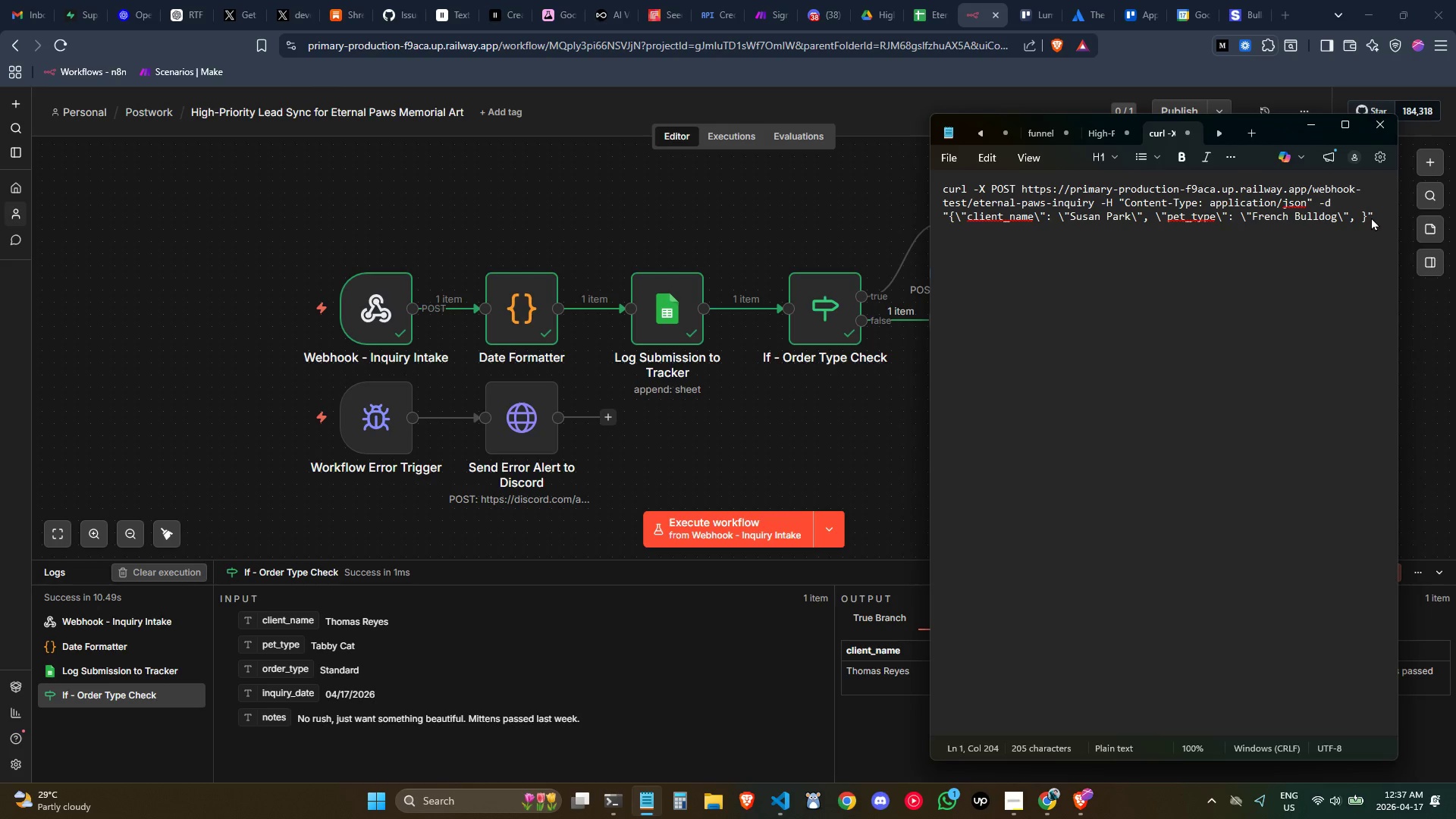 
wait(5.2)
 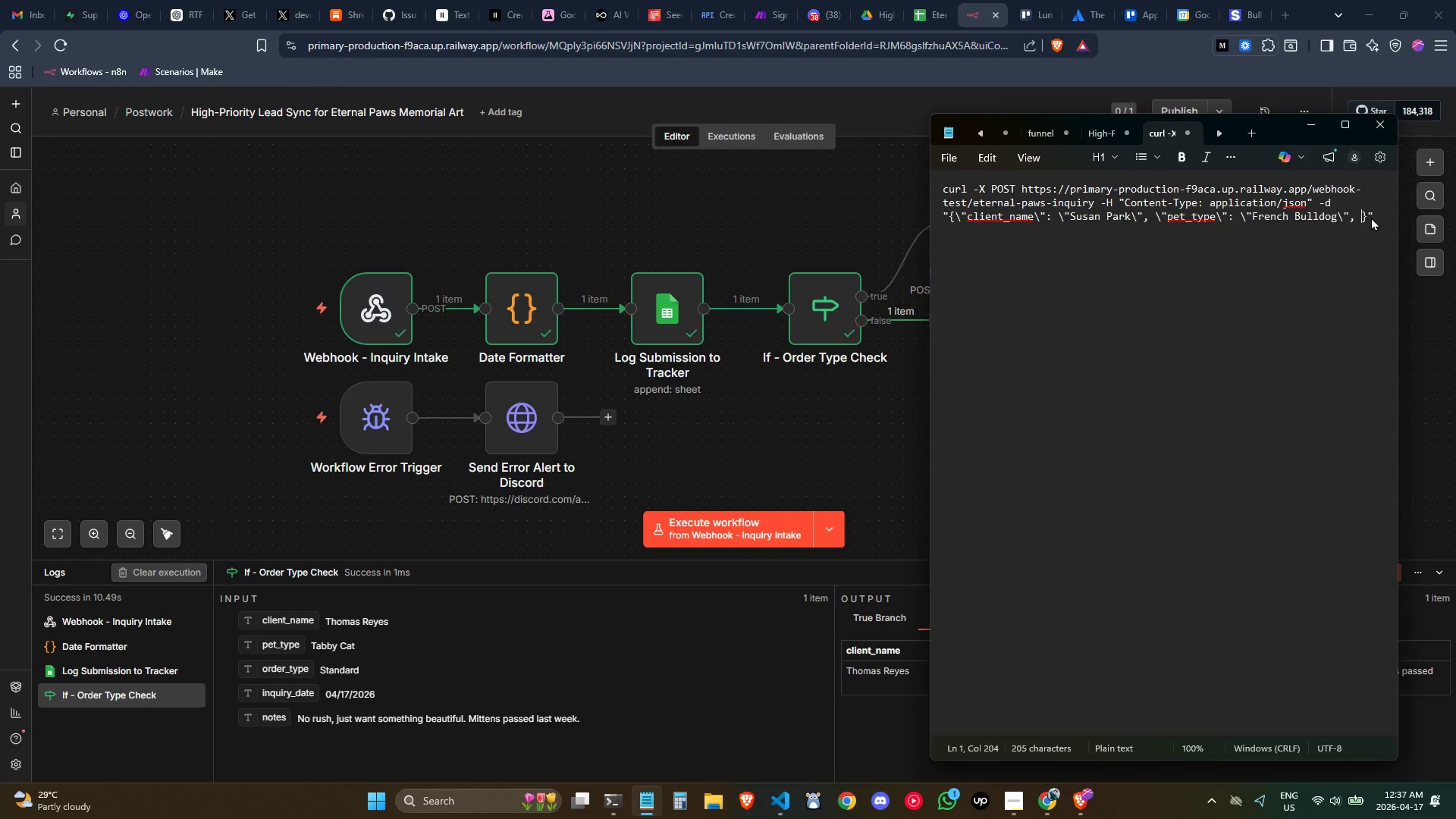 
key(Shift+Quote)
 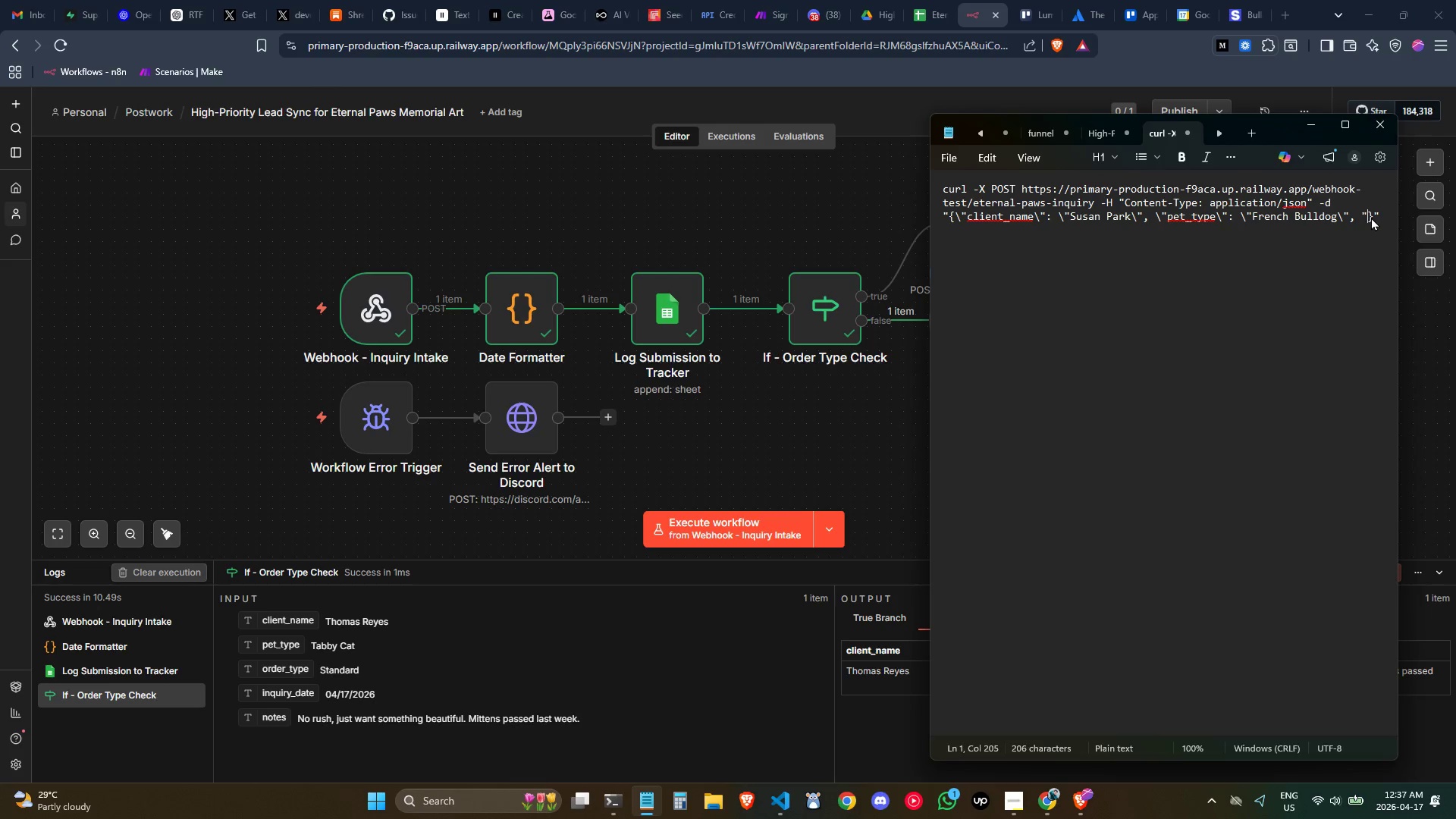 
key(Shift+Quote)
 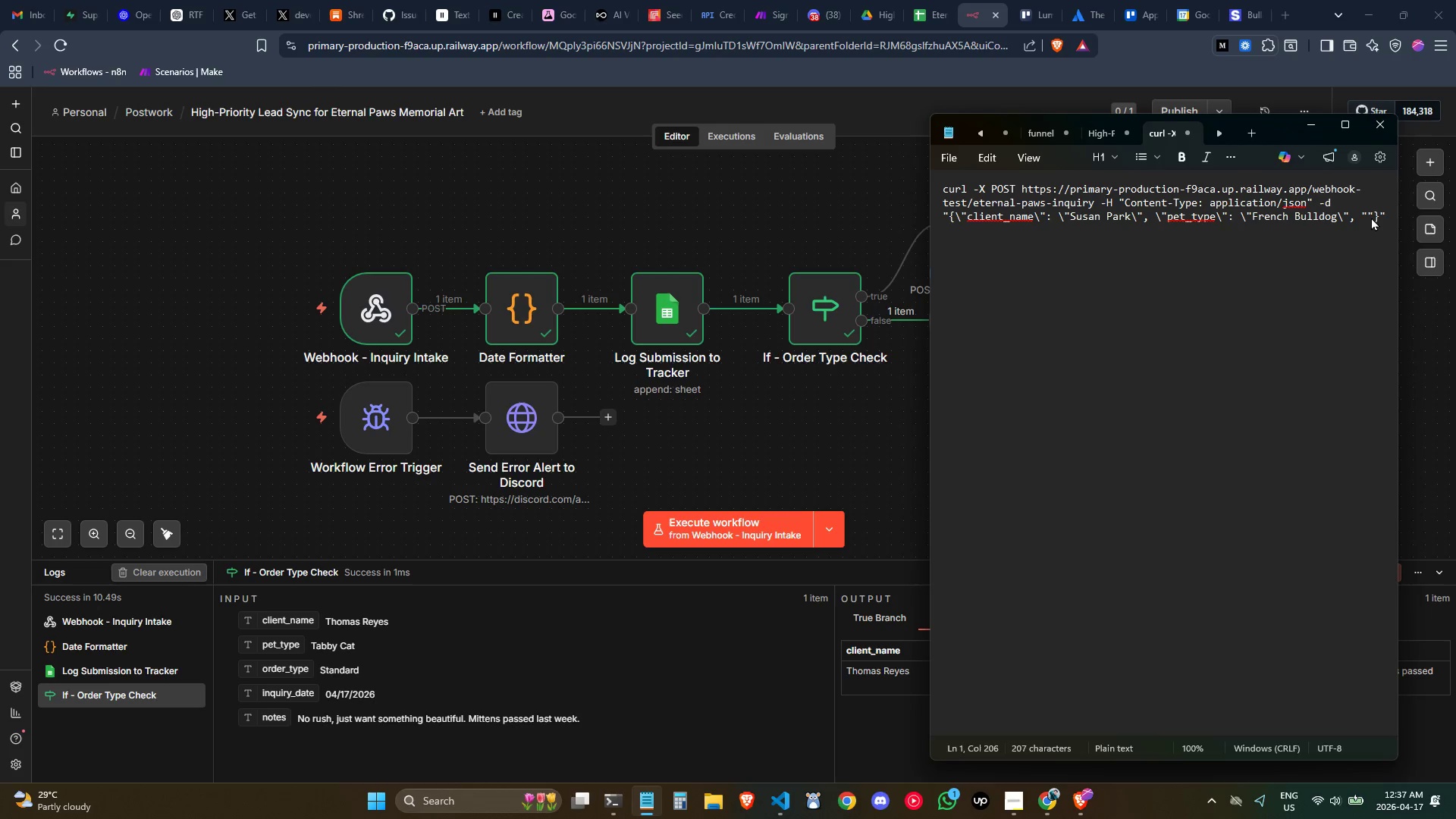 
key(ArrowLeft)
 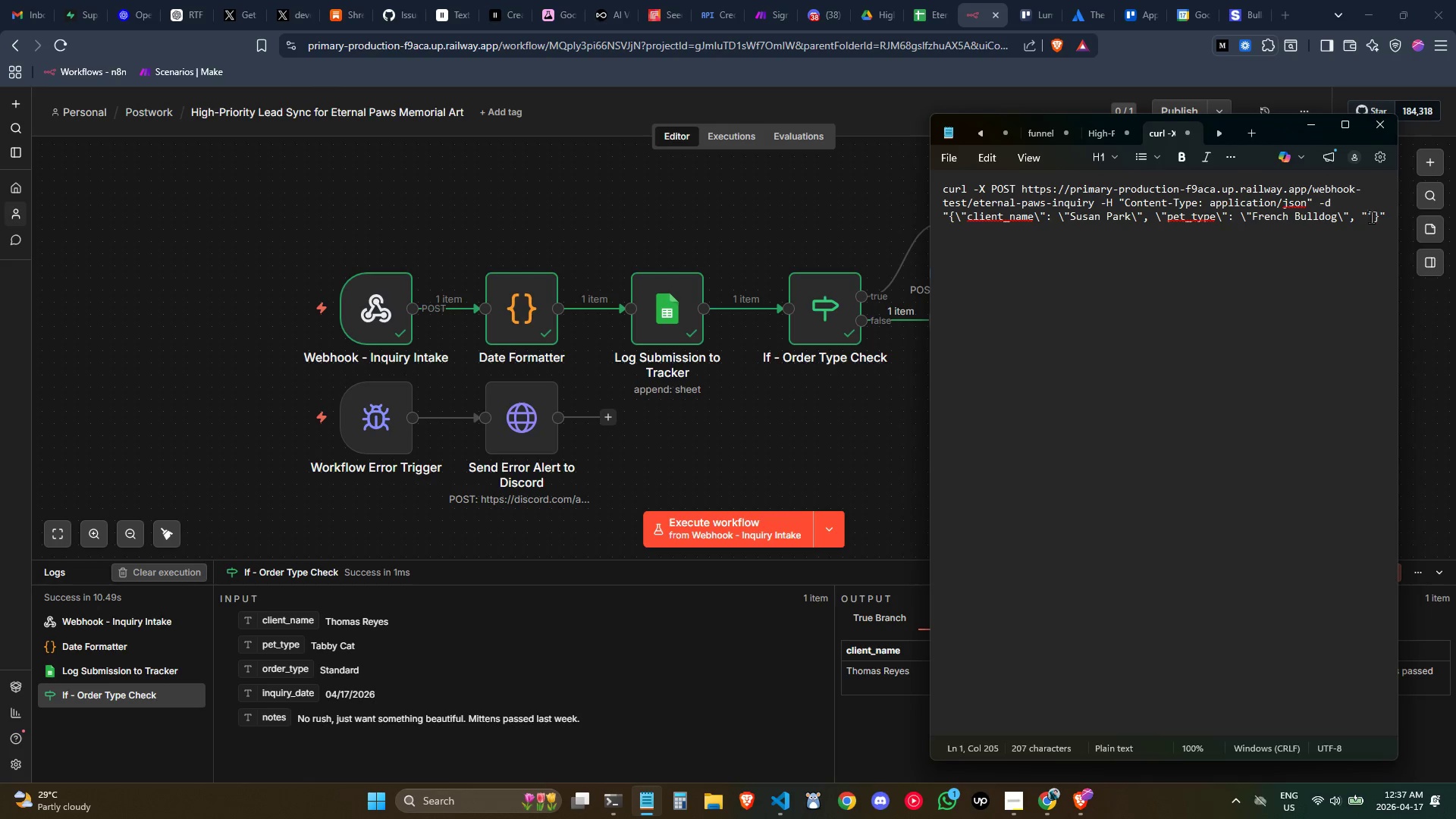 
type(order_type)
 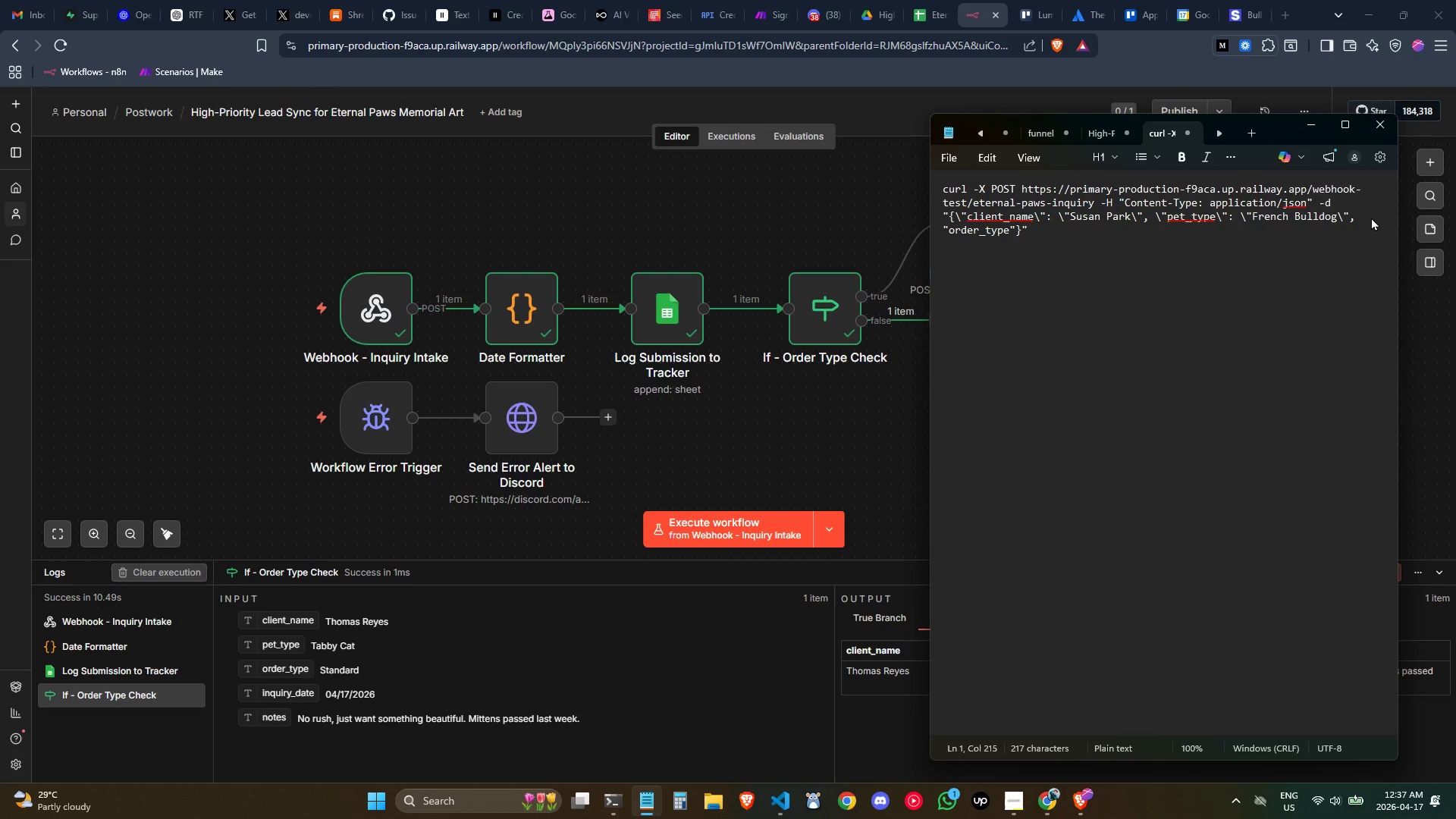 
key(ArrowRight)
 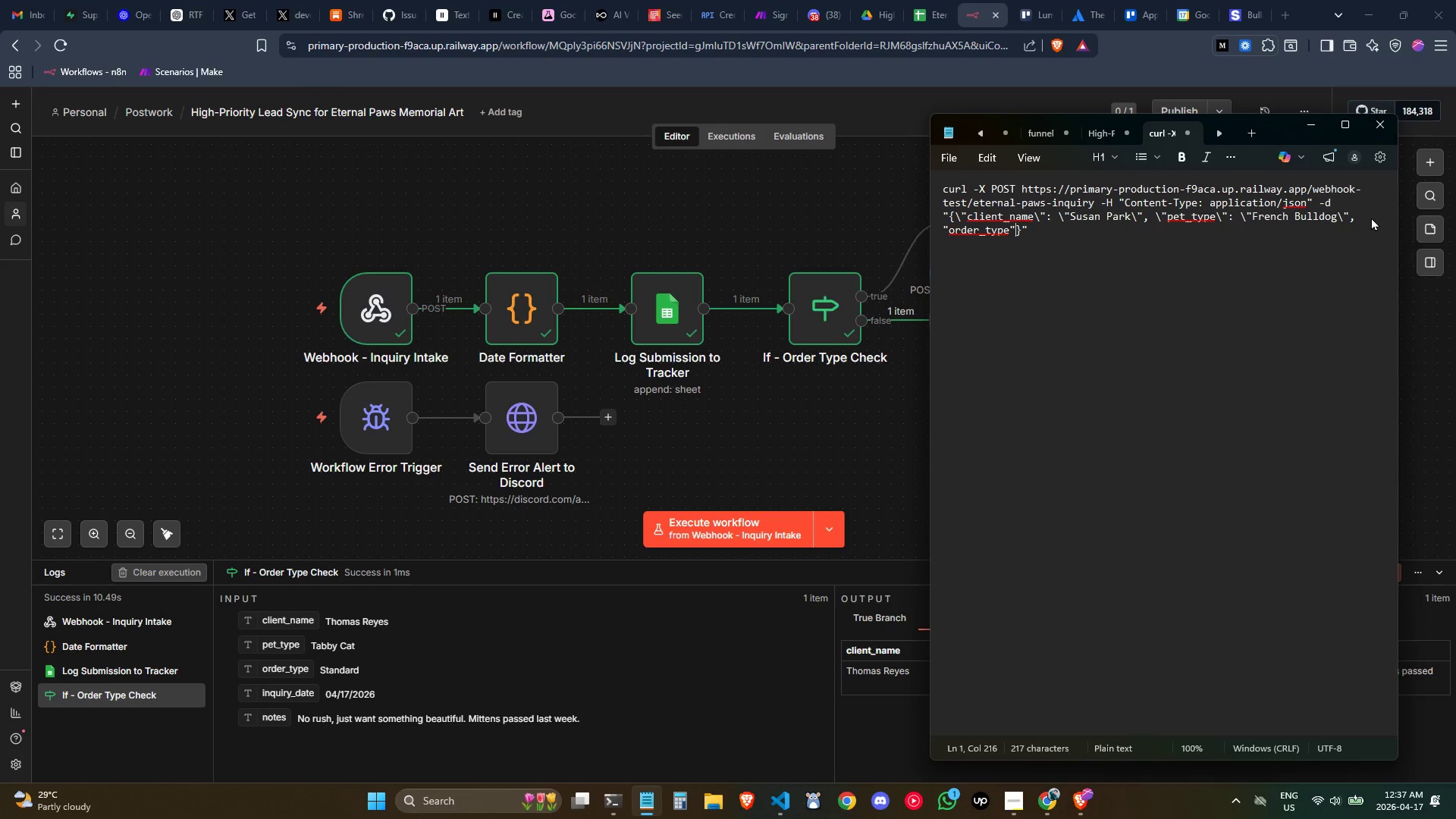 
key(Shift+Semicolon)
 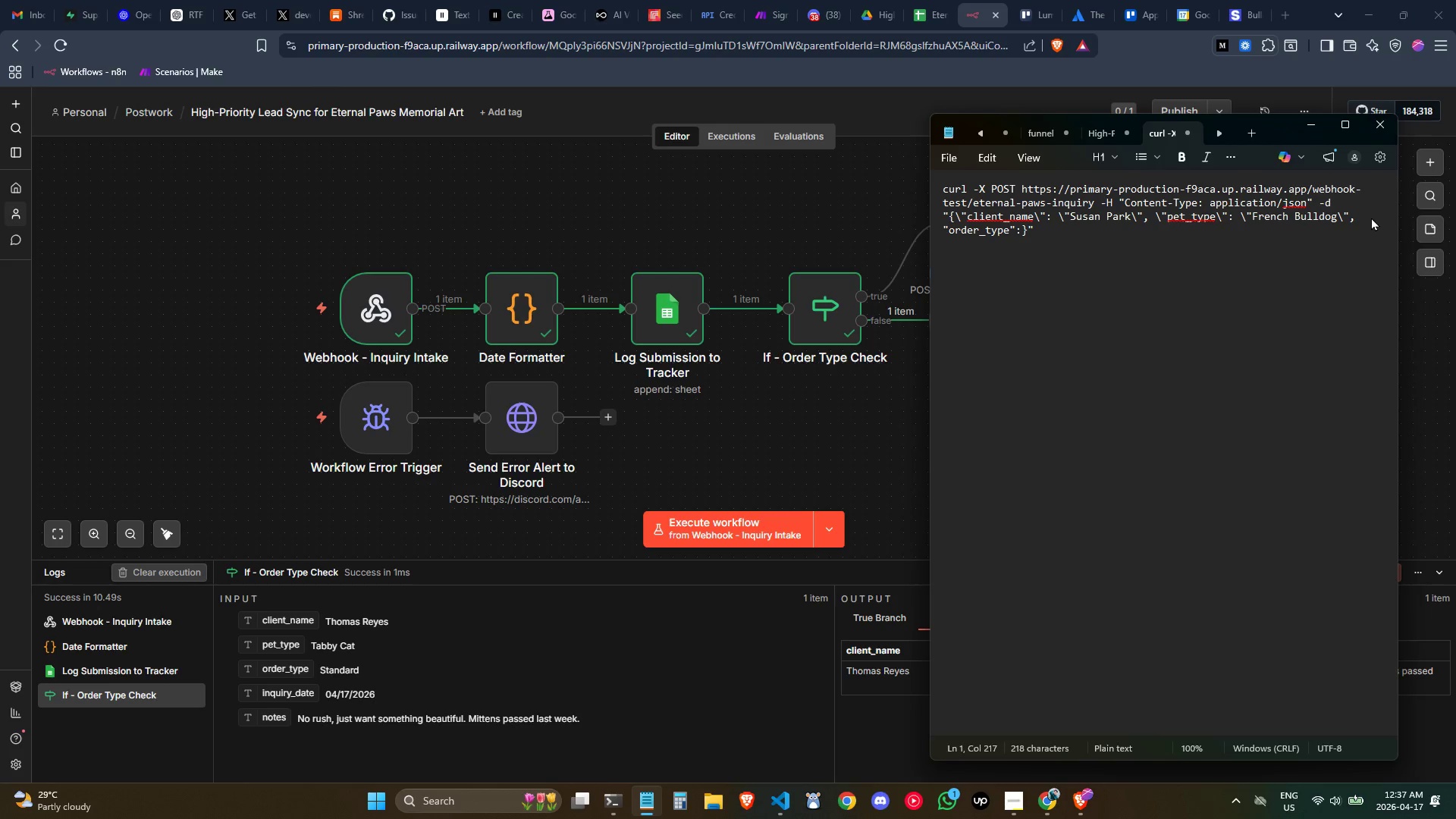 
key(Space)
 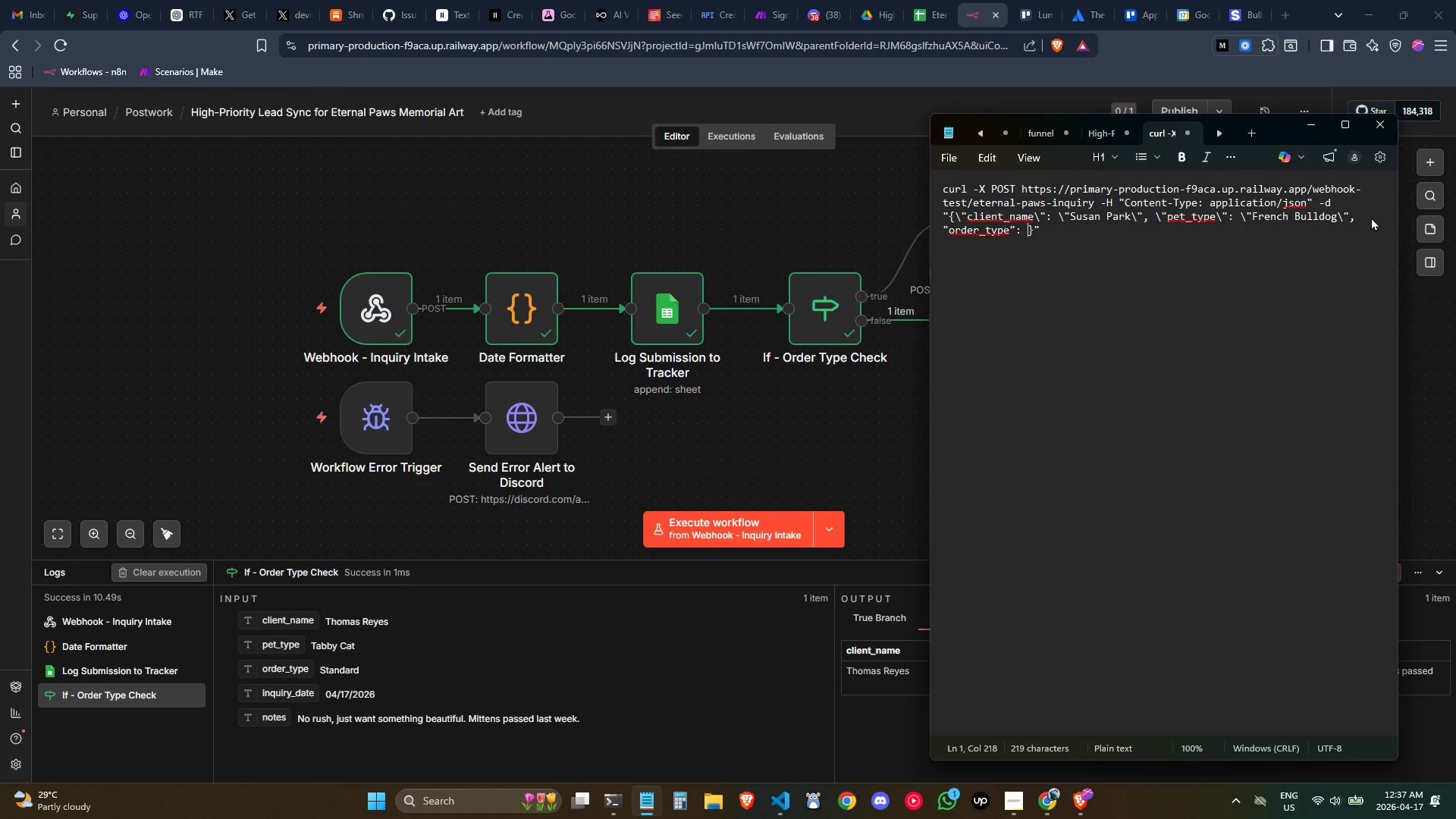 
key(Shift+Quote)
 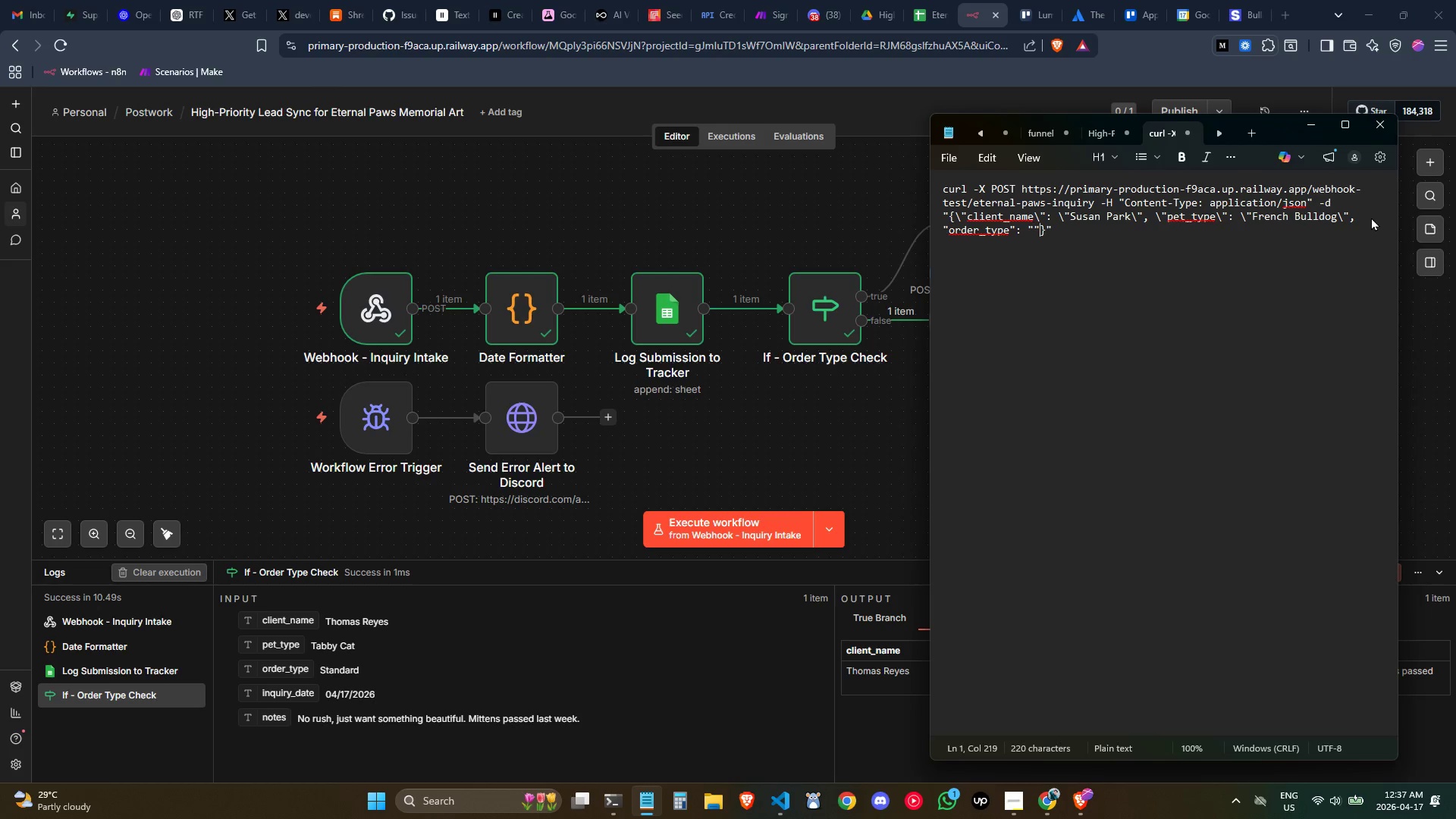 
key(Shift+Quote)
 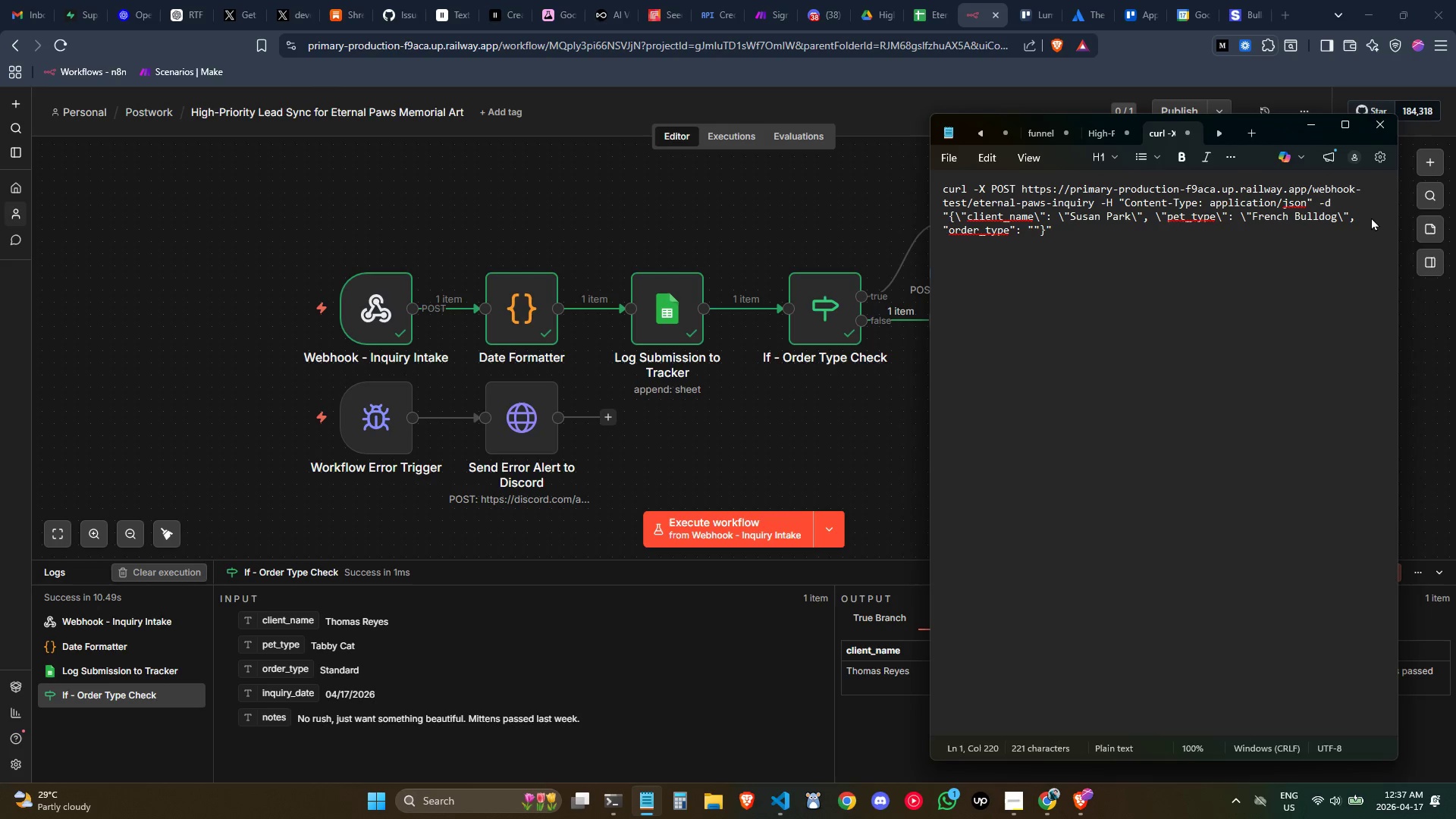 
hold_key(key=ArrowLeft, duration=1.02)
 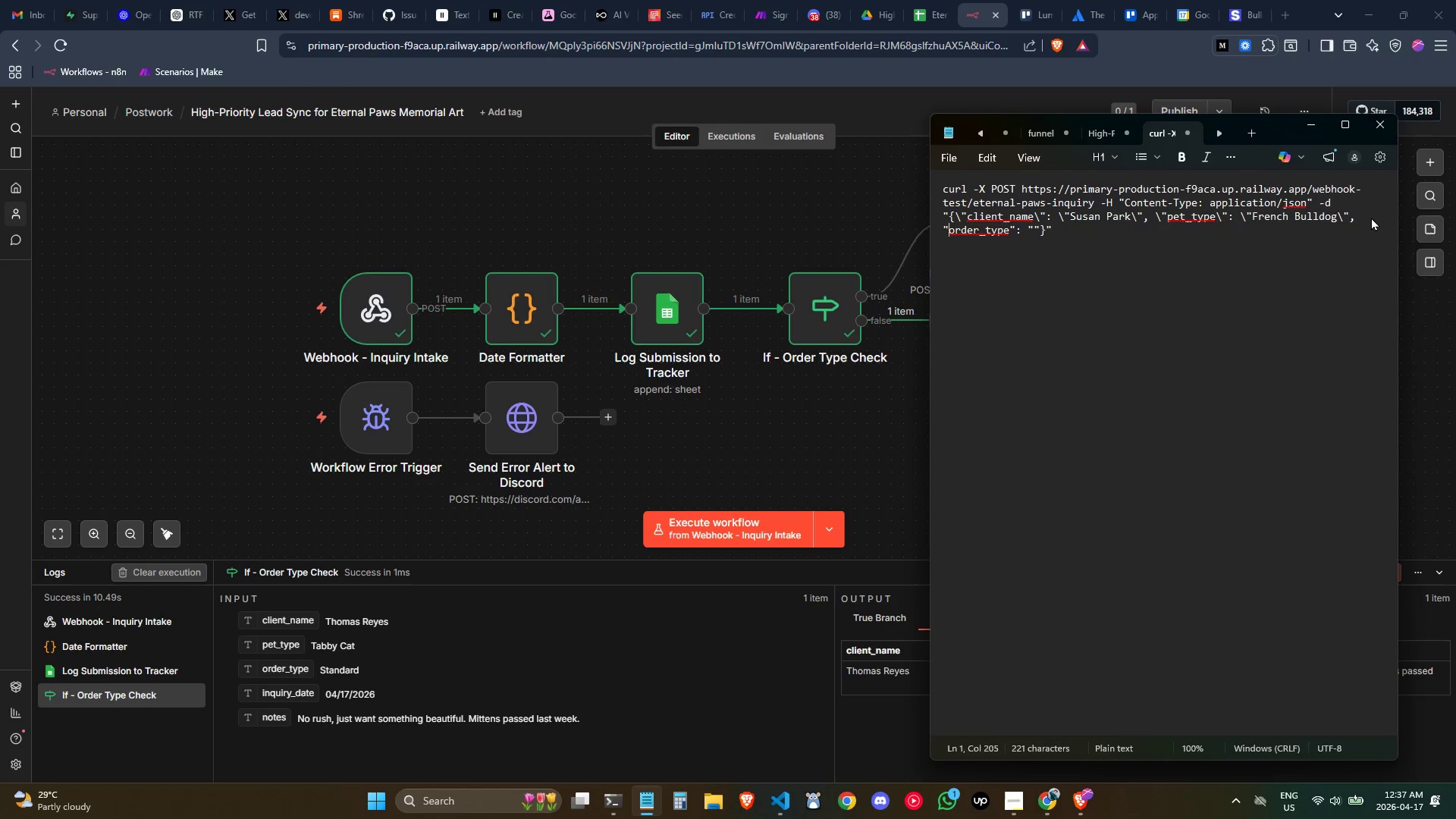 
key(ArrowLeft)
 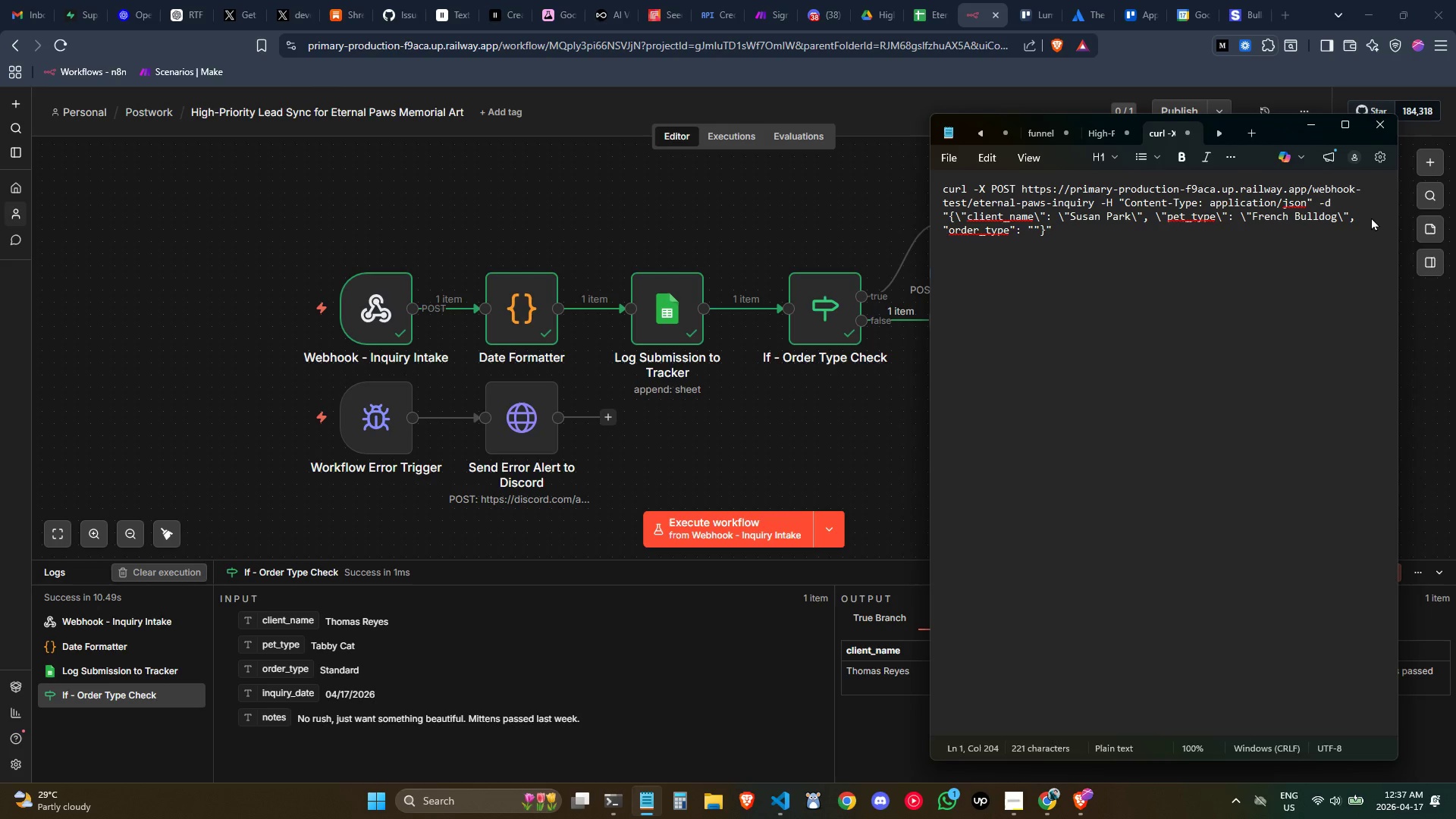 
key(Backslash)
 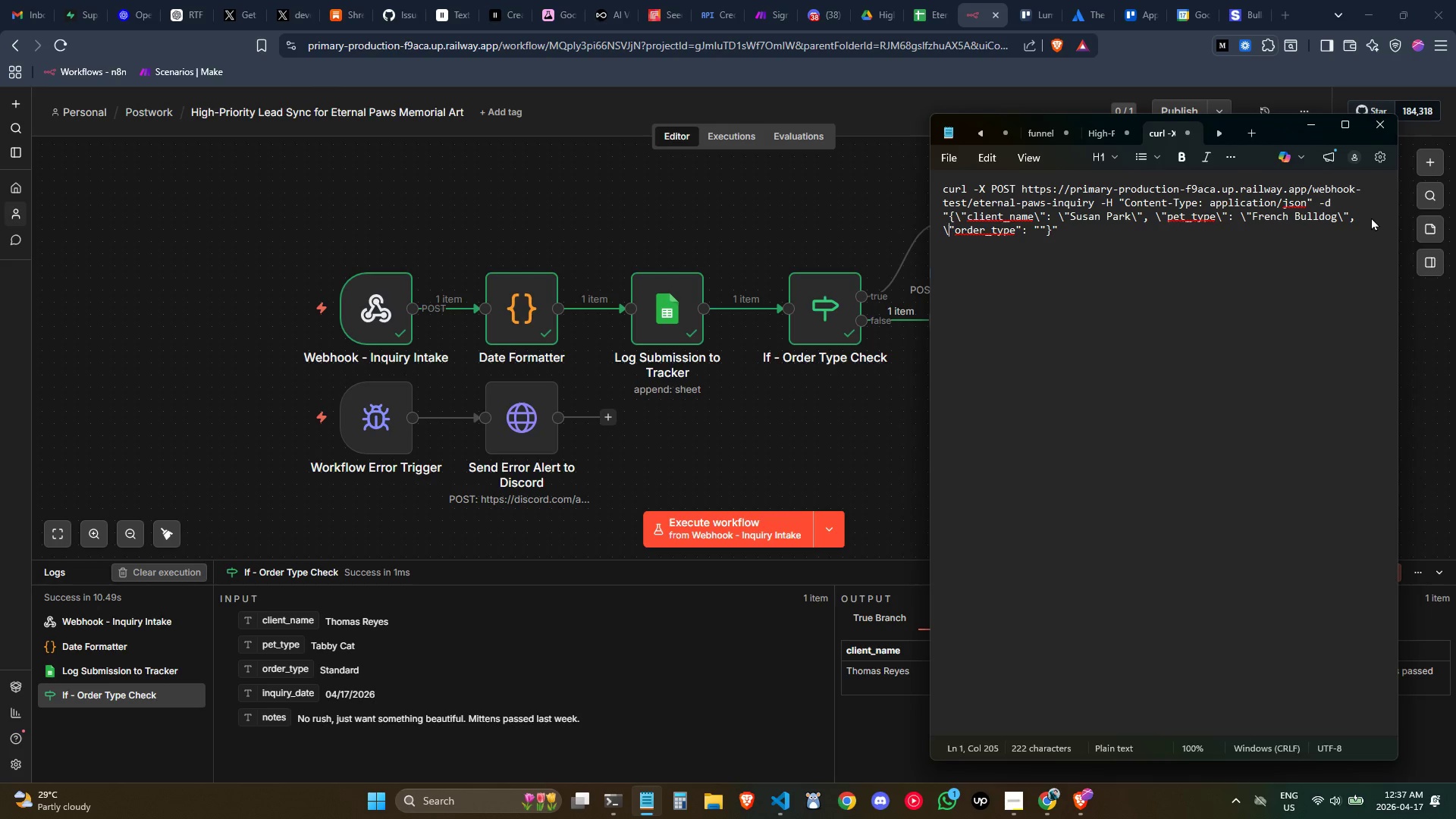 
key(ArrowRight)
 